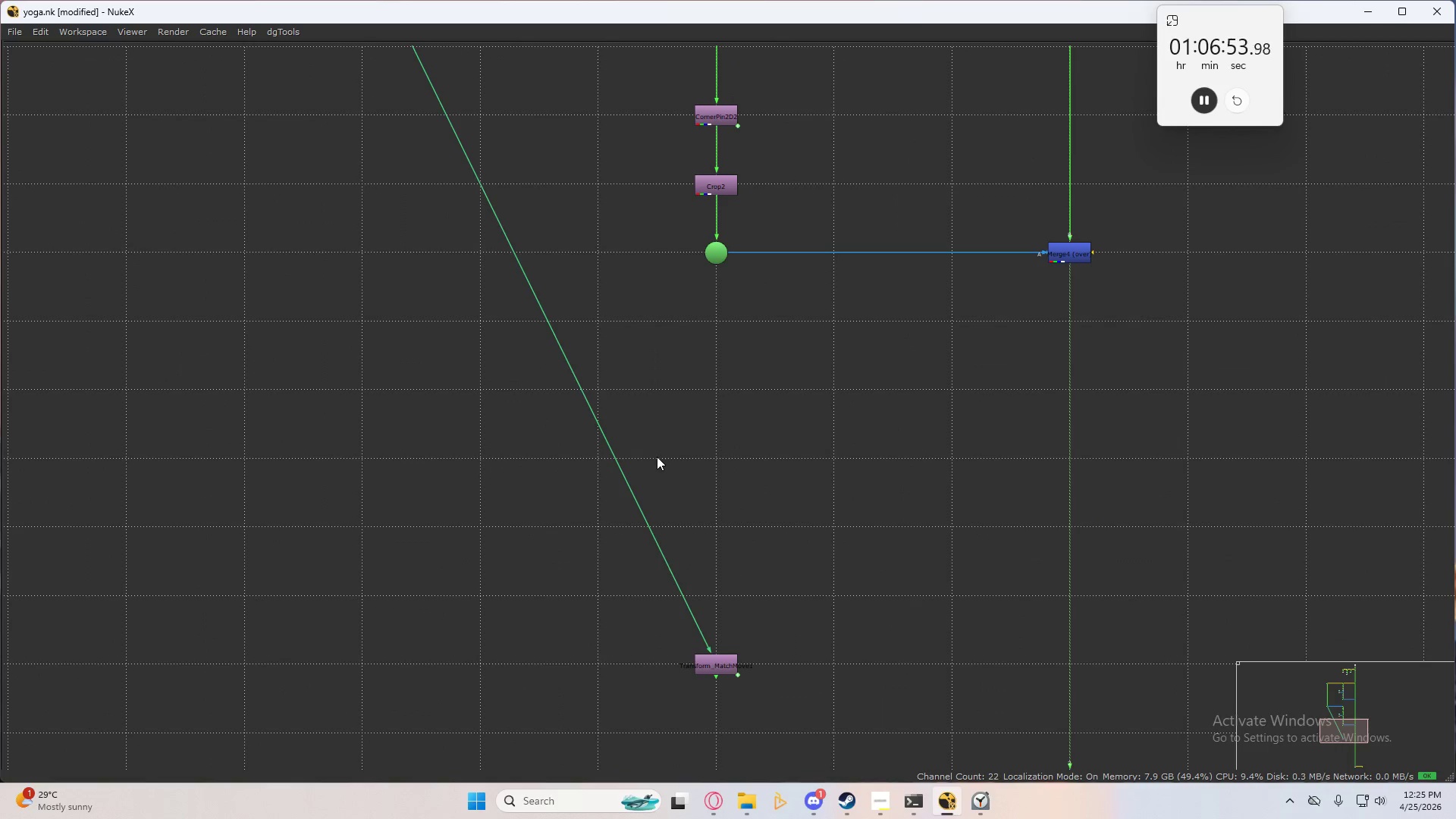 
hold_key(key=ControlLeft, duration=5.31)
left_click_drag(start_coordinate=[558, 347], to_coordinate=[718, 526])
 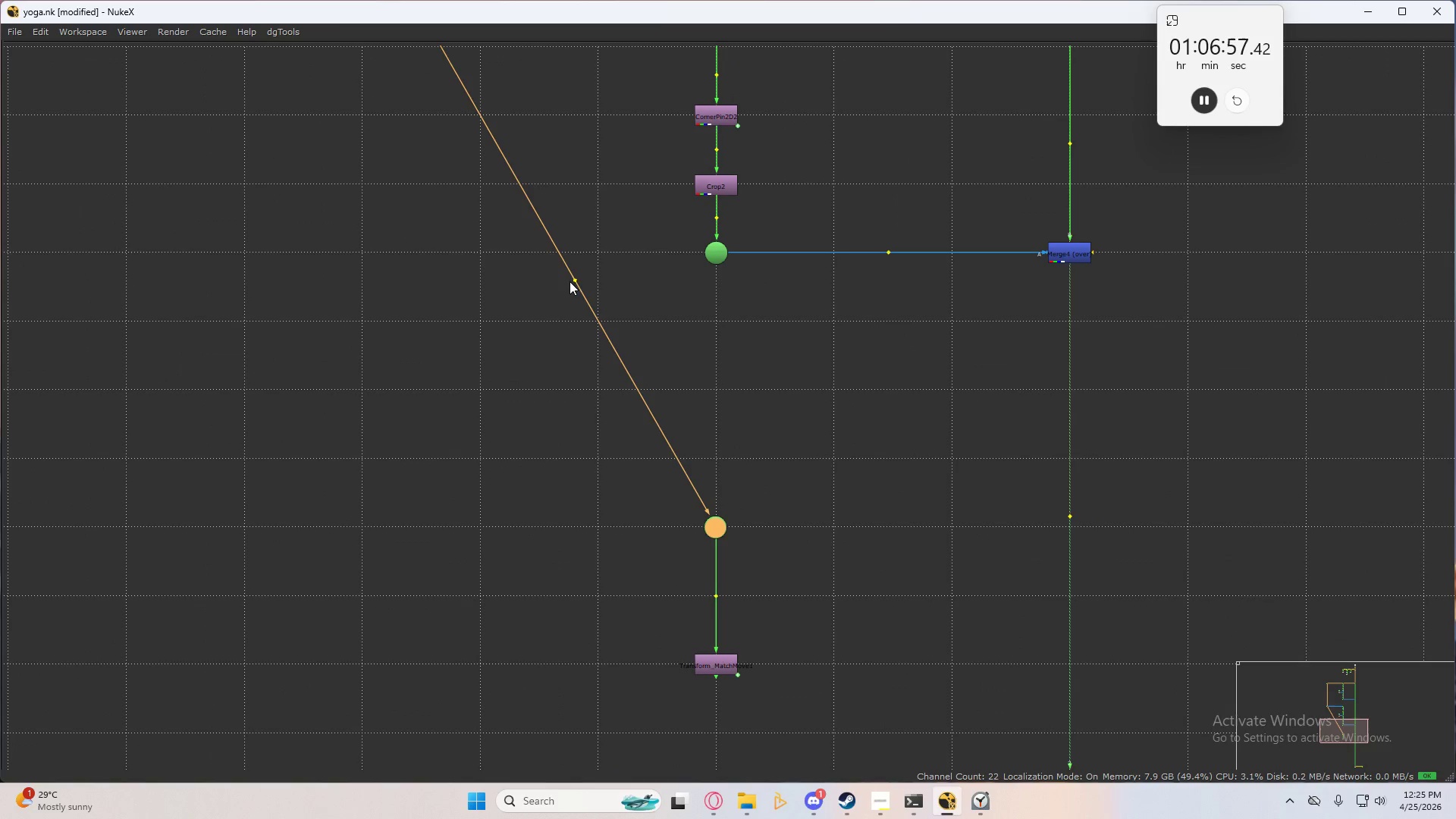 
left_click_drag(start_coordinate=[573, 280], to_coordinate=[243, 524])
 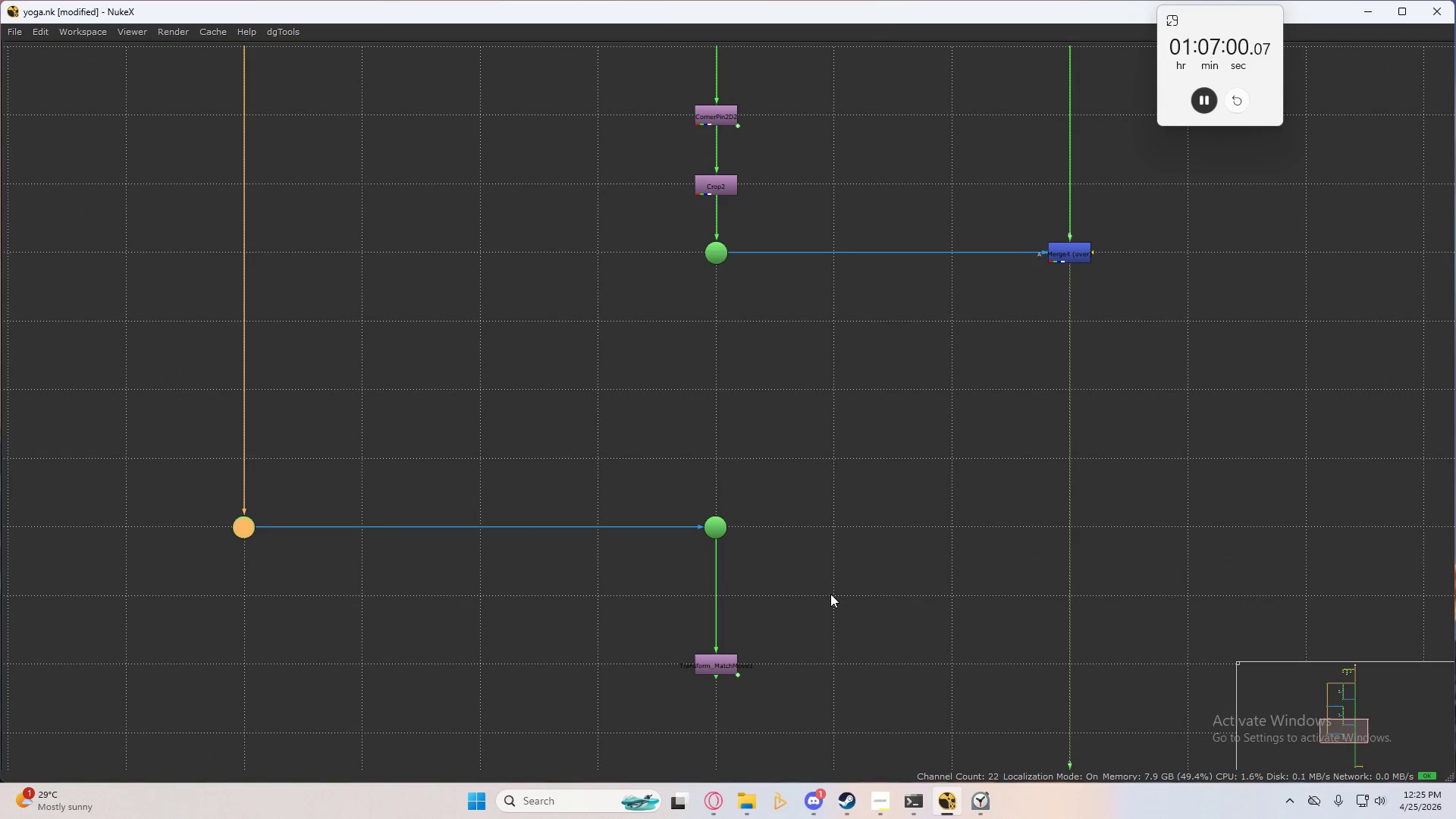 
left_click([844, 588])
 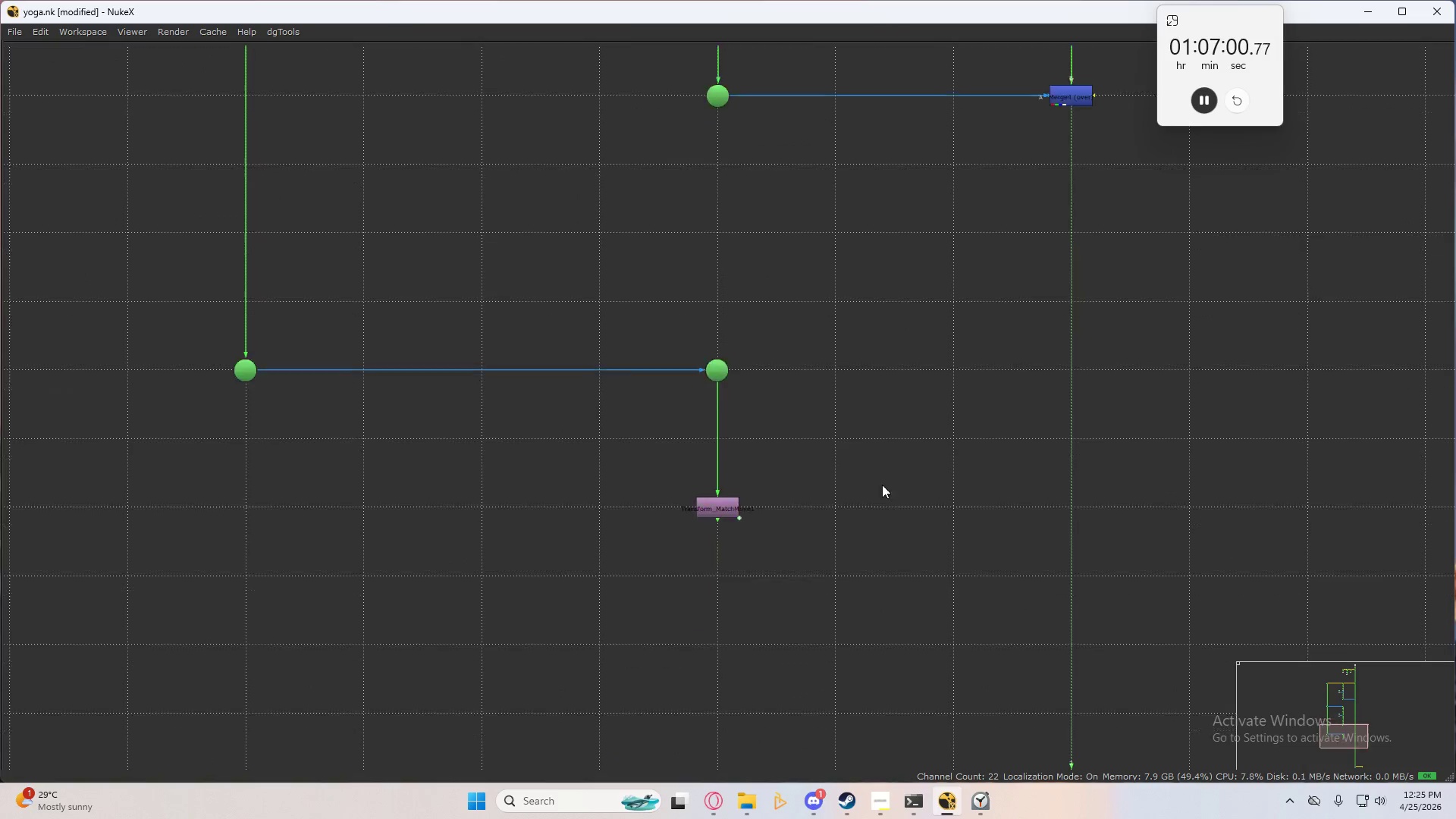 
scroll: coordinate [868, 450], scroll_direction: down, amount: 5.0
 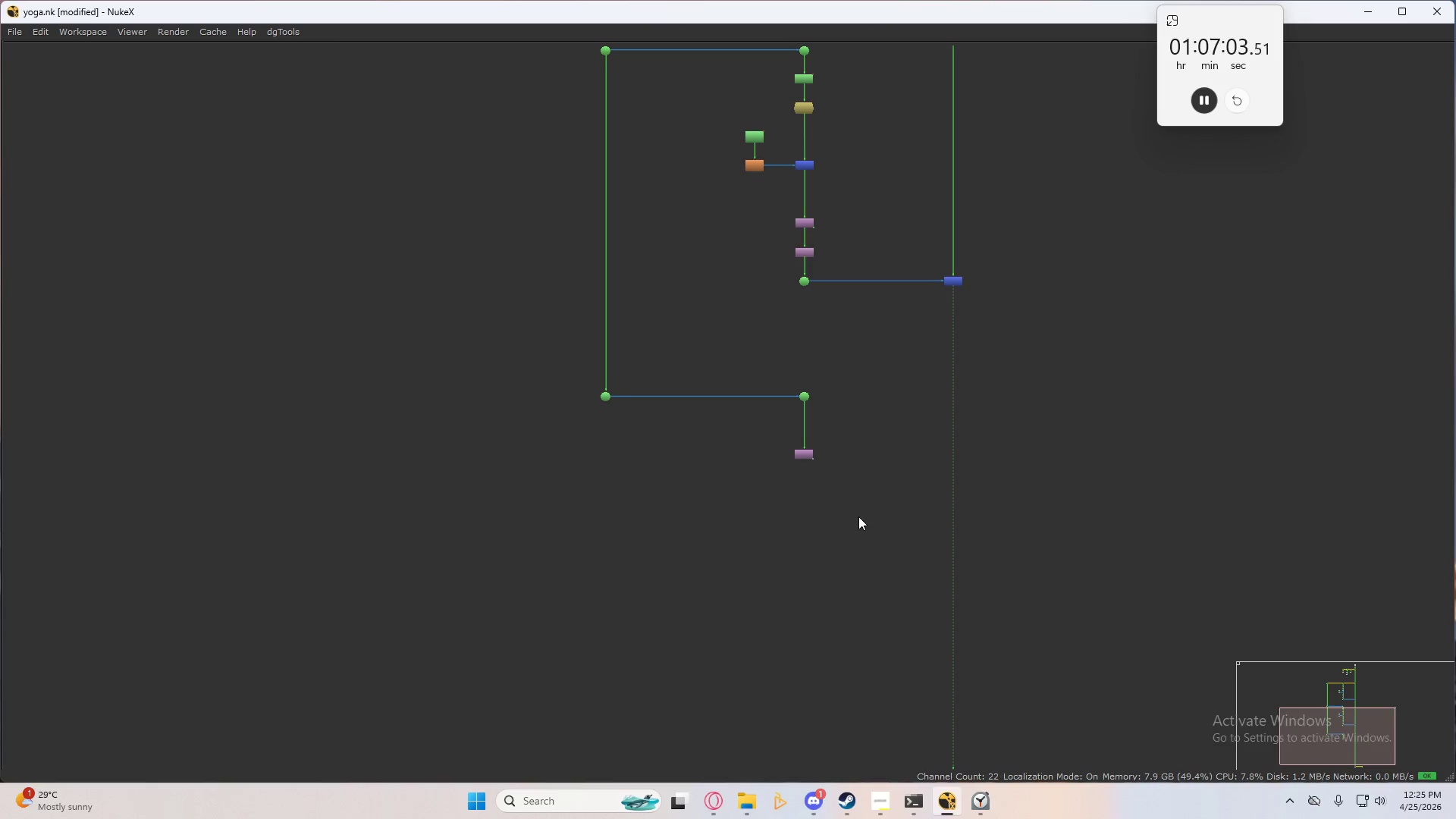 
left_click_drag(start_coordinate=[808, 454], to_coordinate=[807, 603])
 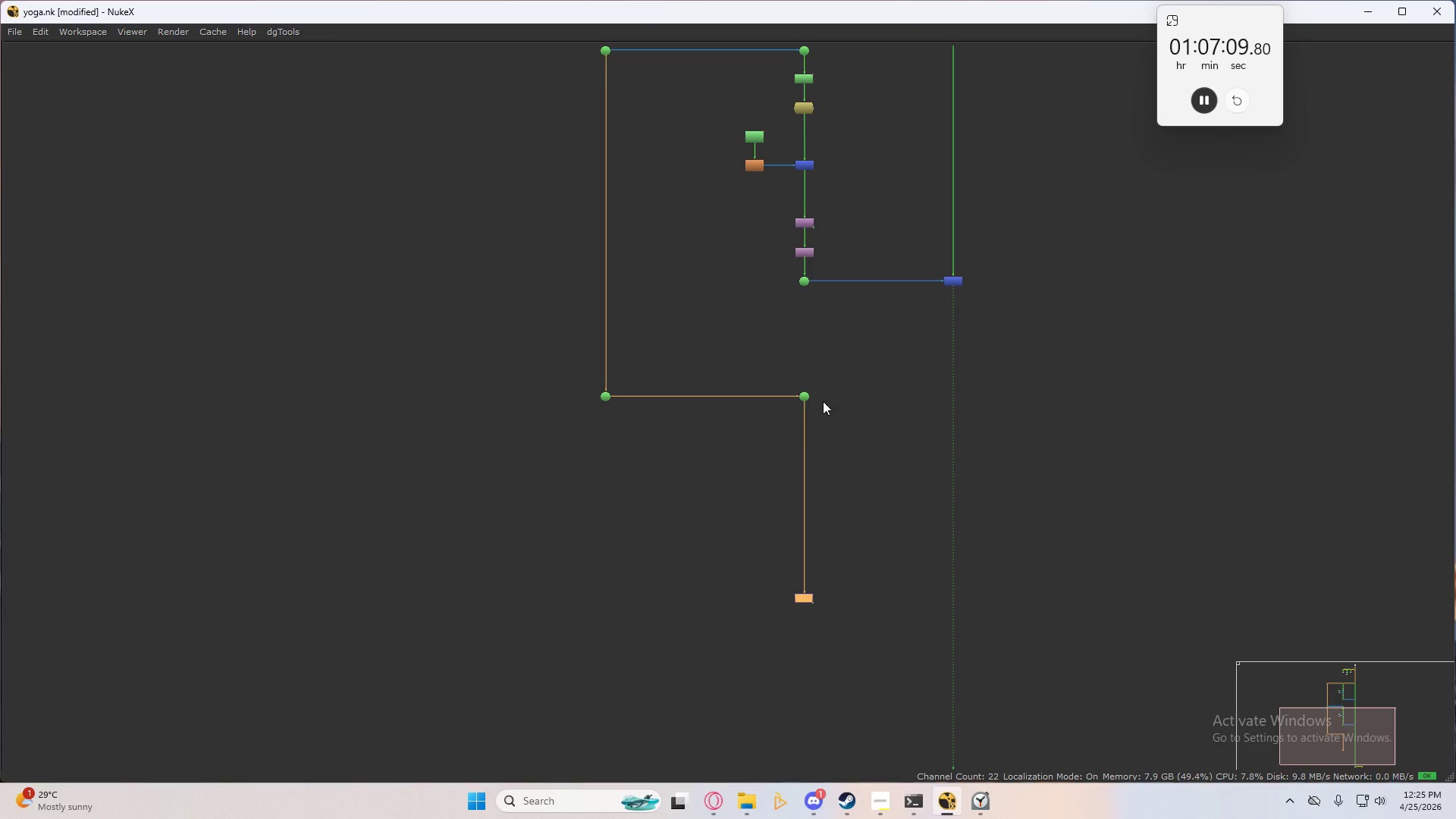 
left_click([855, 446])
 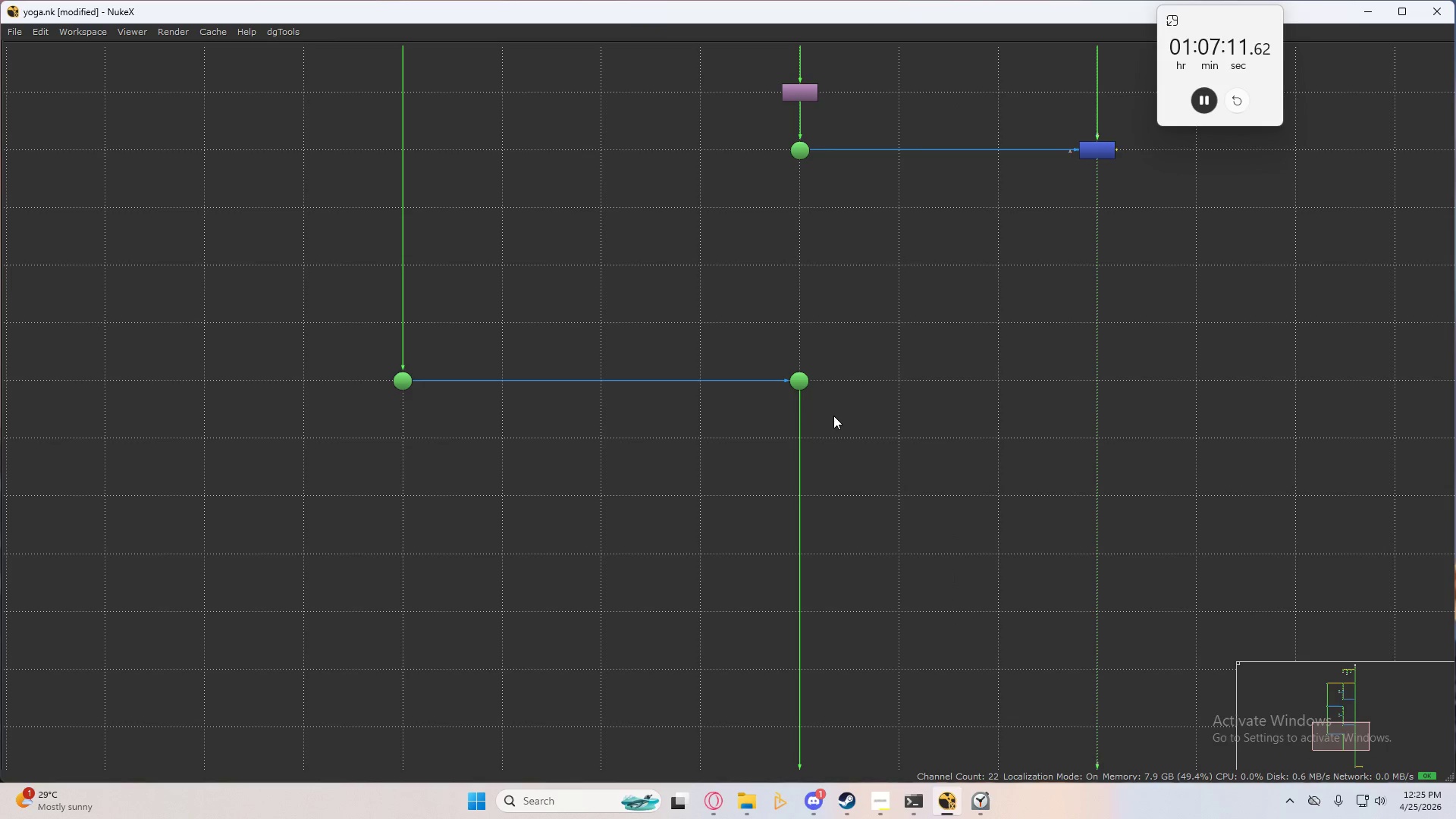 
scroll: coordinate [810, 411], scroll_direction: up, amount: 4.0
 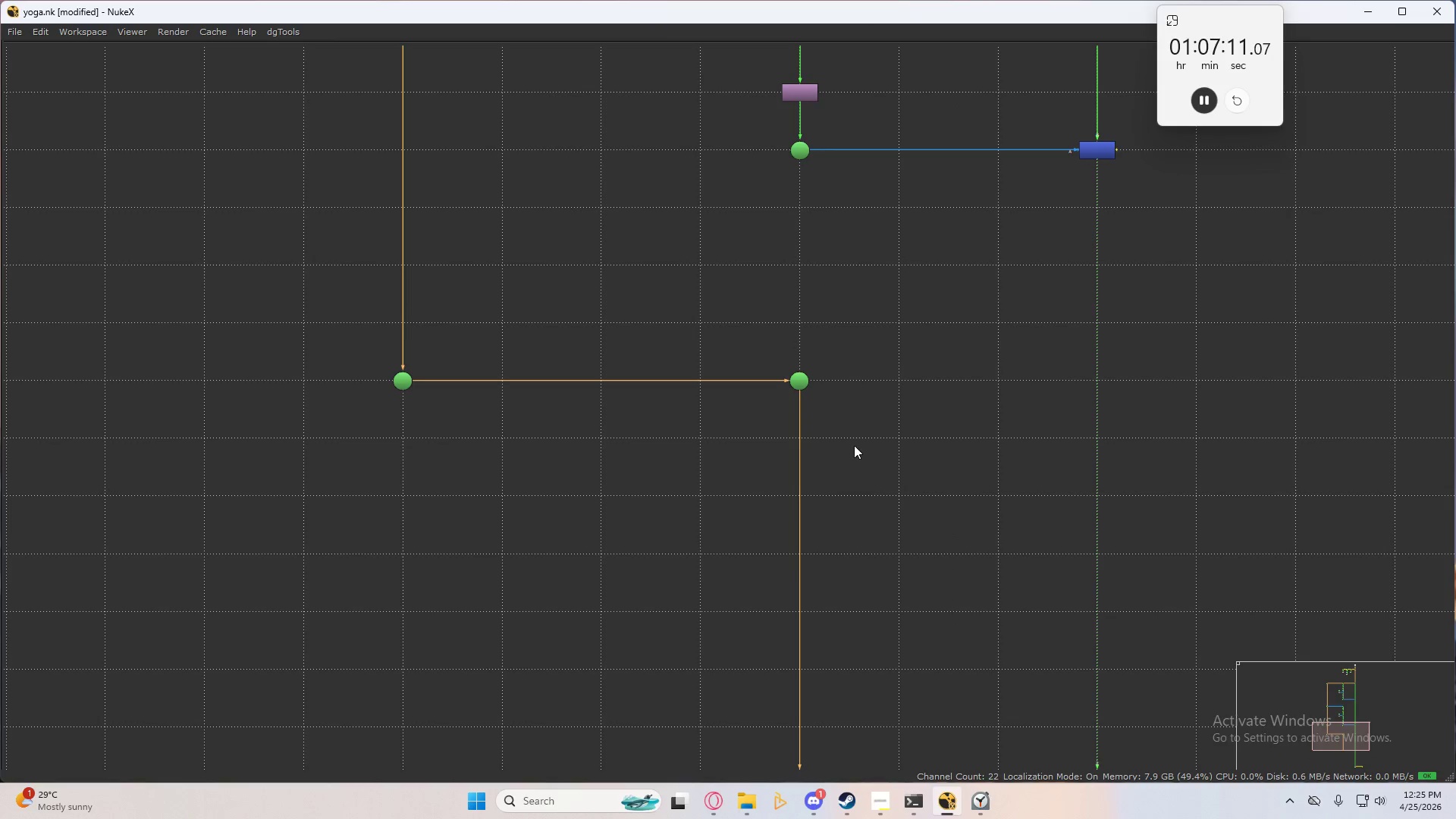 
left_click_drag(start_coordinate=[849, 441], to_coordinate=[751, 347])
 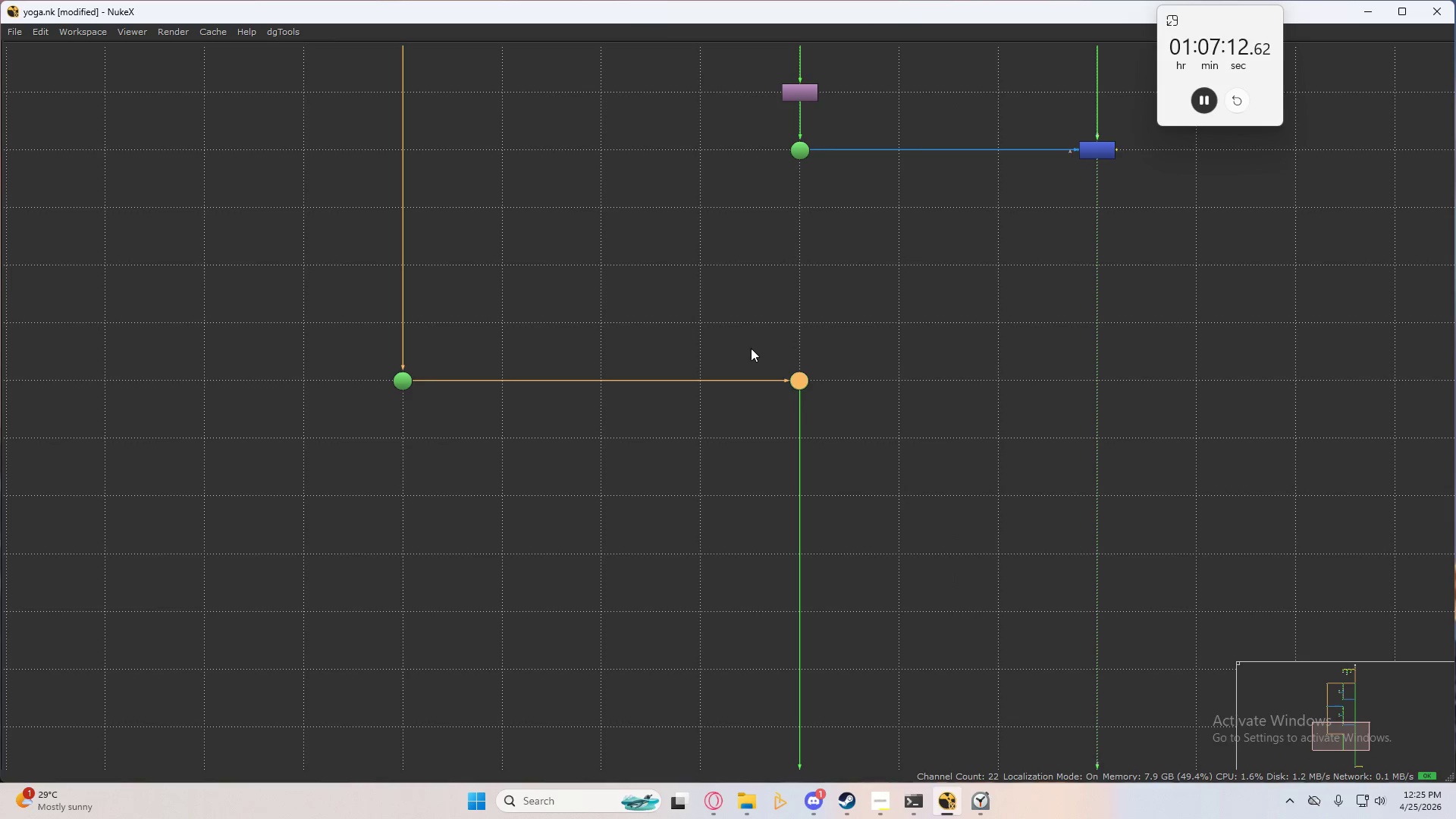 
key(P)
 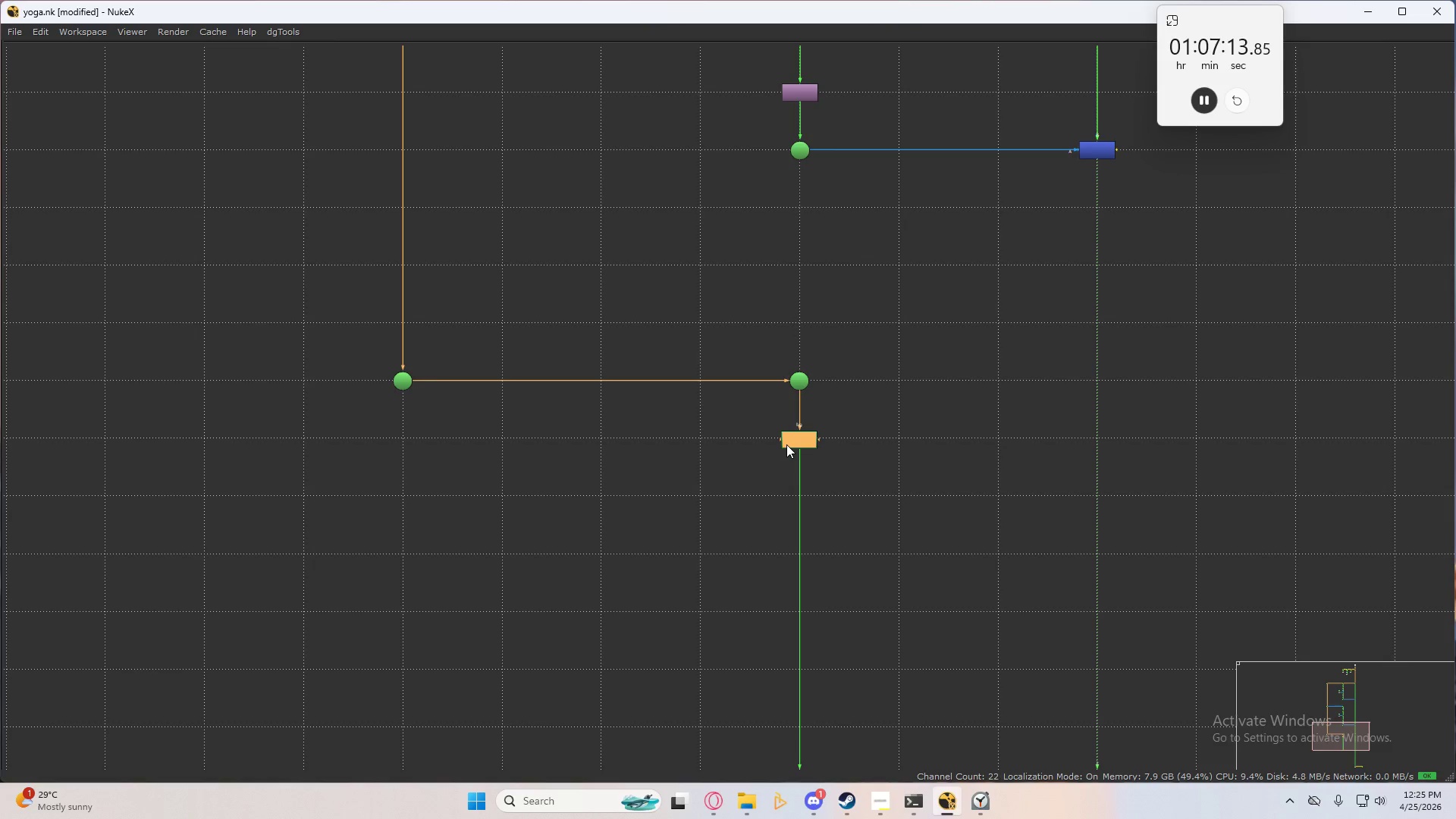 
key(Tab)
 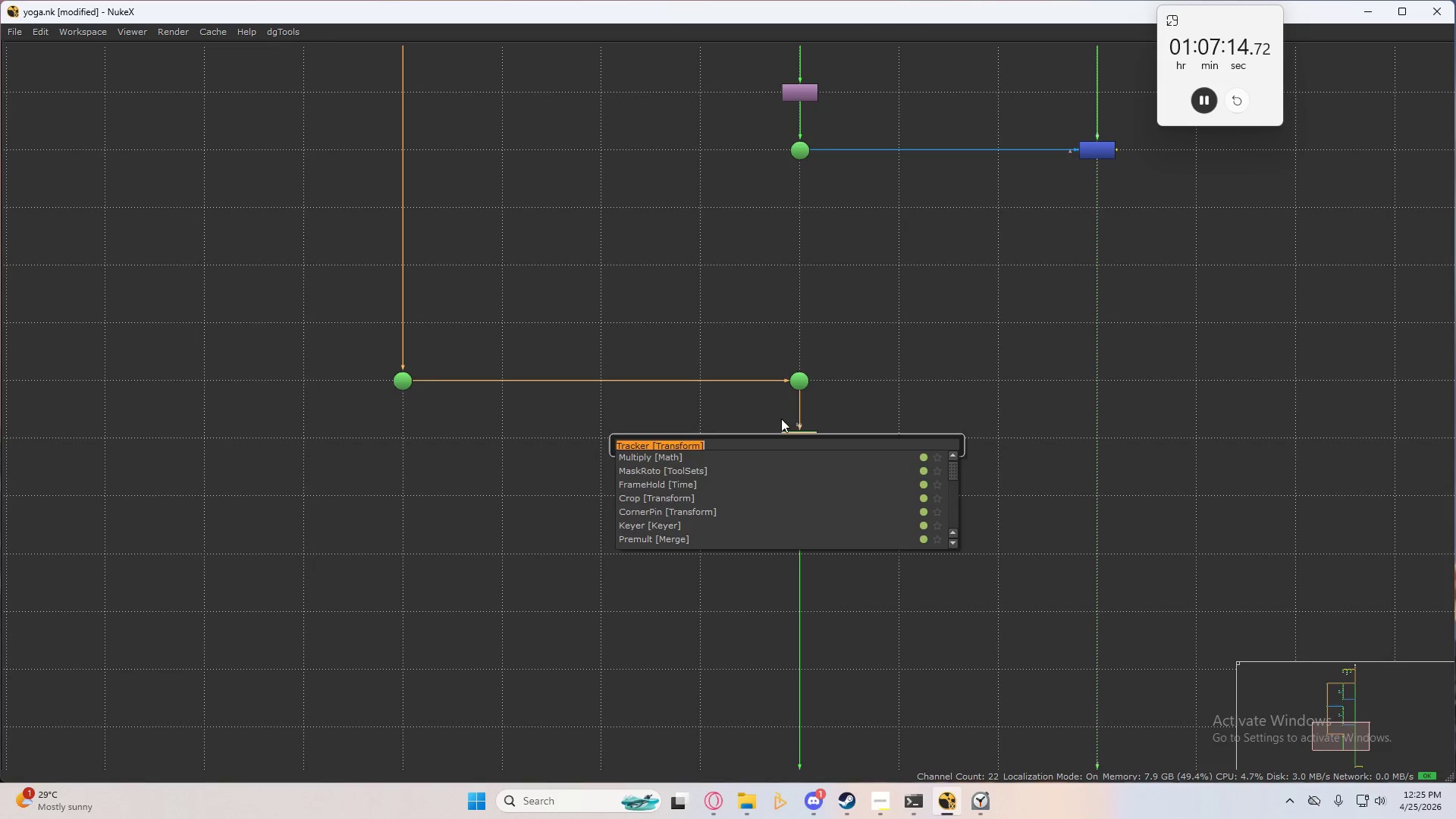 
type(frame)
 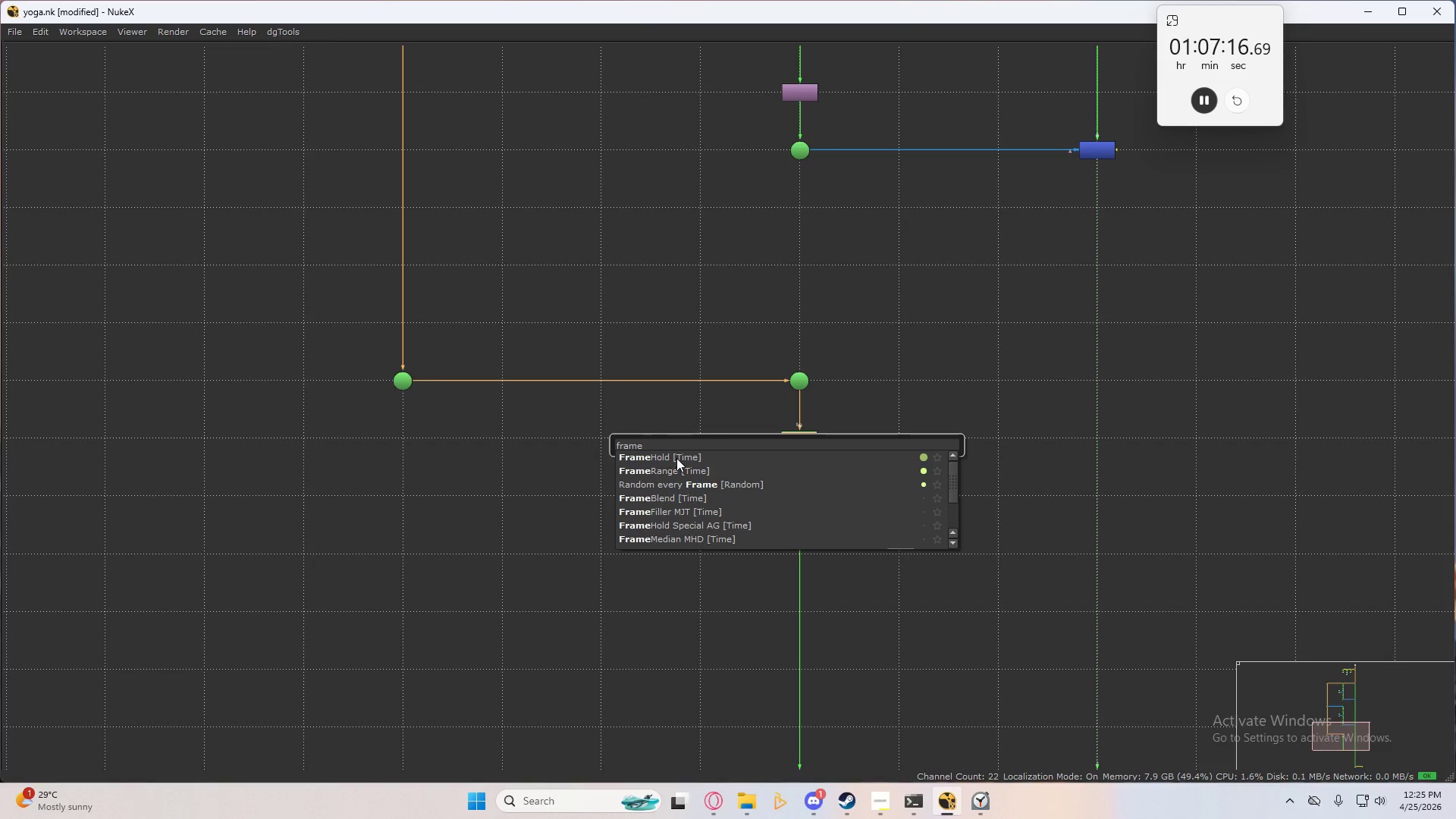 
left_click([677, 458])
 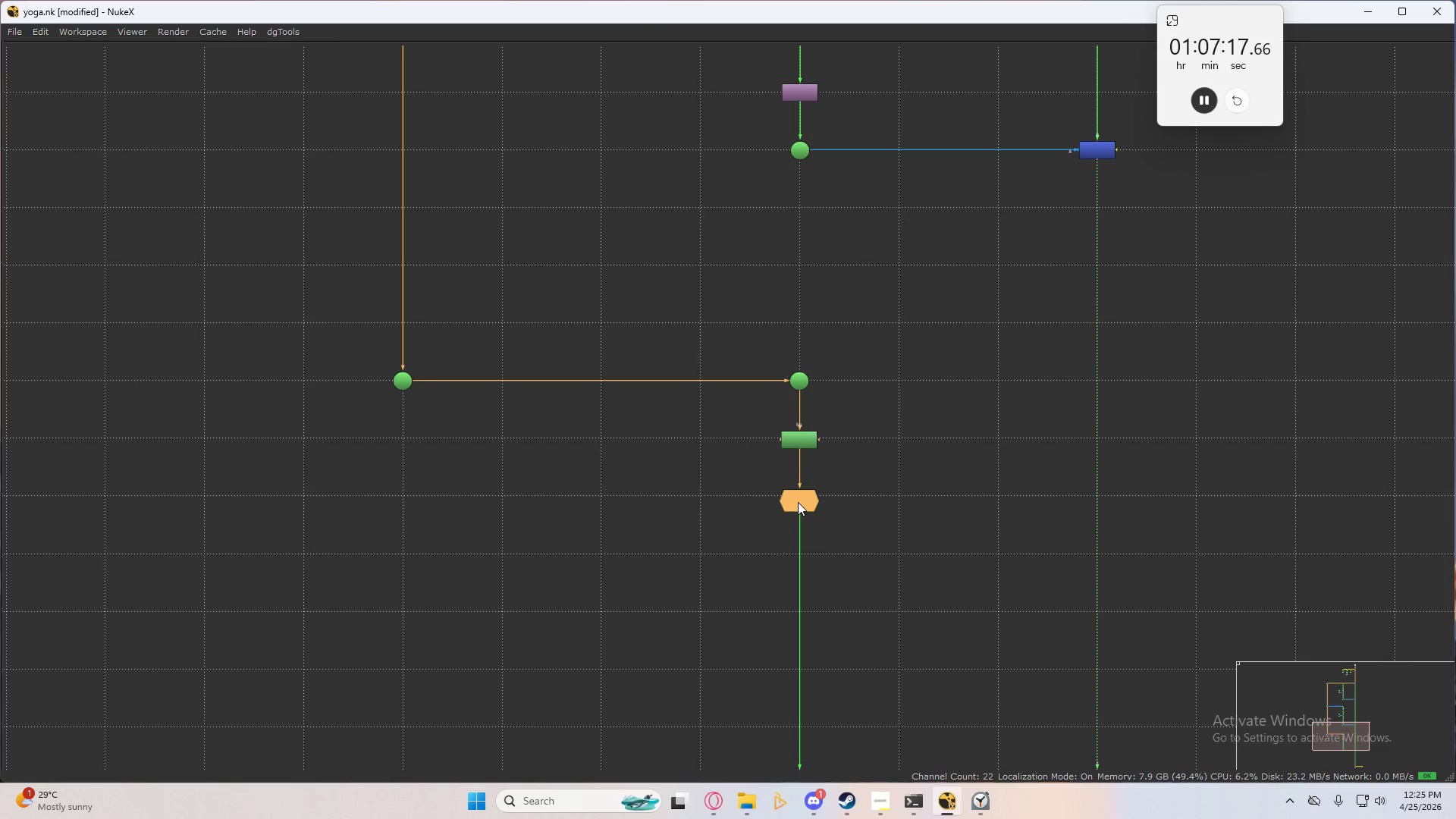 
left_click_drag(start_coordinate=[799, 501], to_coordinate=[799, 496])
 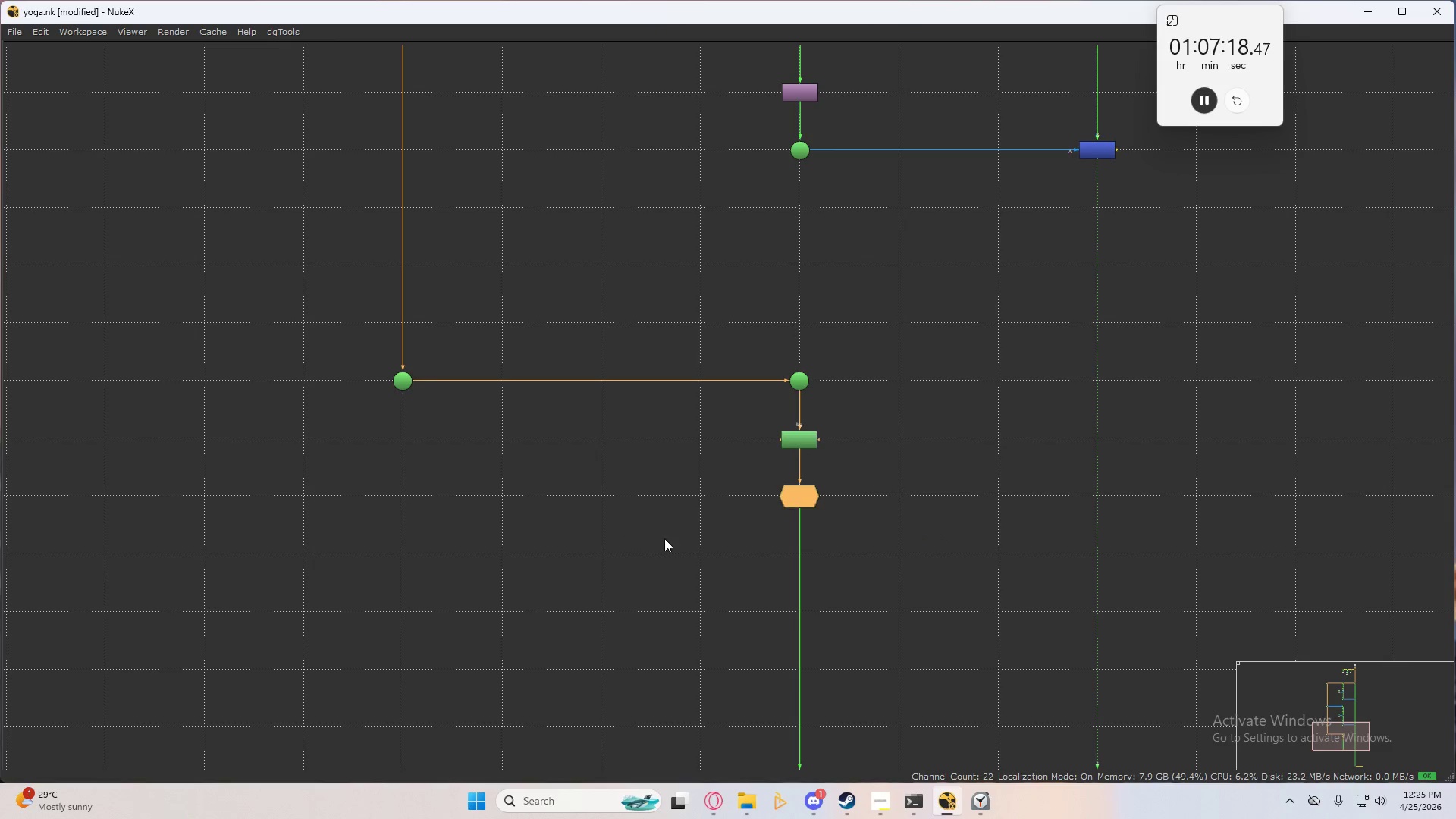 
left_click([658, 538])
 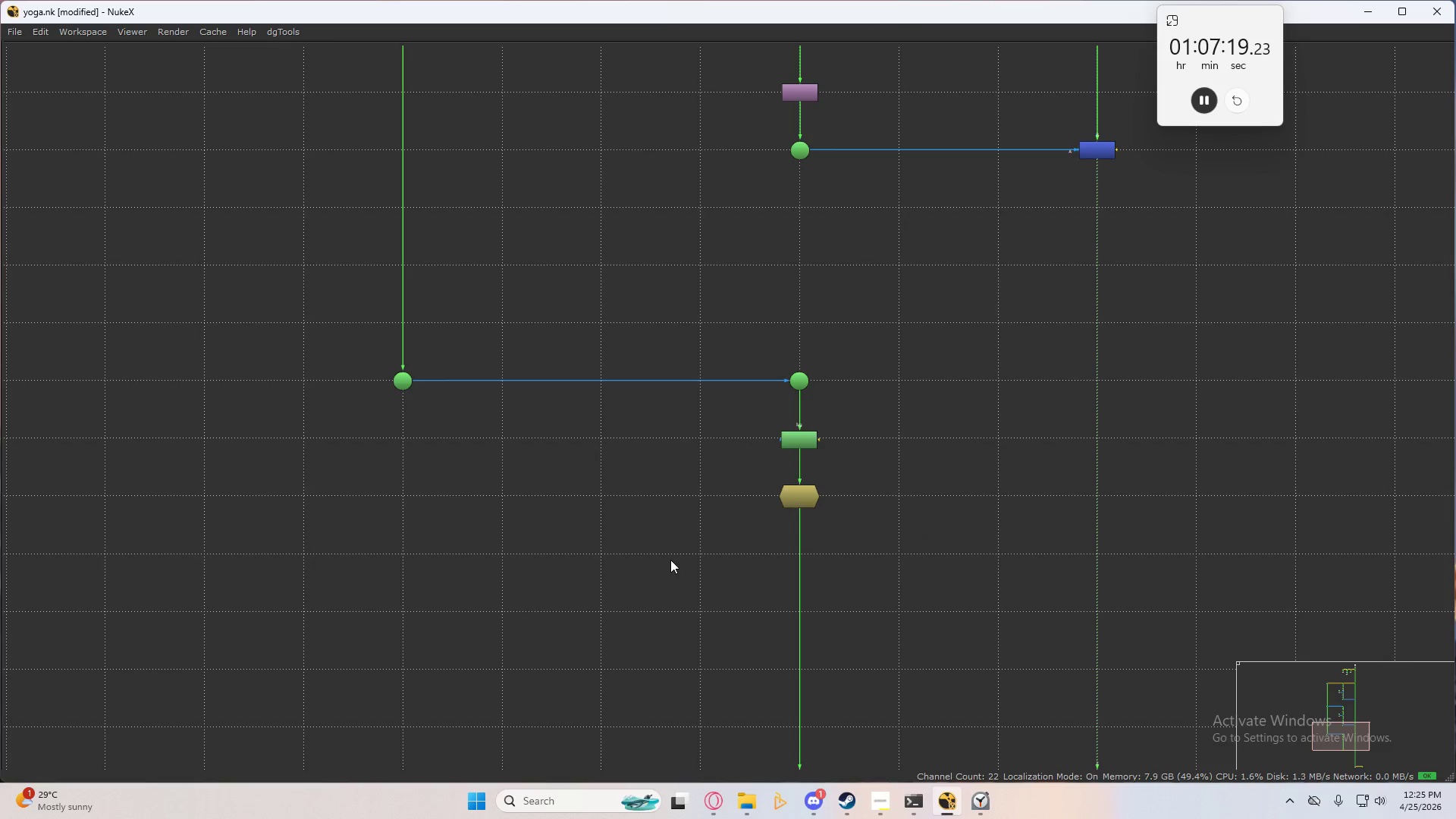 
left_click([679, 569])
 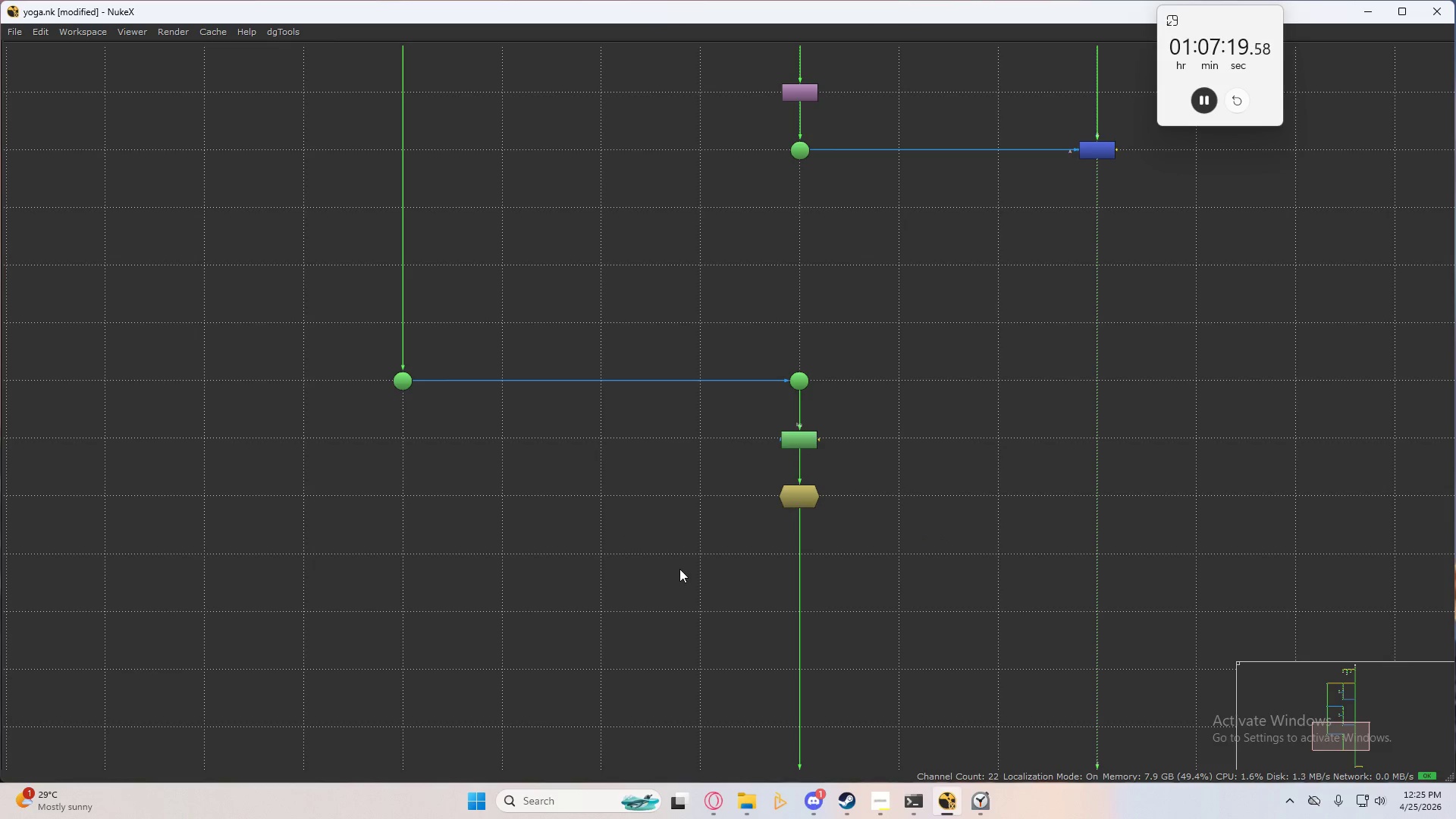 
key(Tab)
 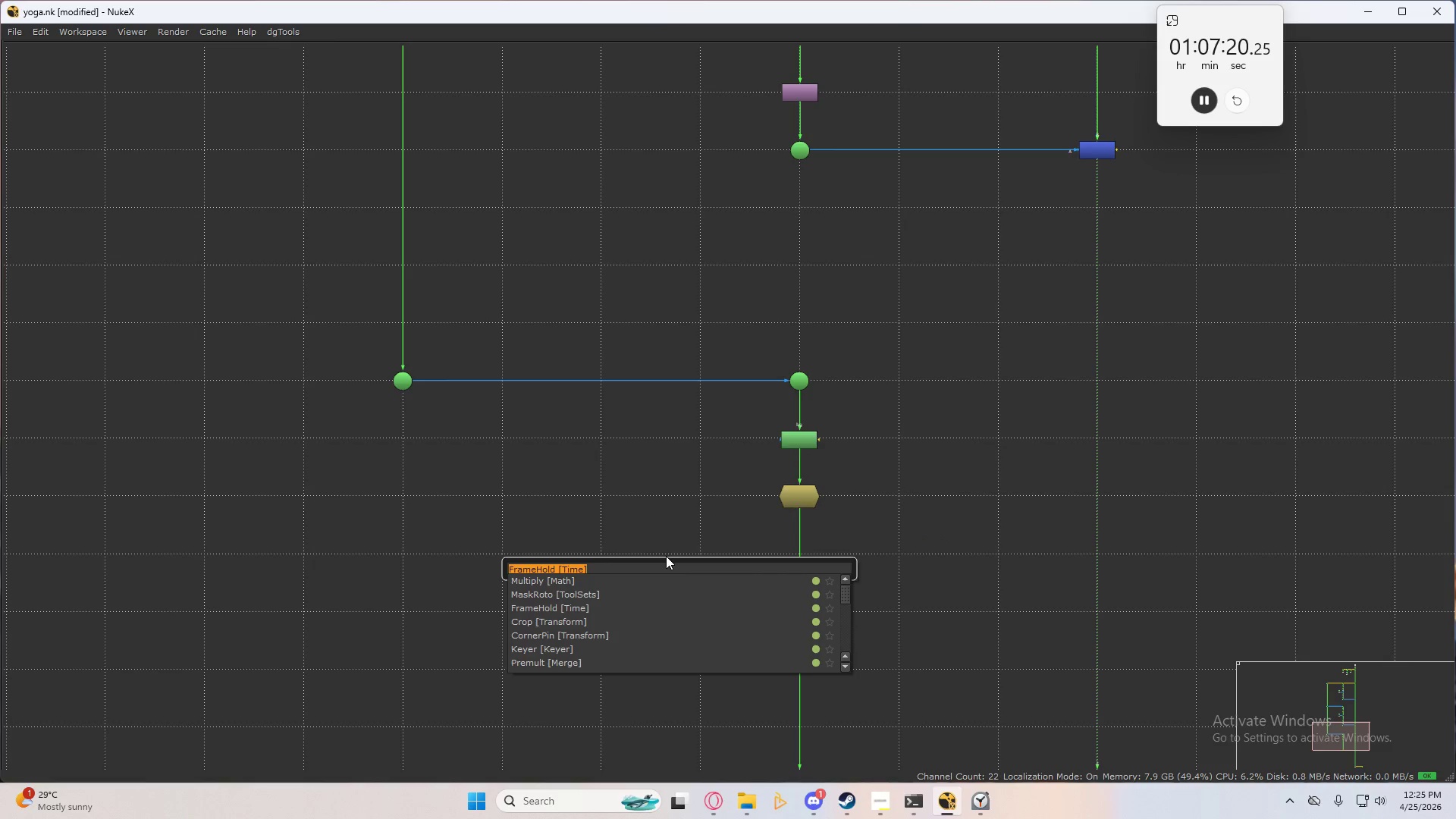 
key(M)
 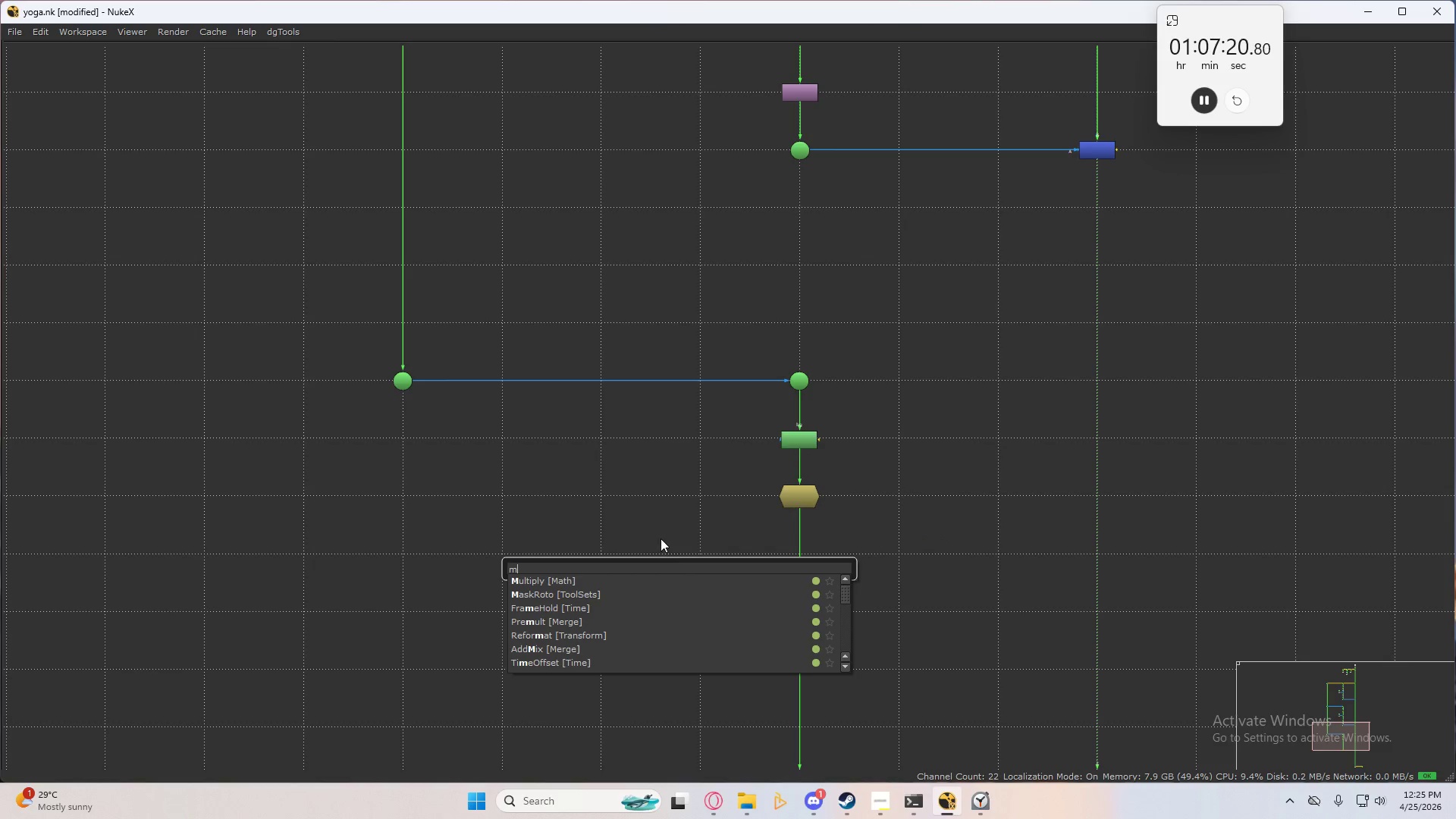 
type(ask)
 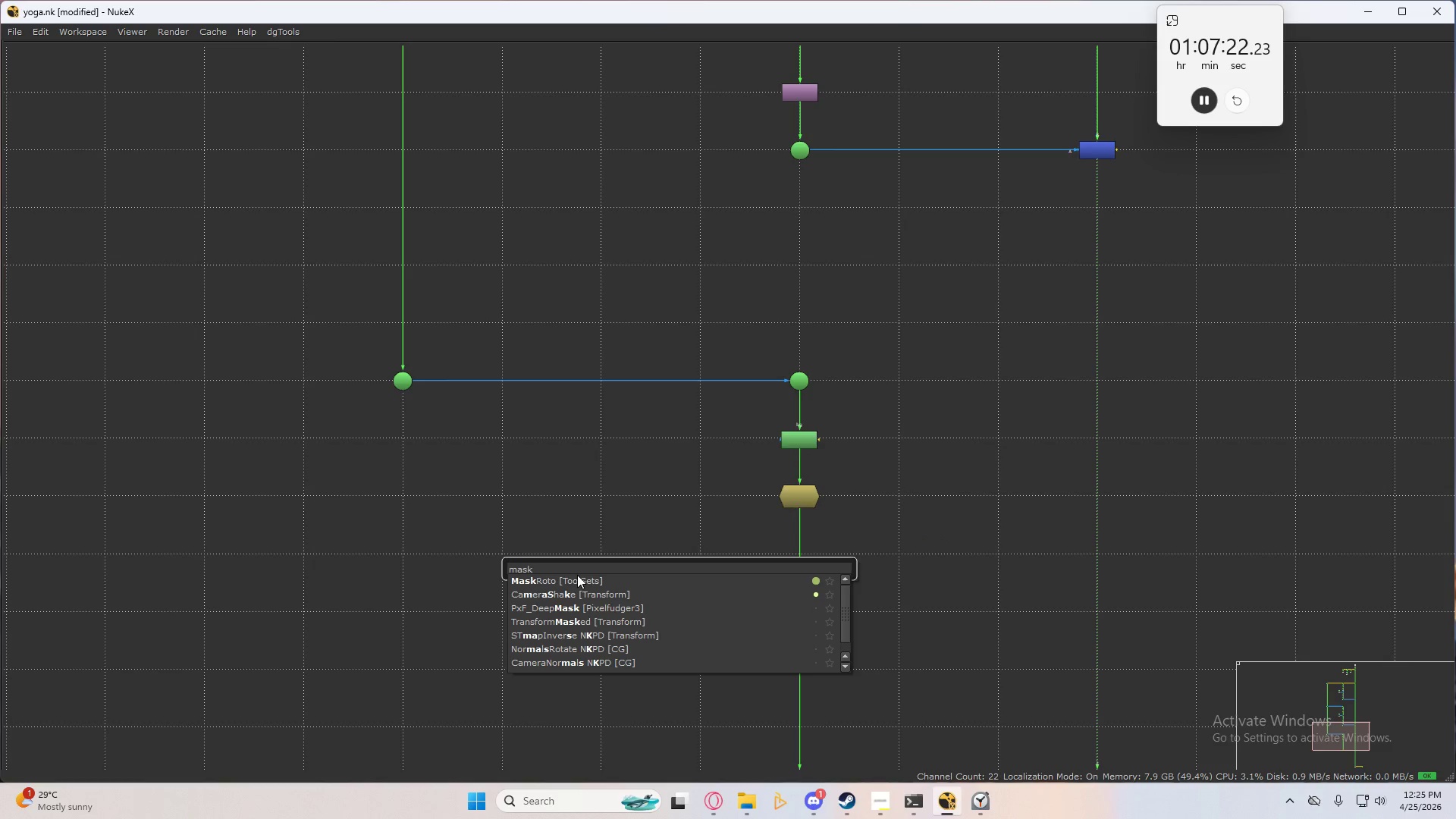 
left_click([580, 578])
 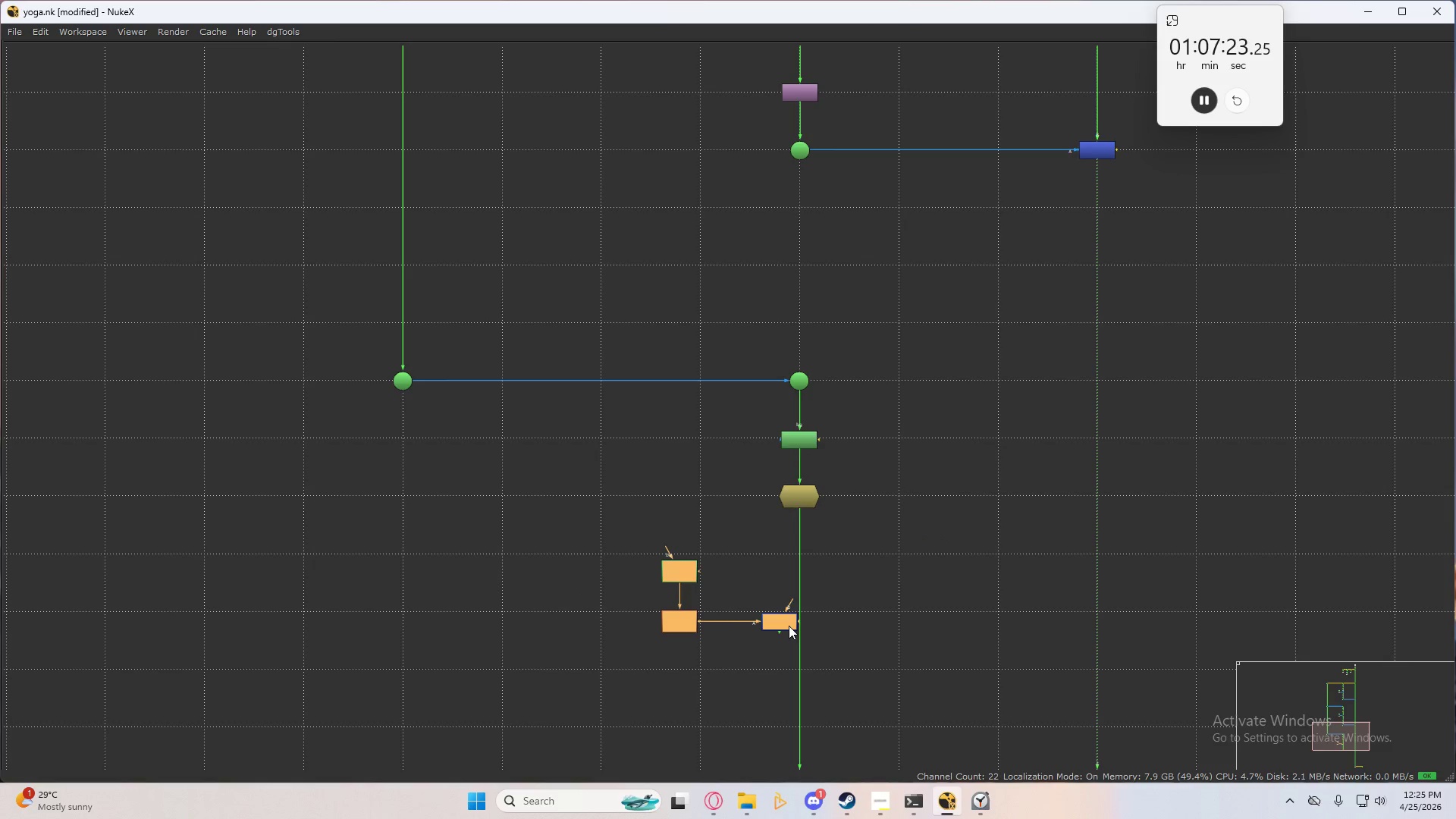 
left_click_drag(start_coordinate=[781, 623], to_coordinate=[802, 559])
 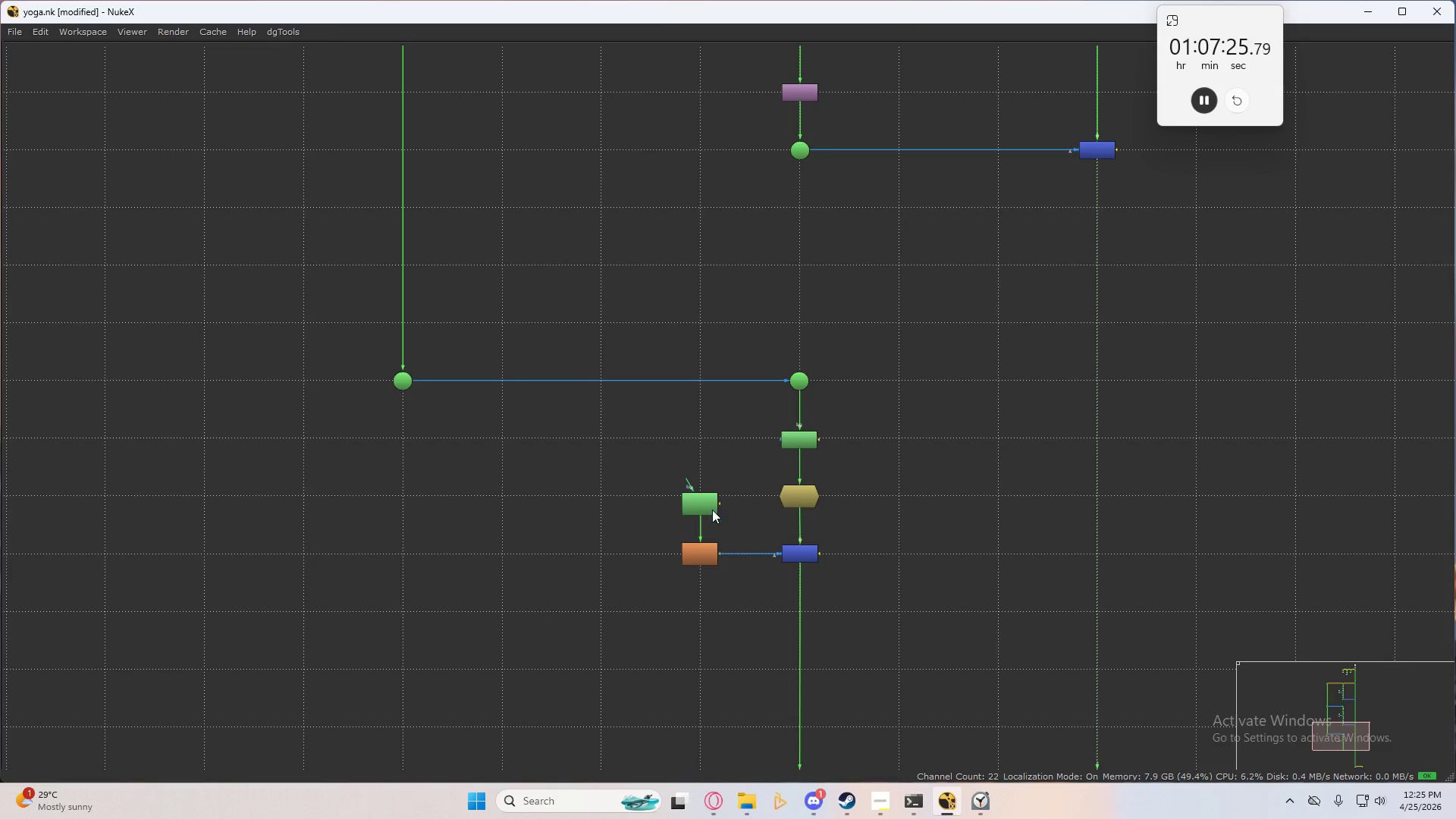 
left_click_drag(start_coordinate=[704, 509], to_coordinate=[705, 499])
 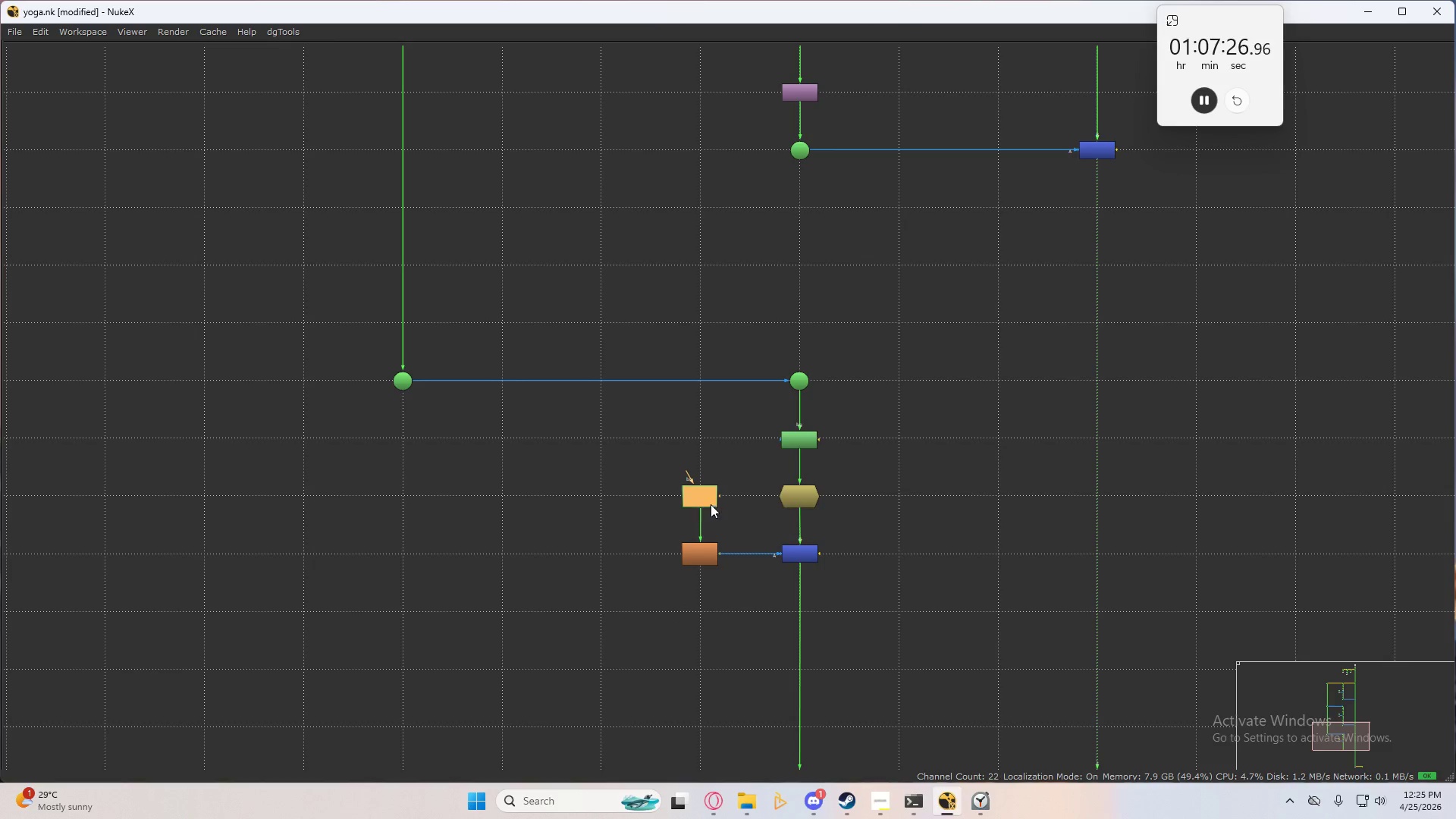 
left_click_drag(start_coordinate=[738, 450], to_coordinate=[648, 610])
 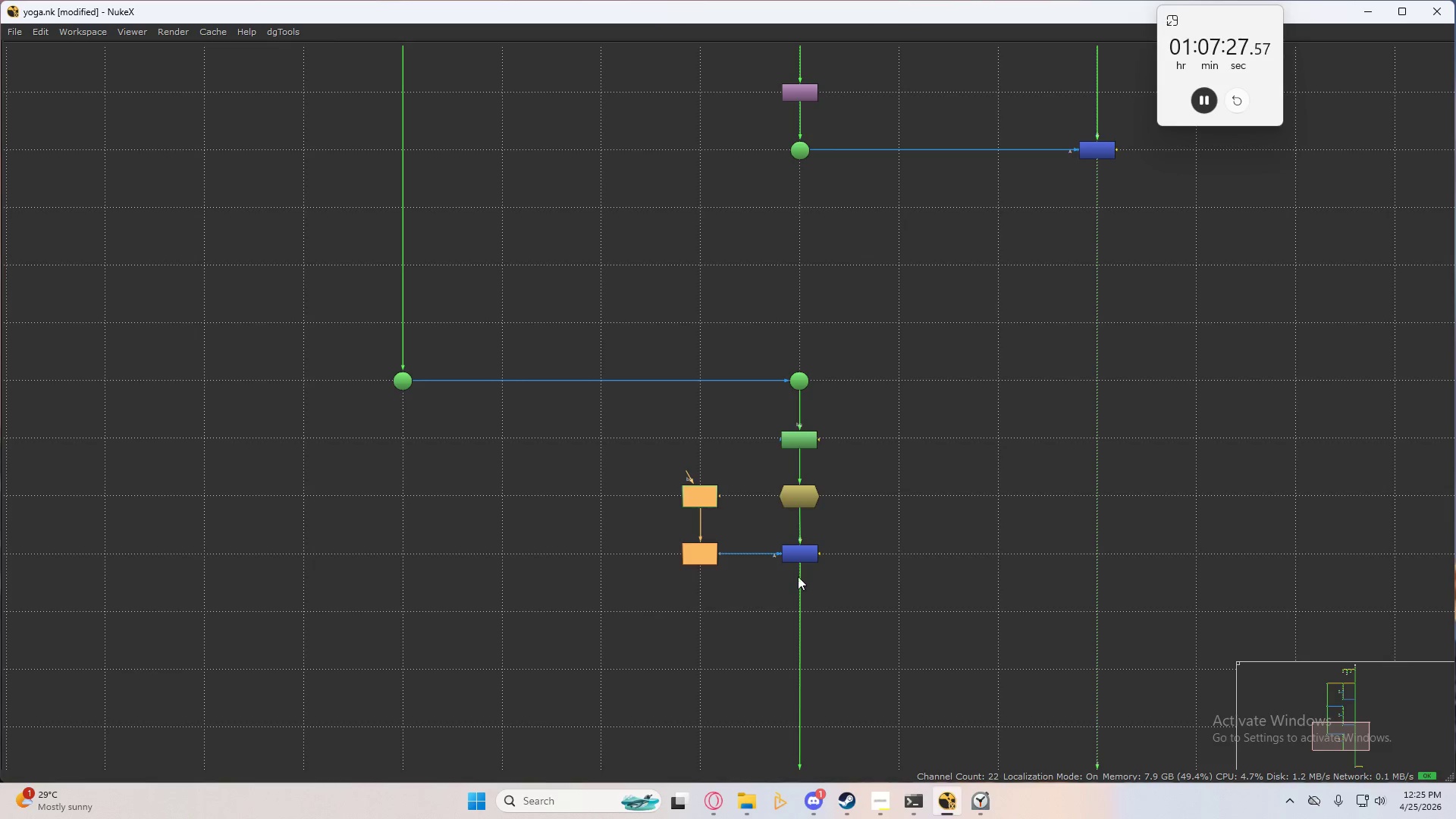 
hold_key(key=ShiftLeft, duration=0.47)
left_click([795, 555])
 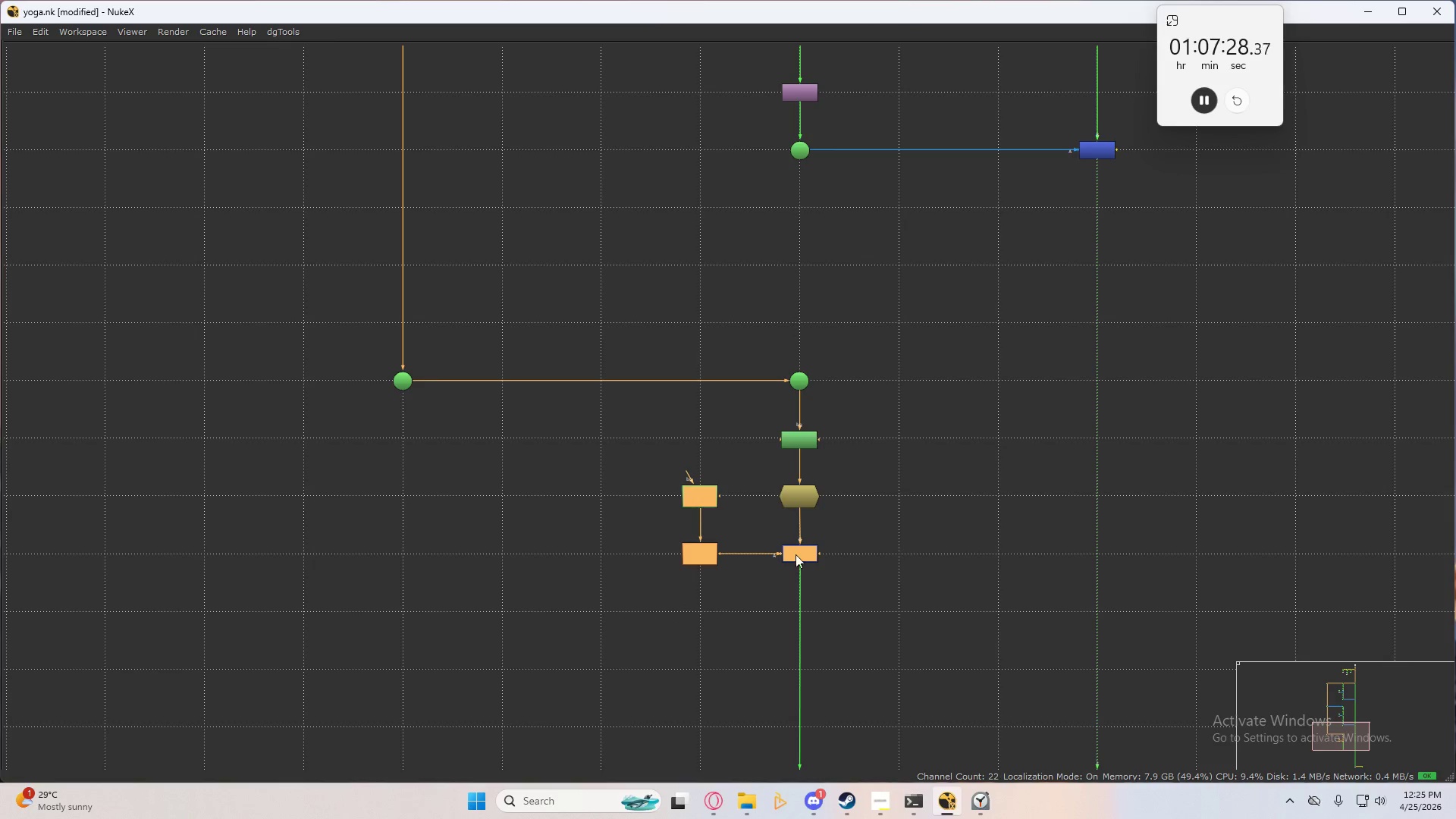 
left_click_drag(start_coordinate=[795, 554], to_coordinate=[794, 608])
 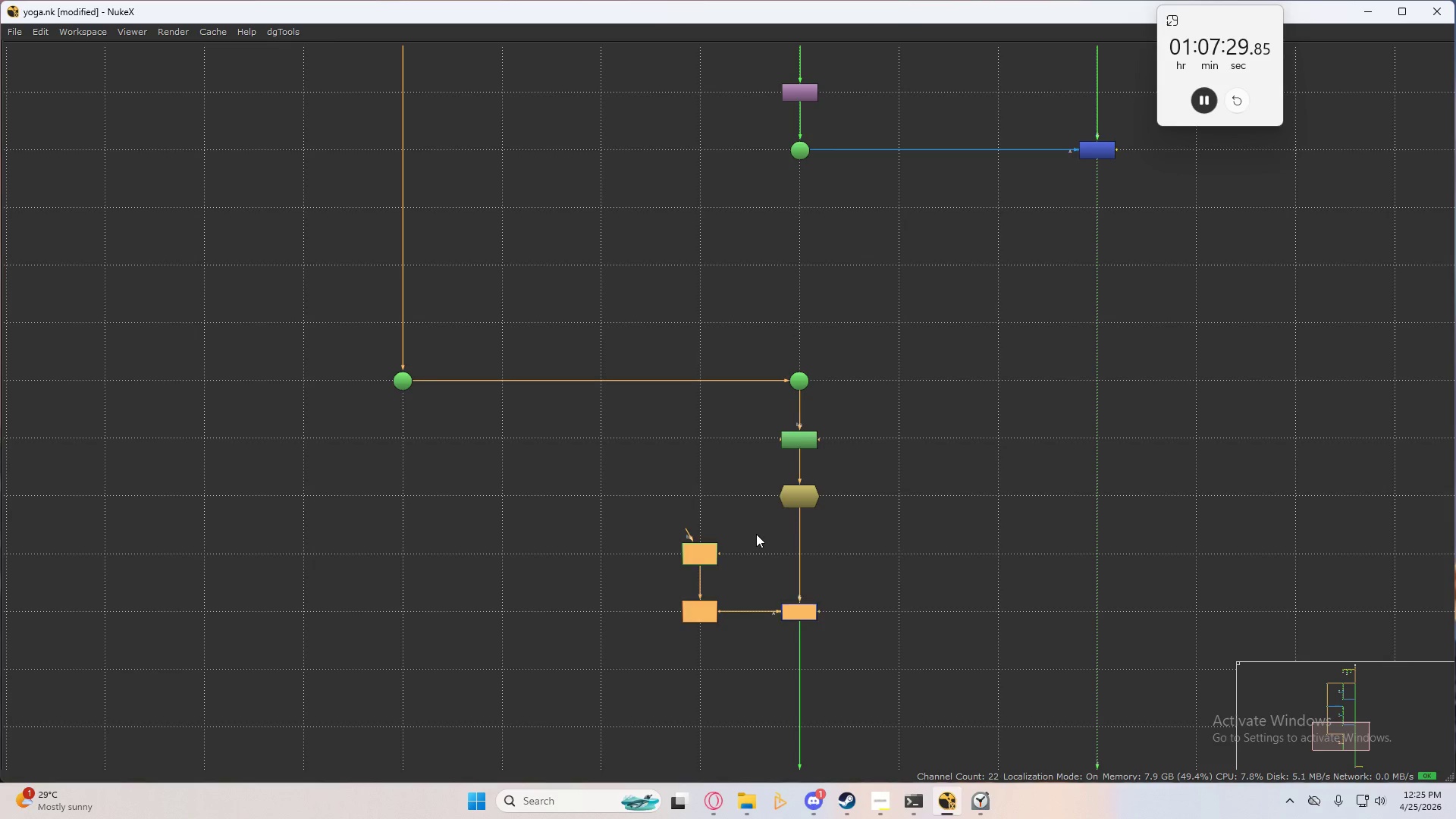 
left_click([756, 533])
 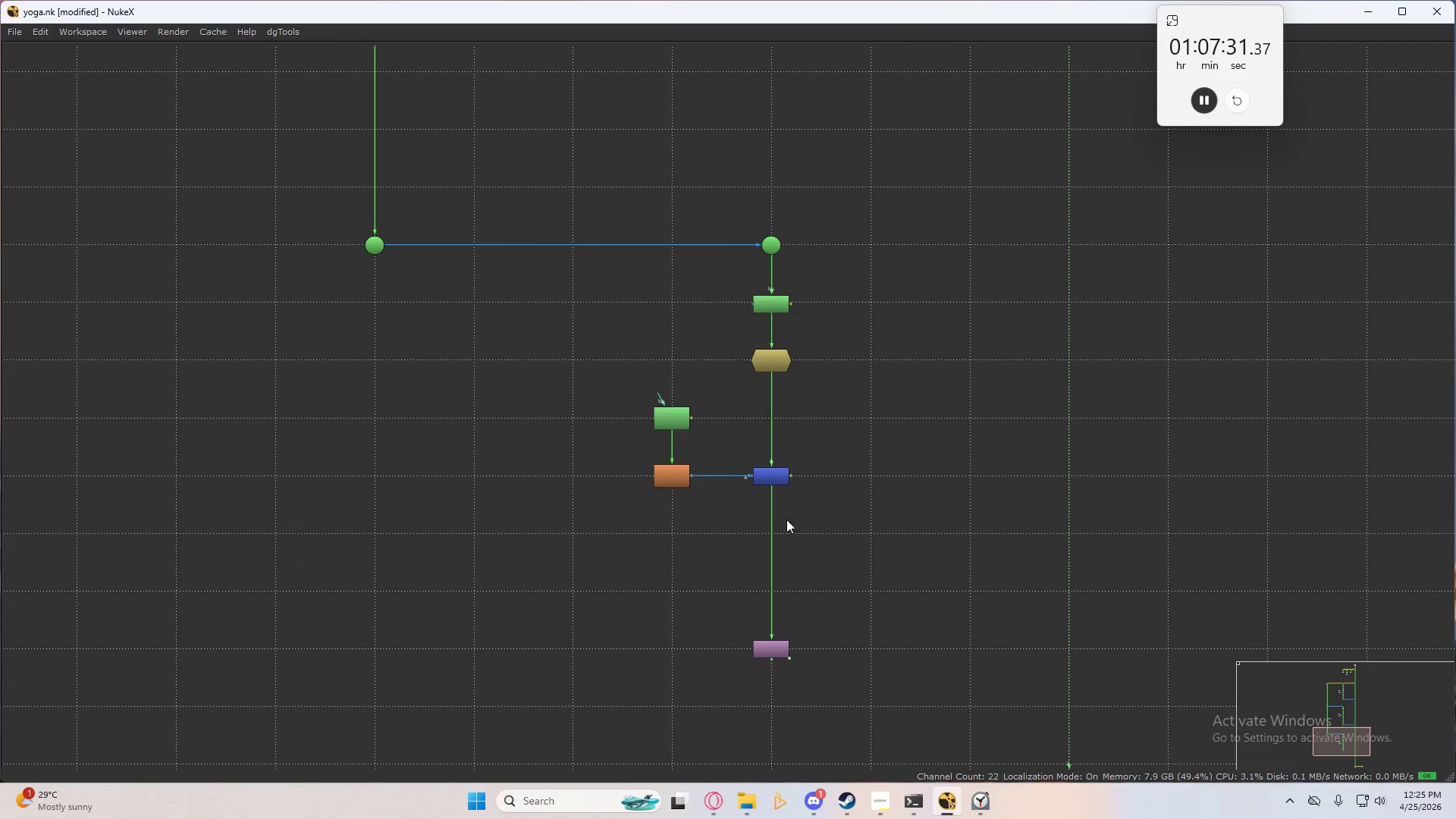 
left_click_drag(start_coordinate=[776, 651], to_coordinate=[776, 593])
 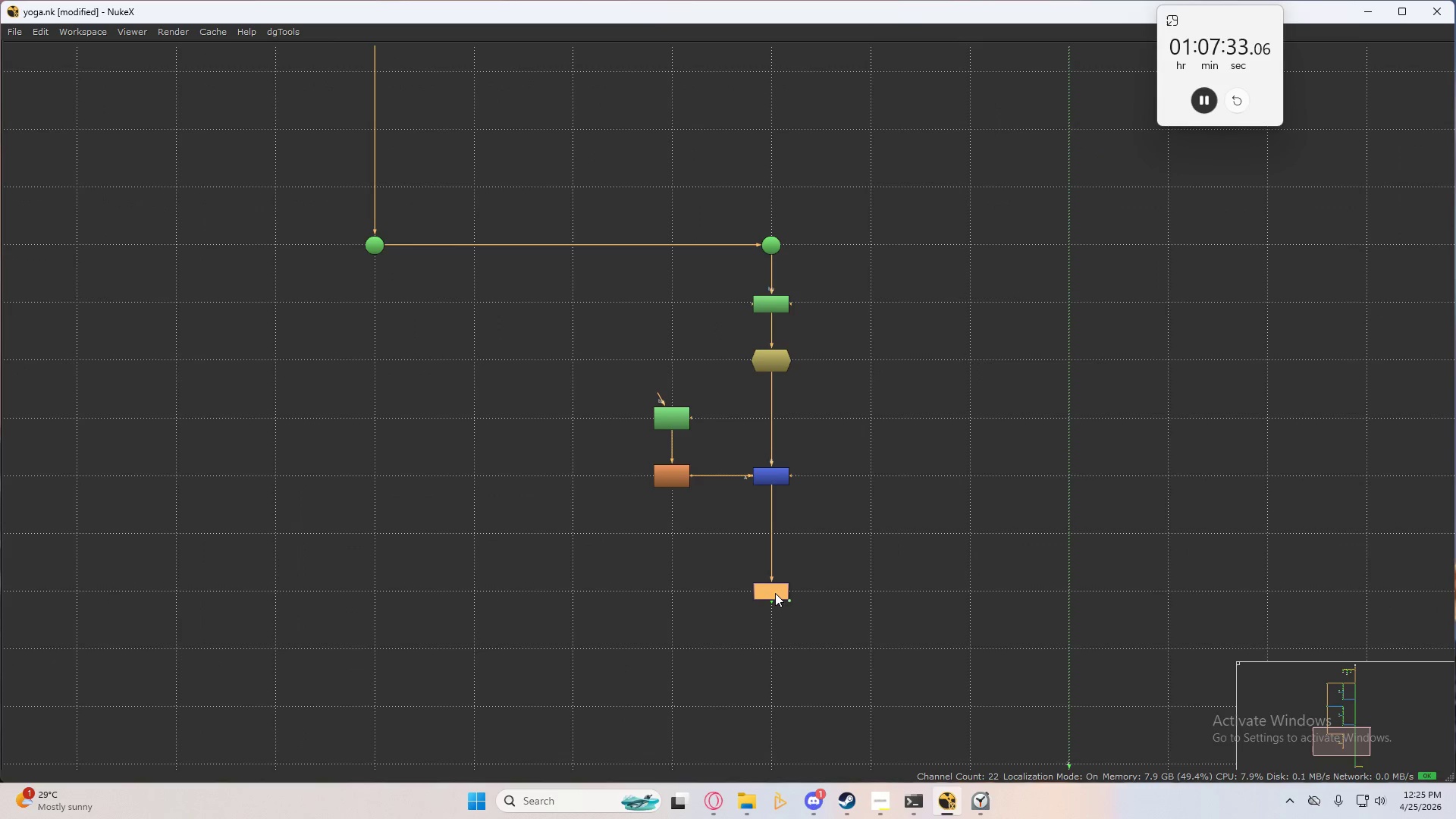 
left_click([775, 593])
 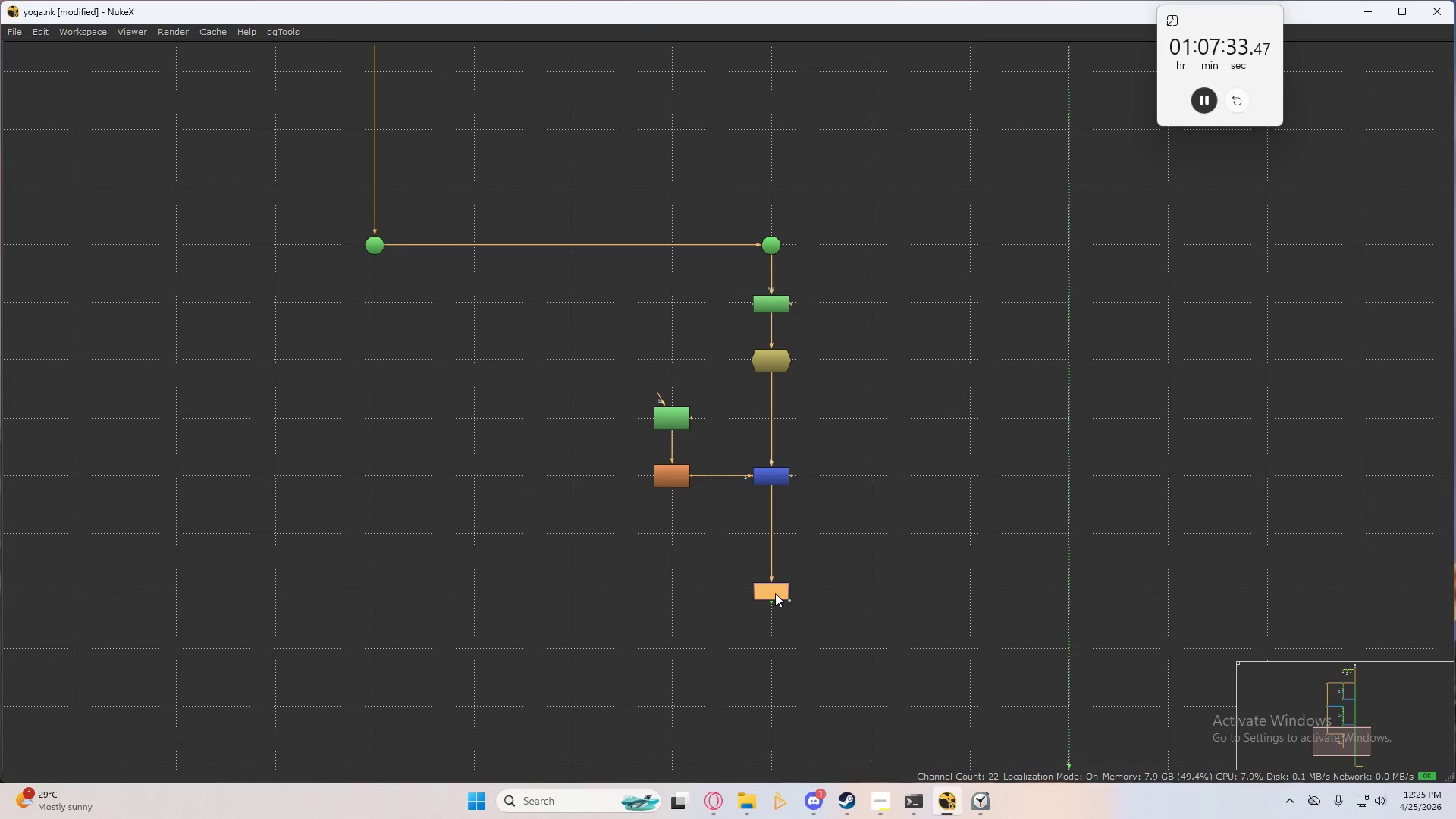 
key(Tab)
 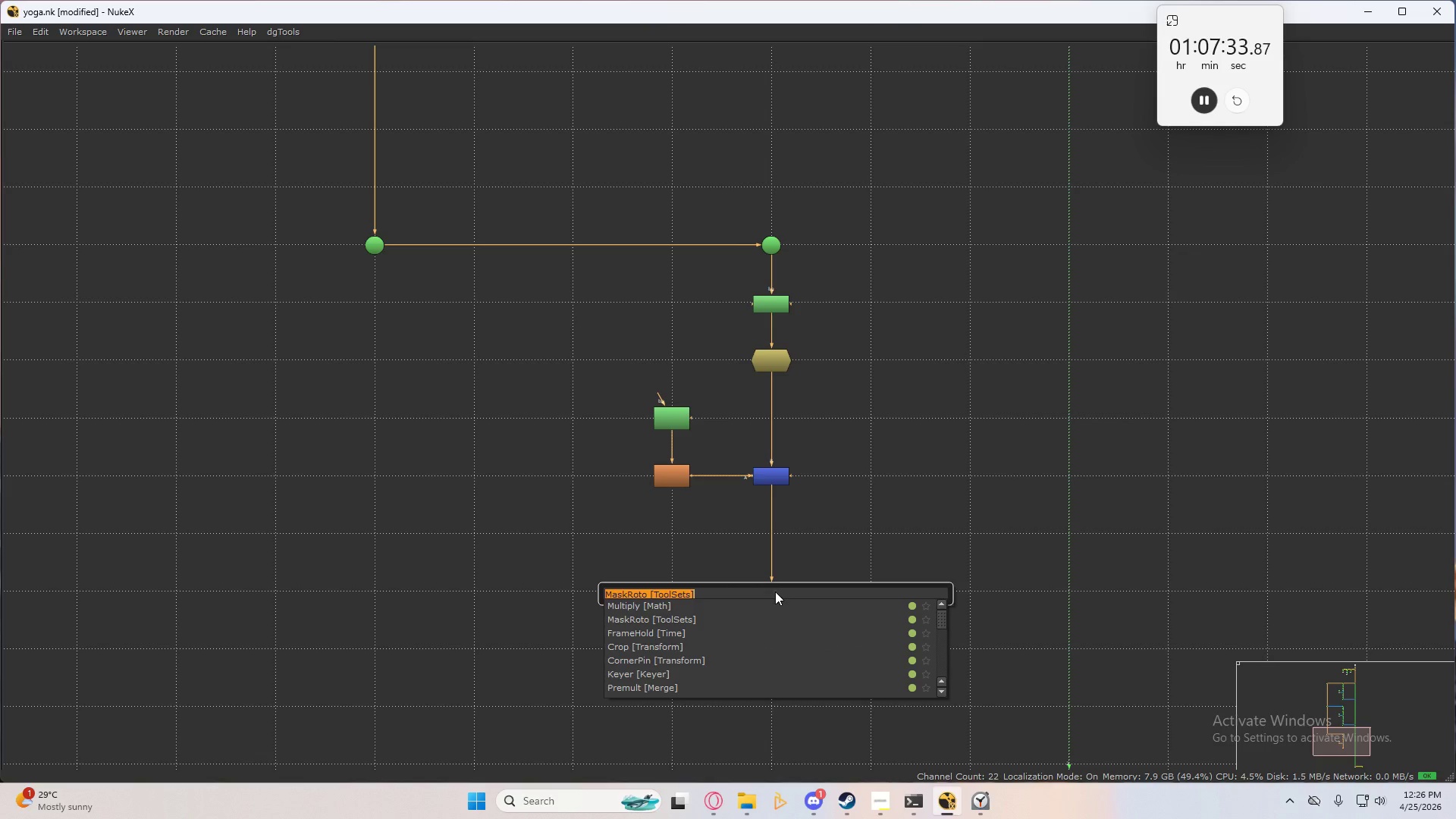 
type(crop)
 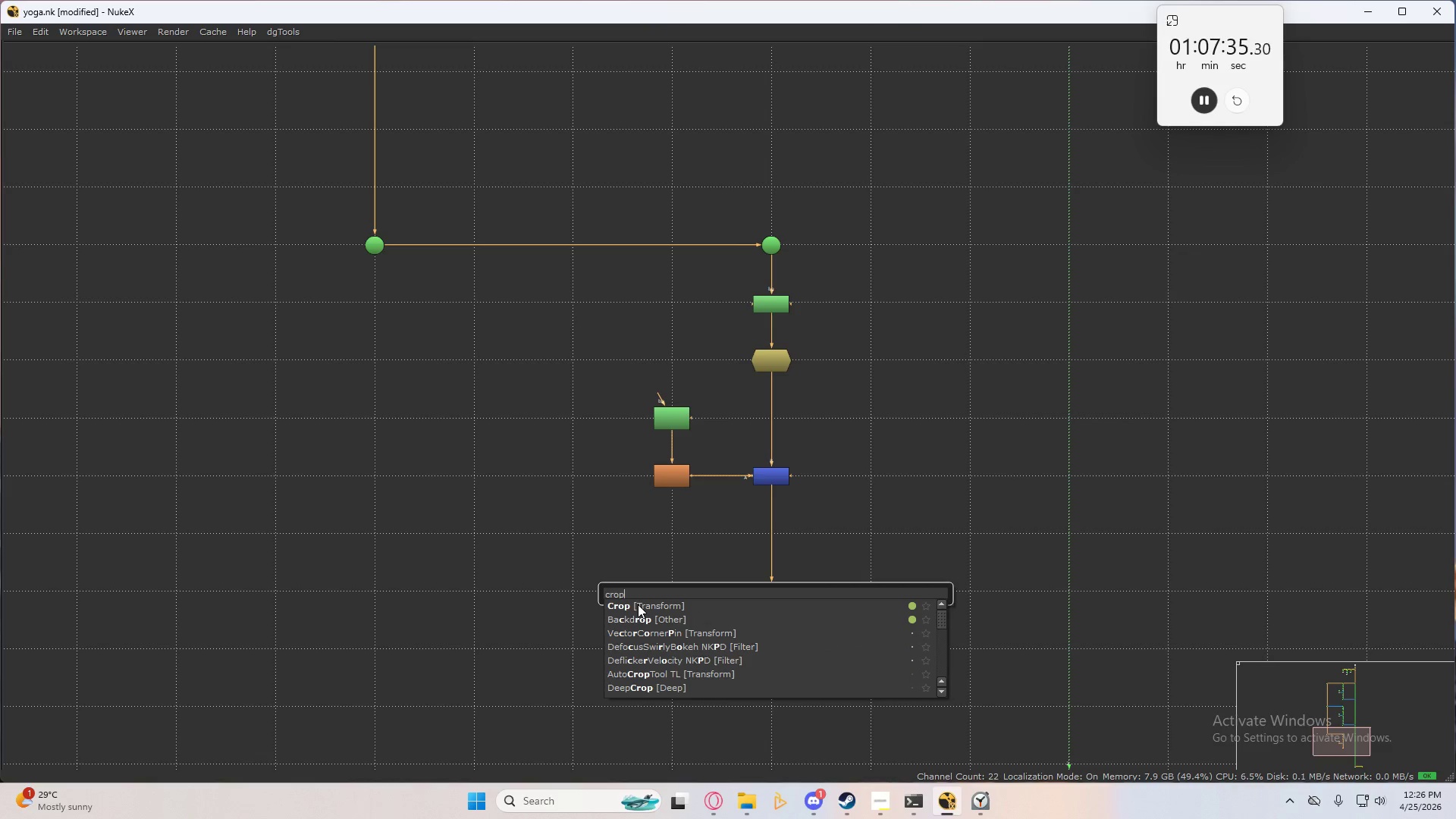 
left_click([638, 603])
 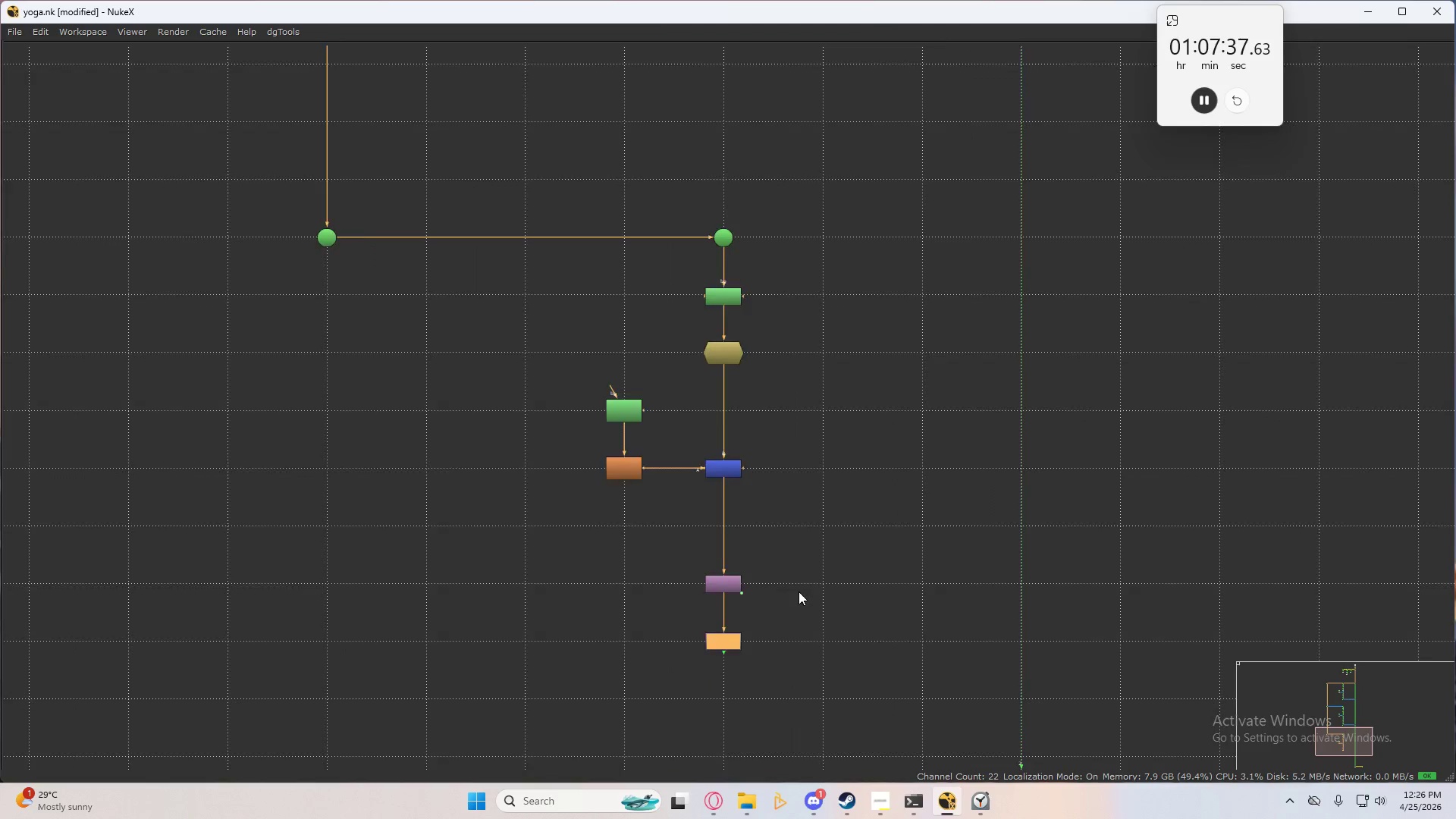 
left_click([641, 613])
 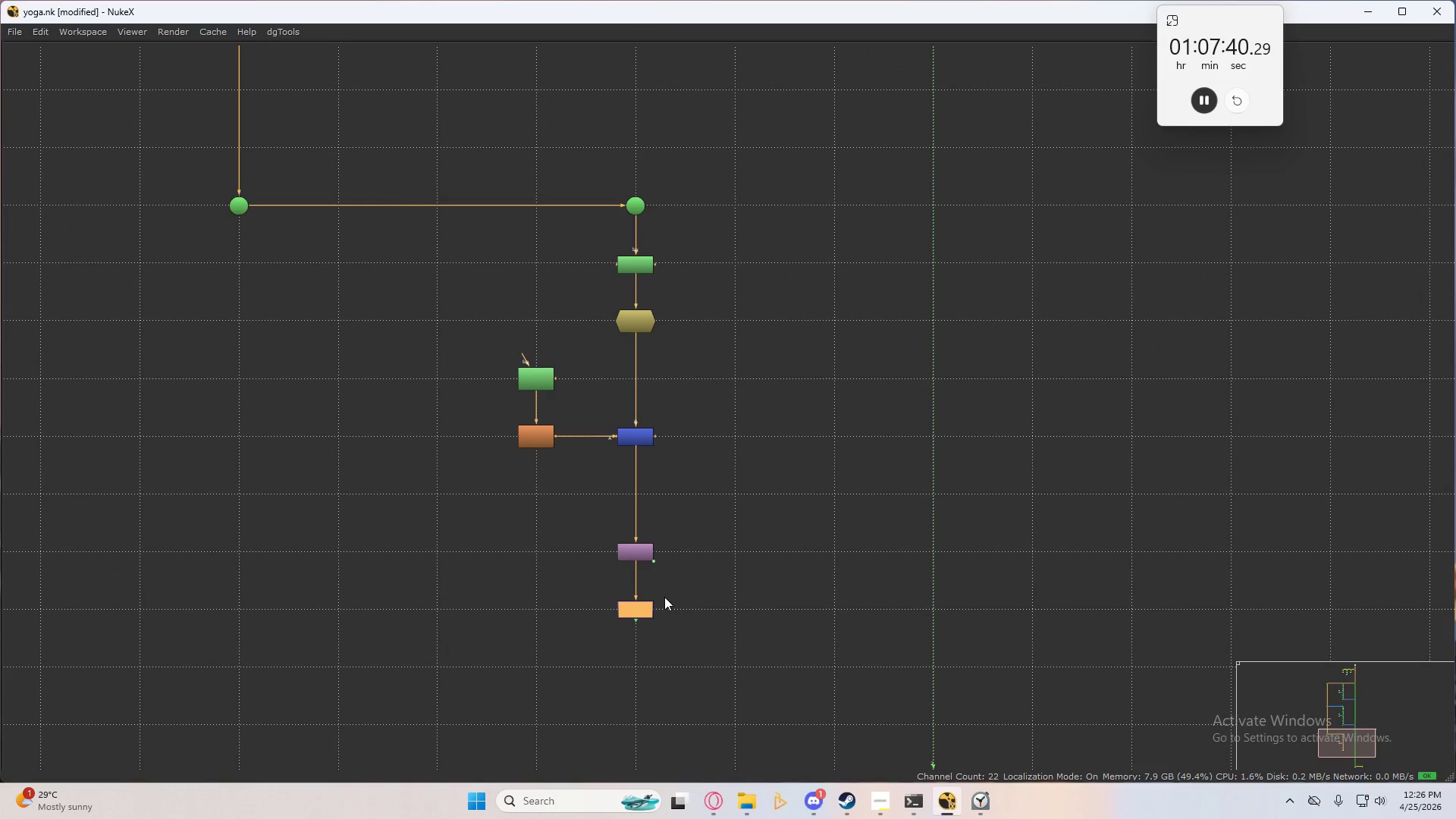 
key(Period)
 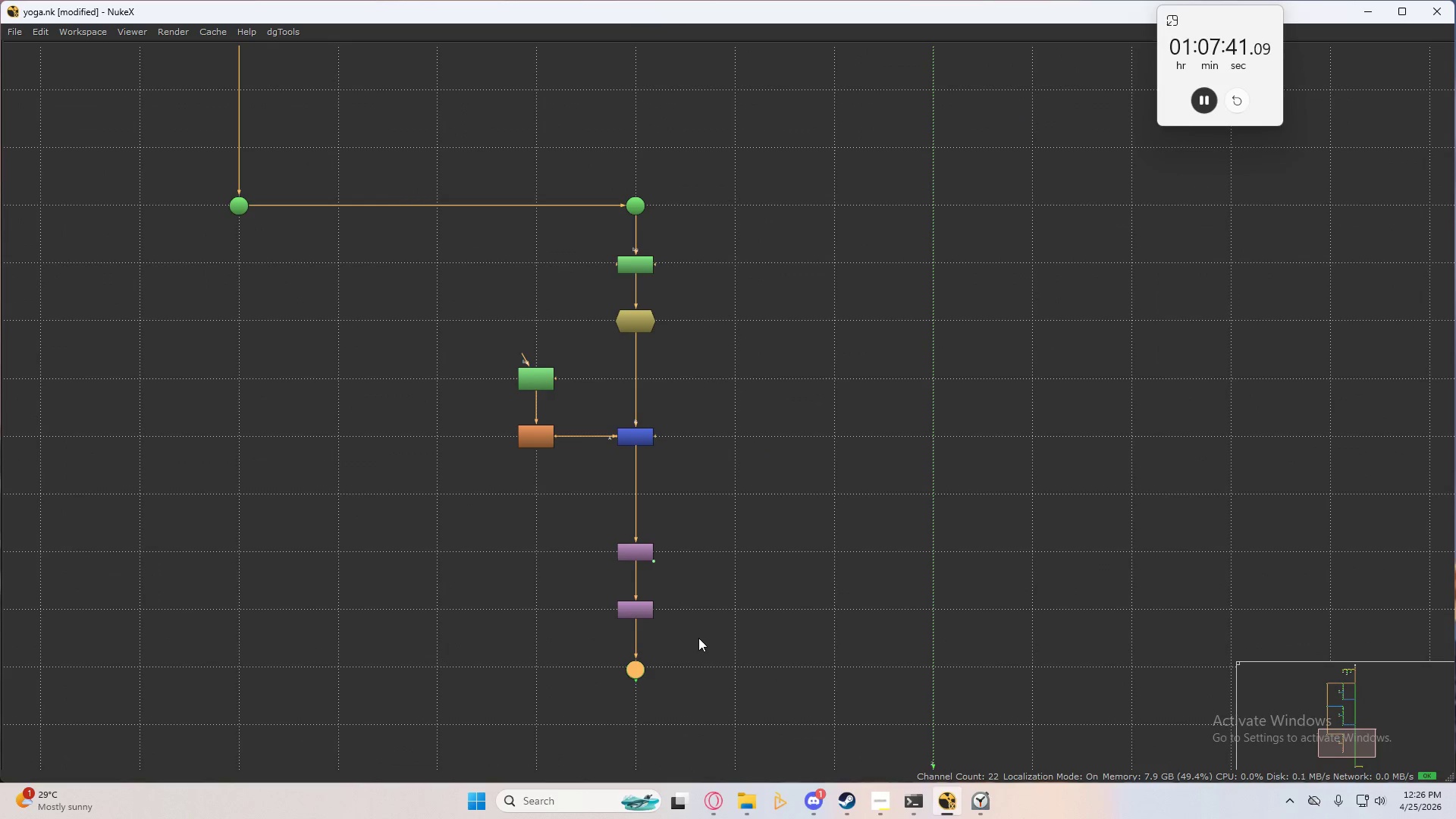 
key(M)
 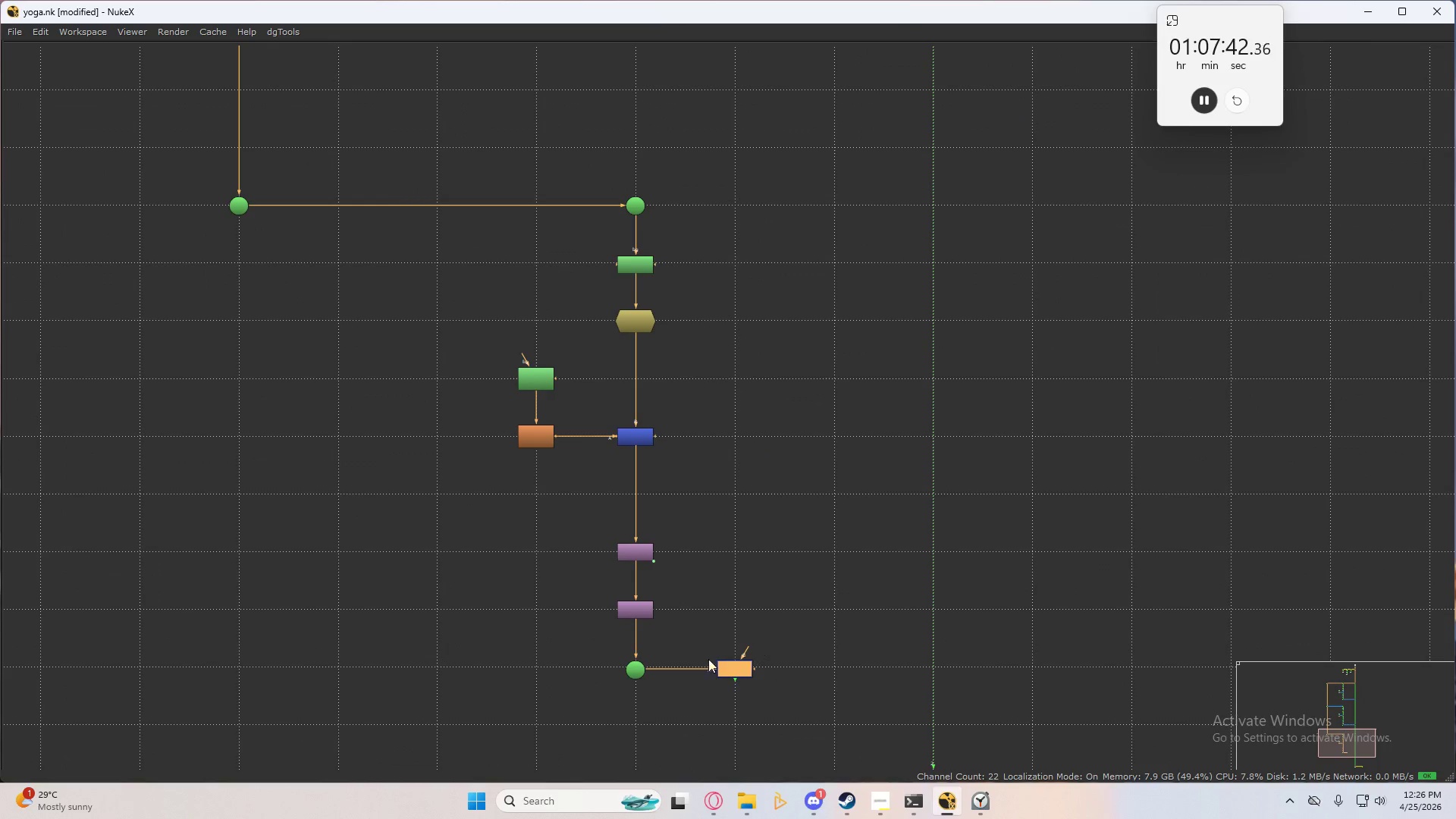 
left_click_drag(start_coordinate=[581, 667], to_coordinate=[782, 698])
 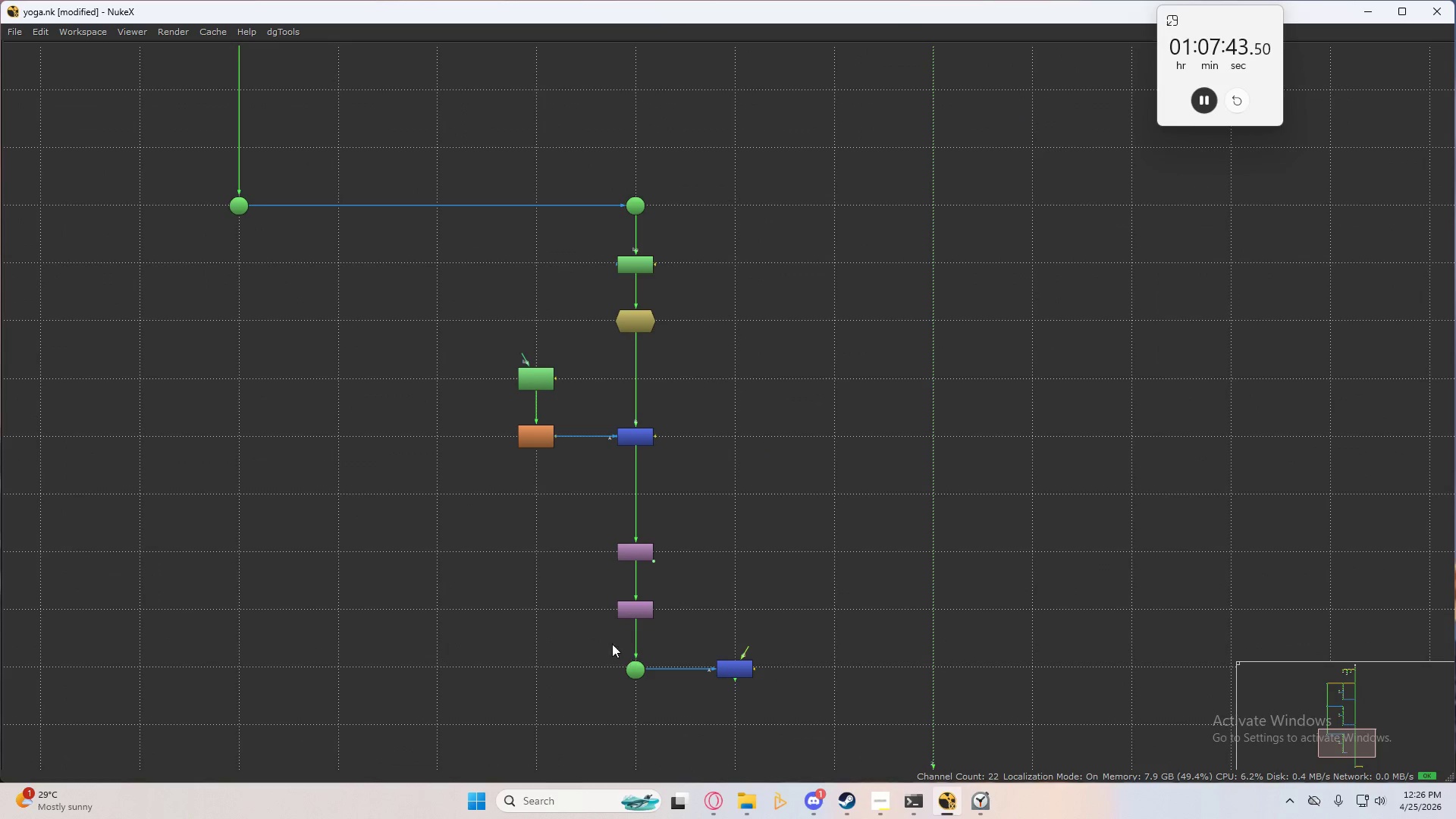 
left_click_drag(start_coordinate=[604, 639], to_coordinate=[786, 699])
 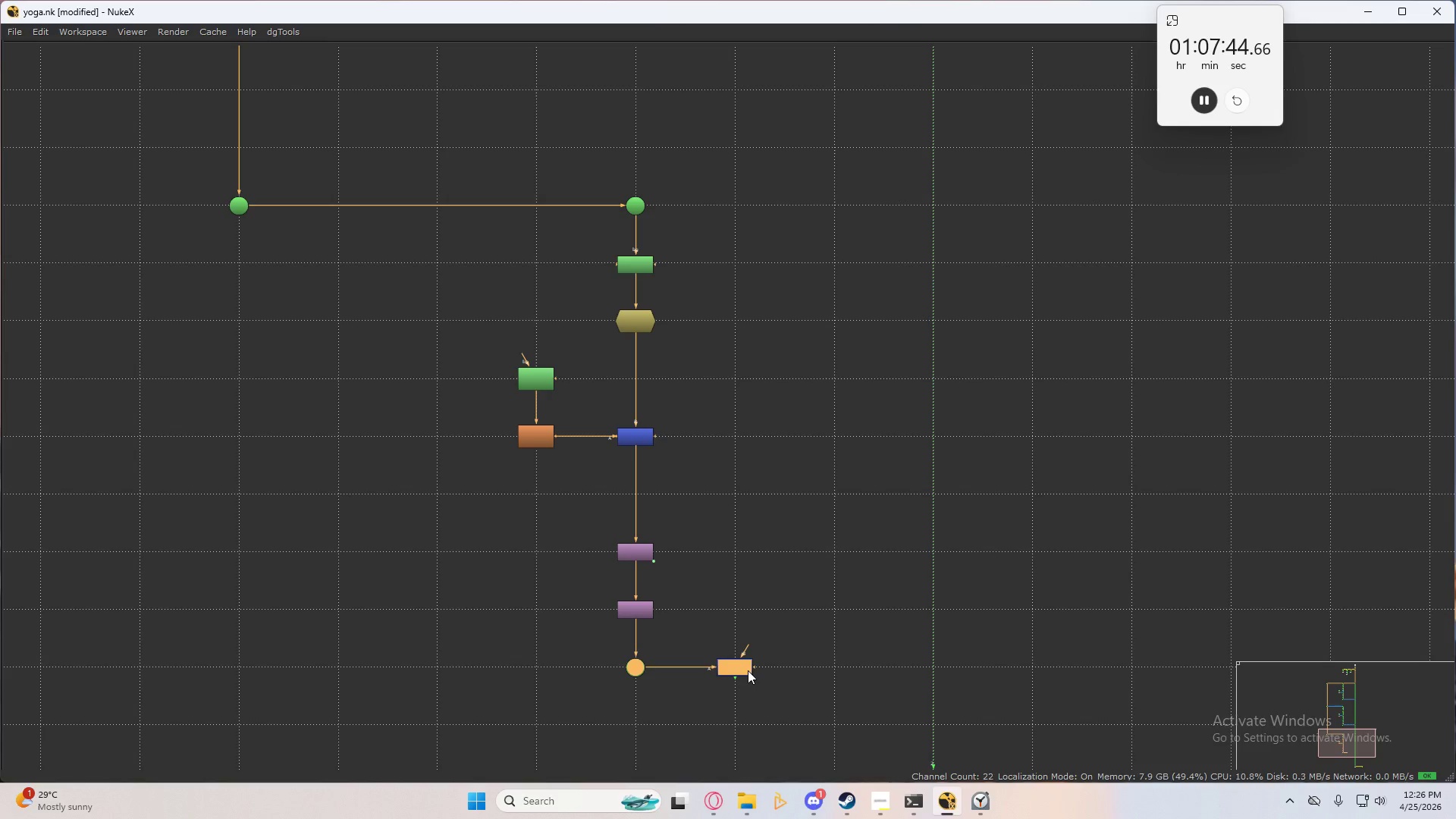 
left_click([752, 726])
 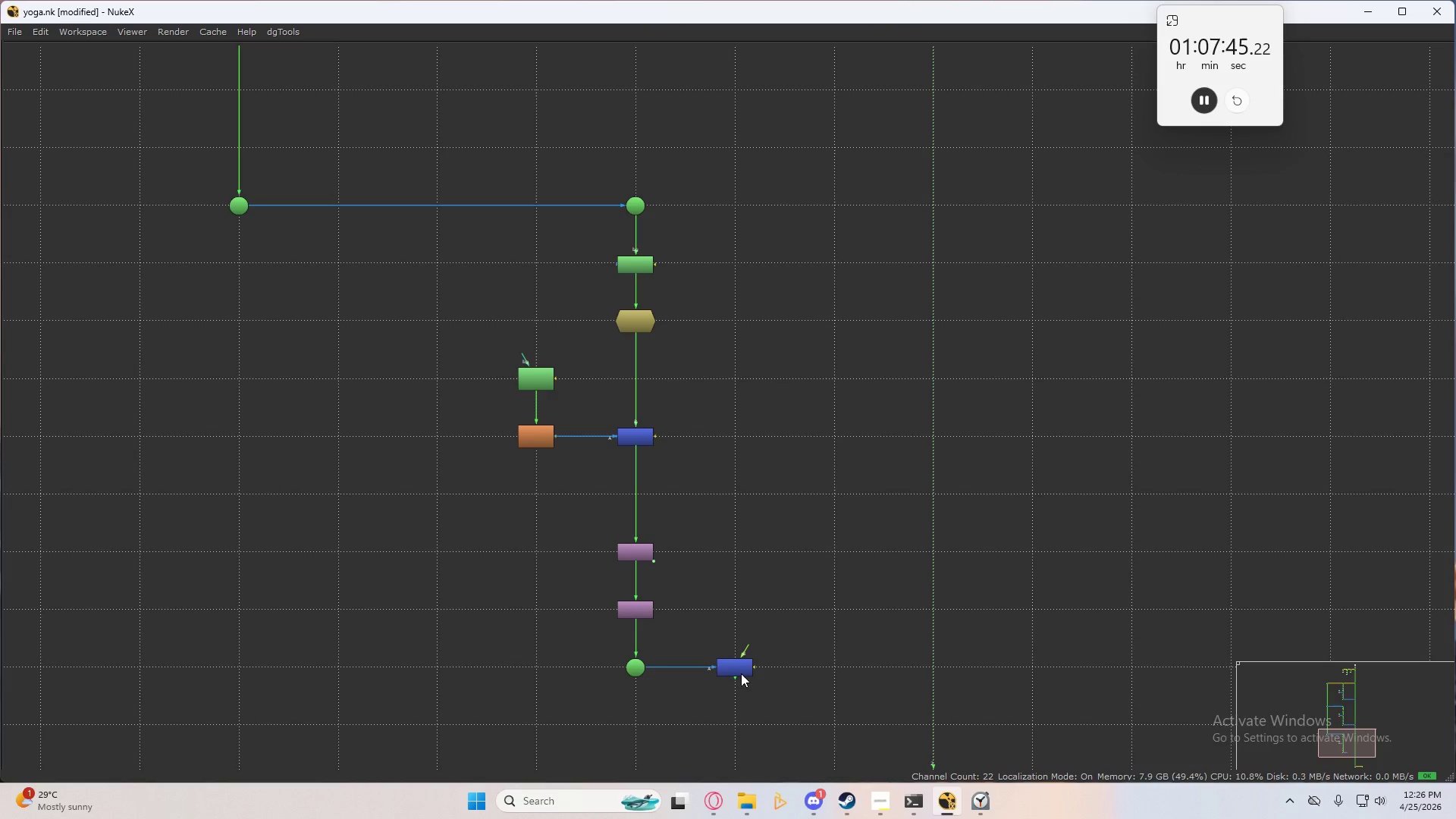 
left_click_drag(start_coordinate=[738, 670], to_coordinate=[940, 670])
 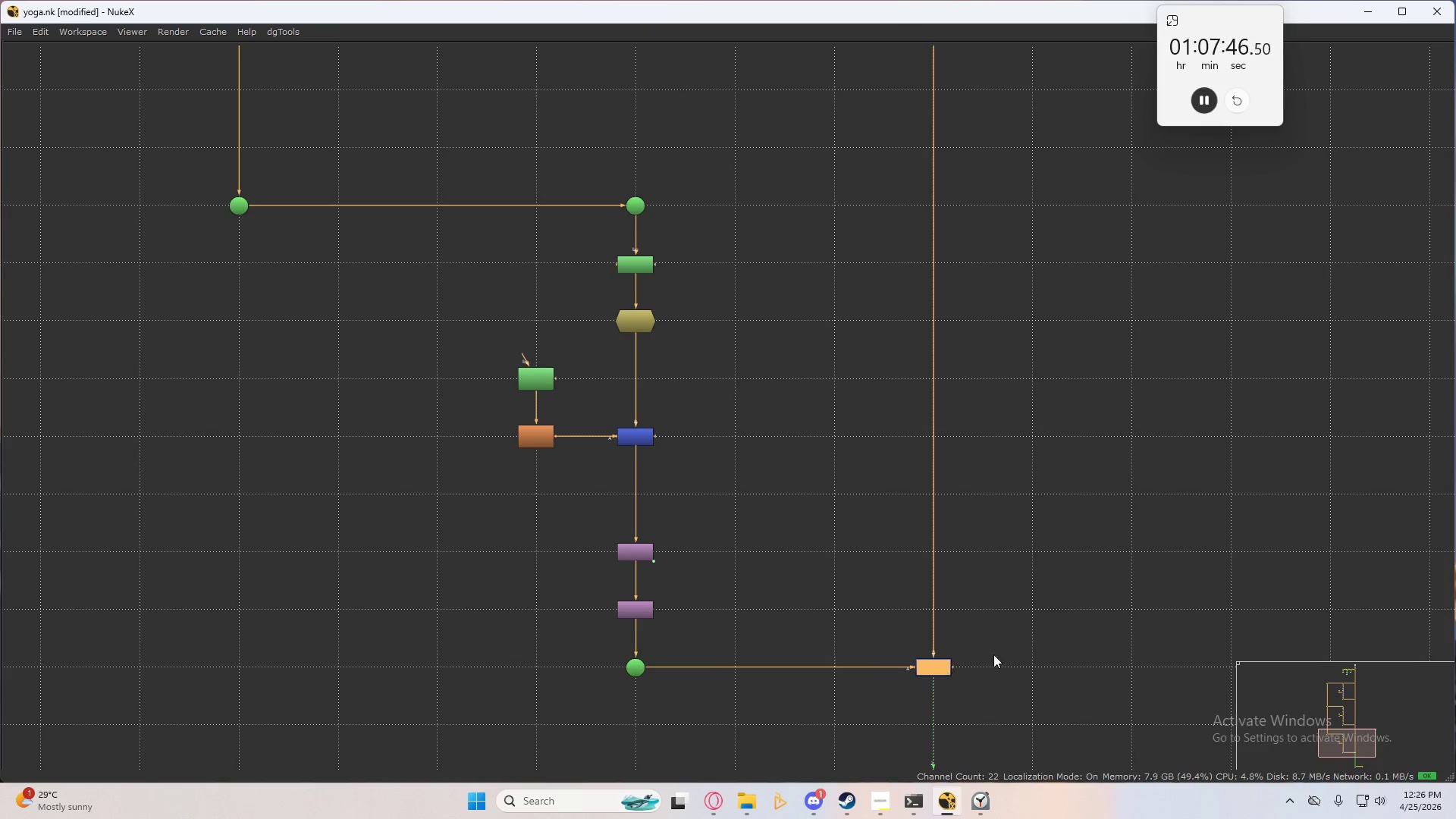 
left_click([1036, 639])
 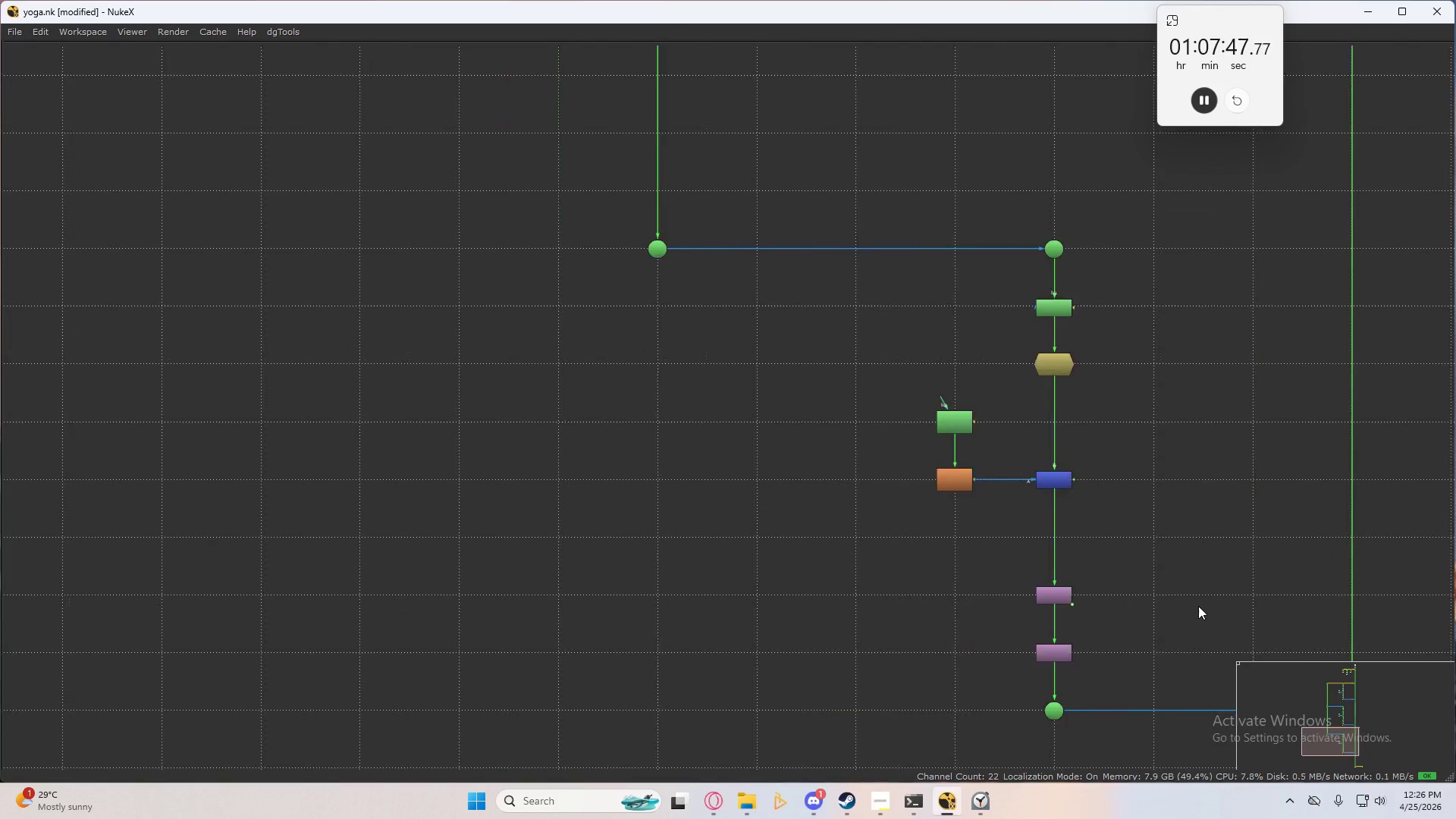 
left_click([1178, 563])
 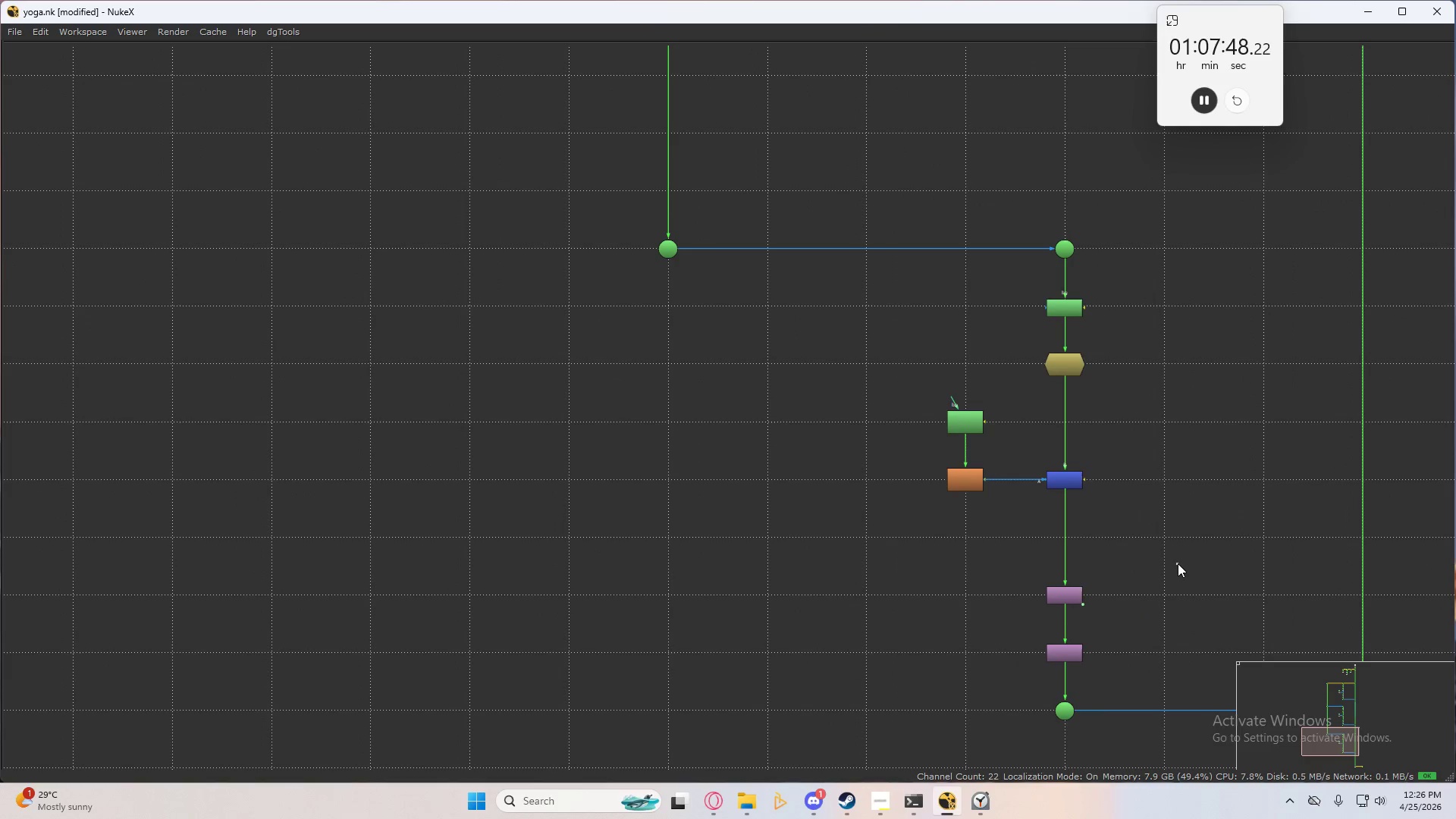 
key(Space)
 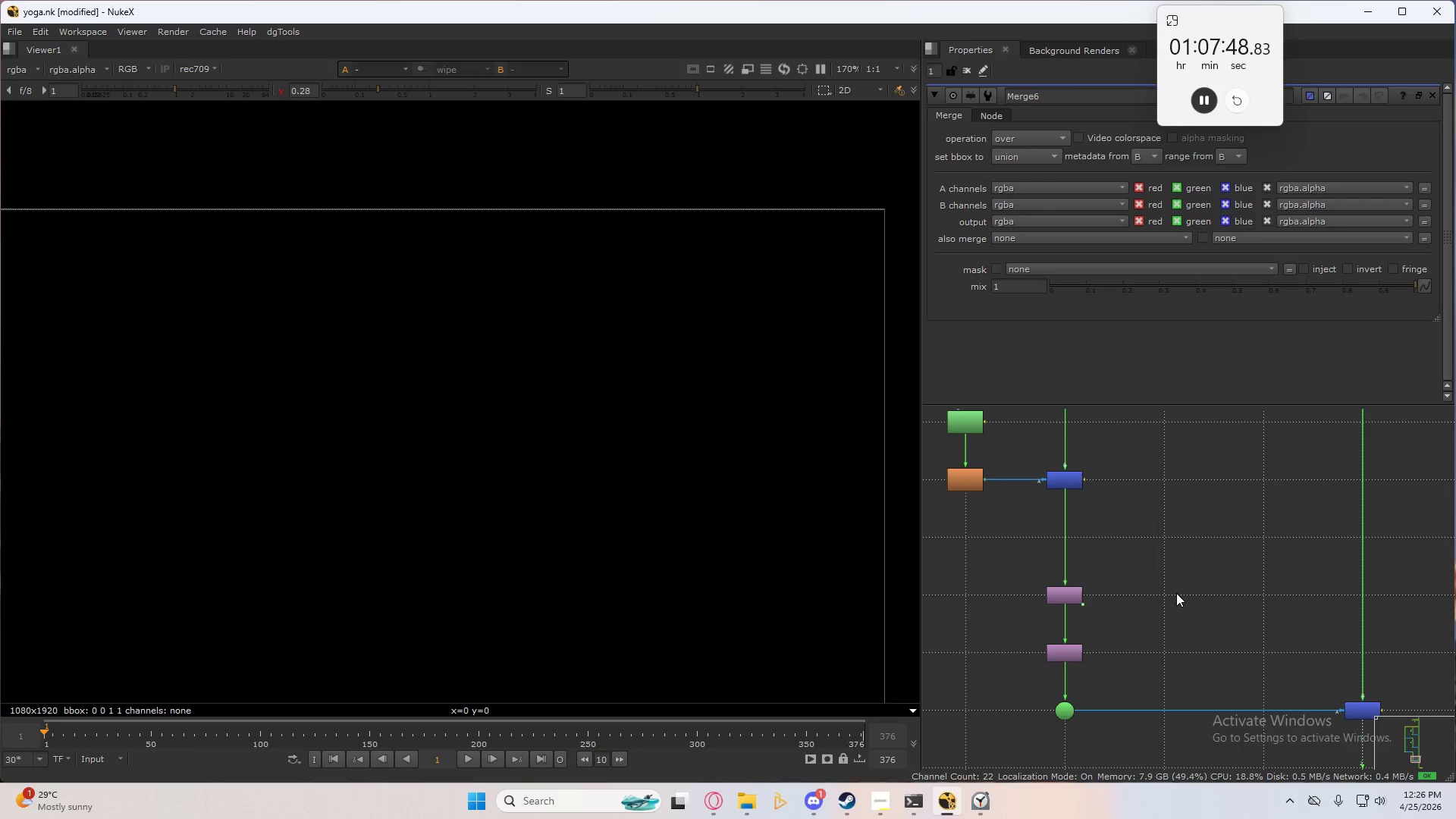 
key(2)
 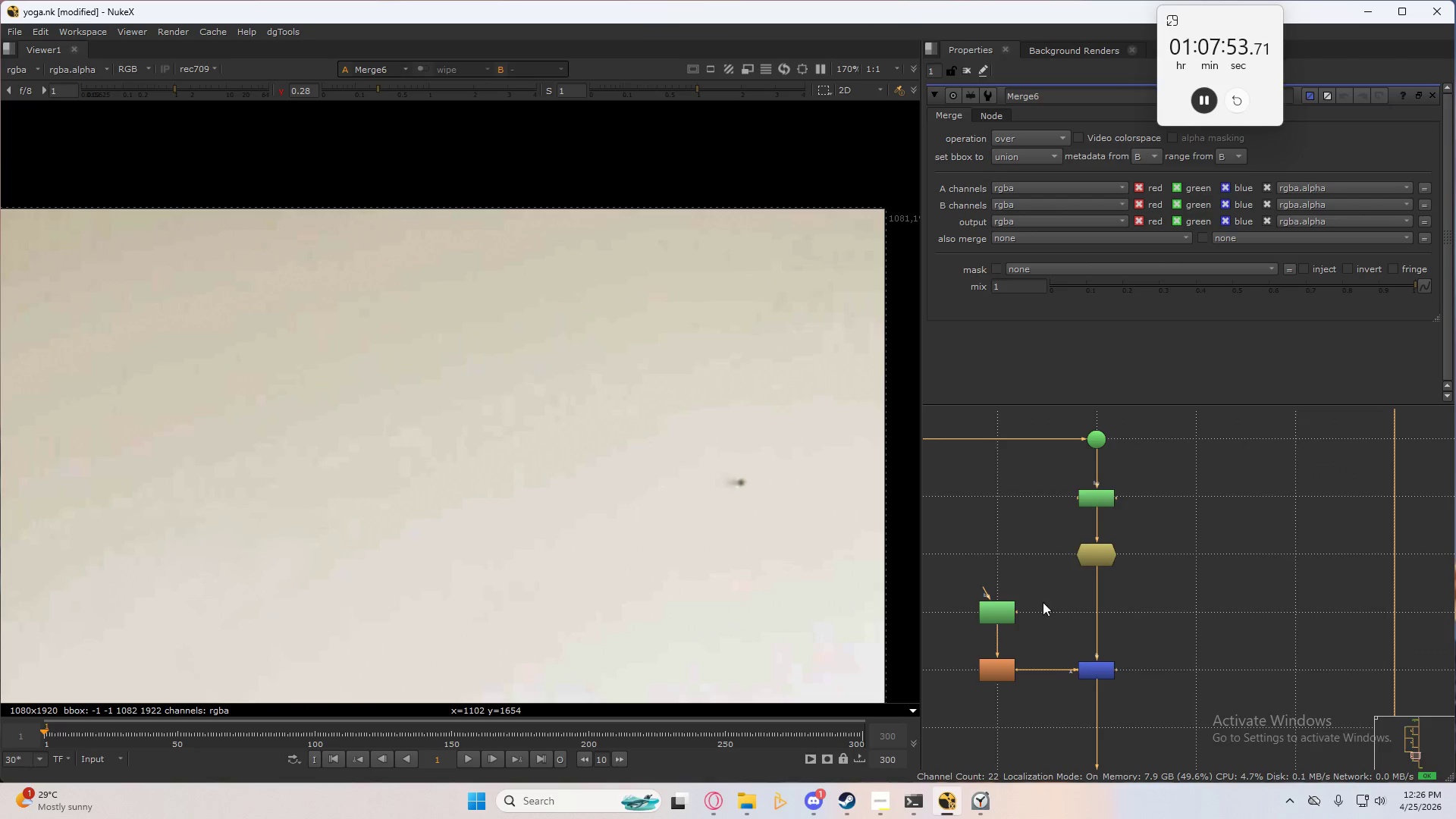 
wait(6.27)
 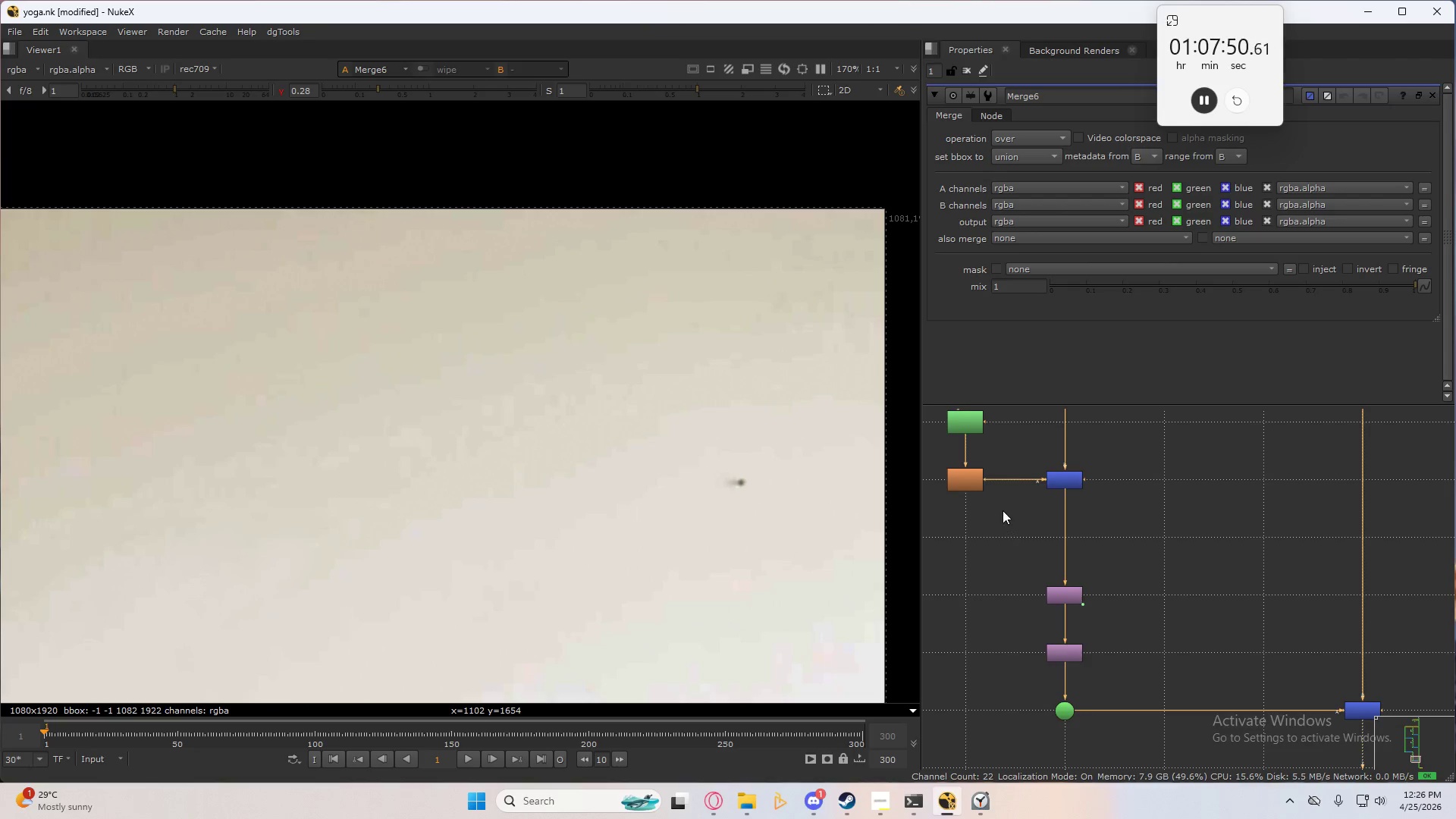 
double_click([998, 614])
 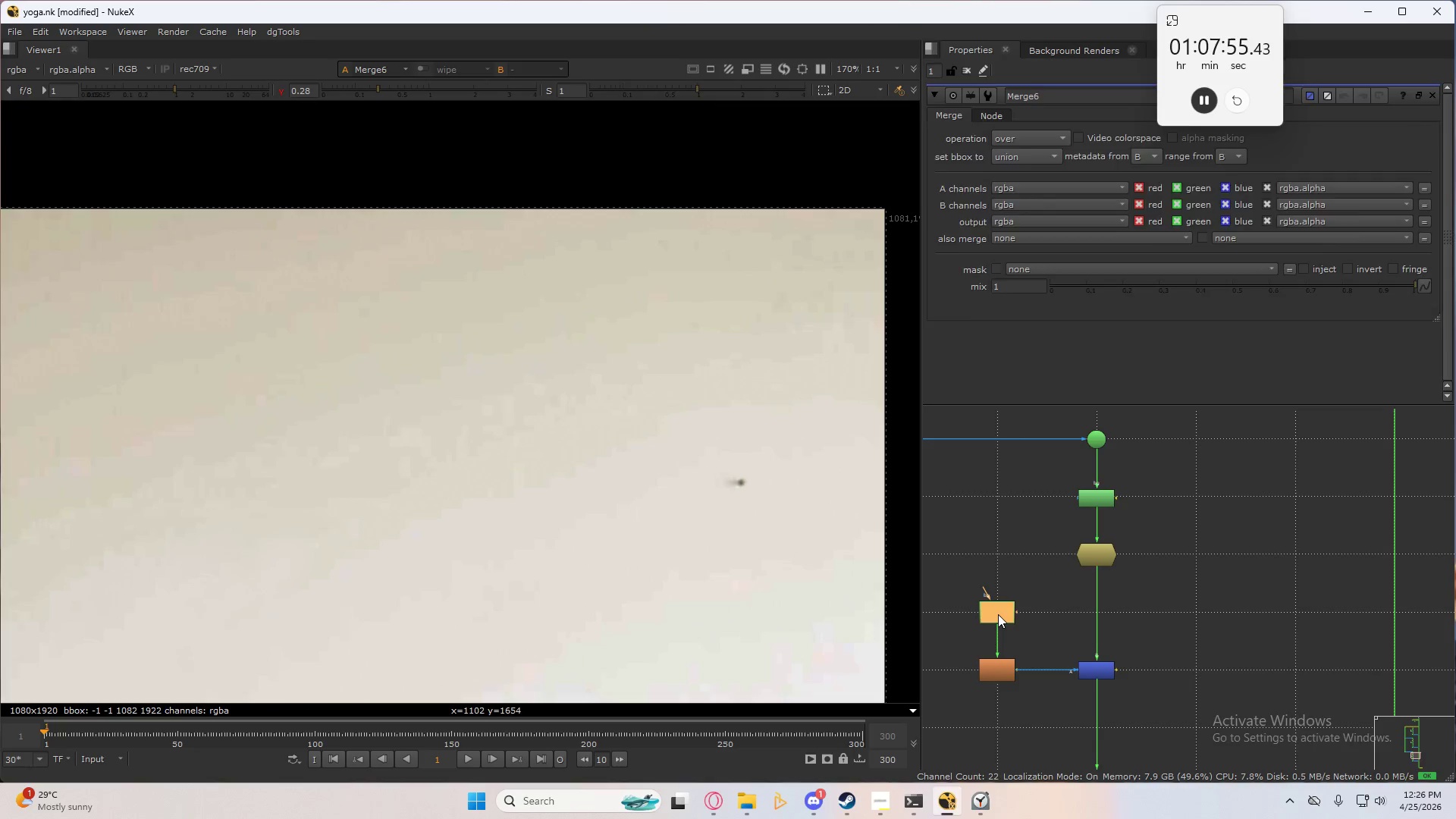 
triple_click([998, 614])
 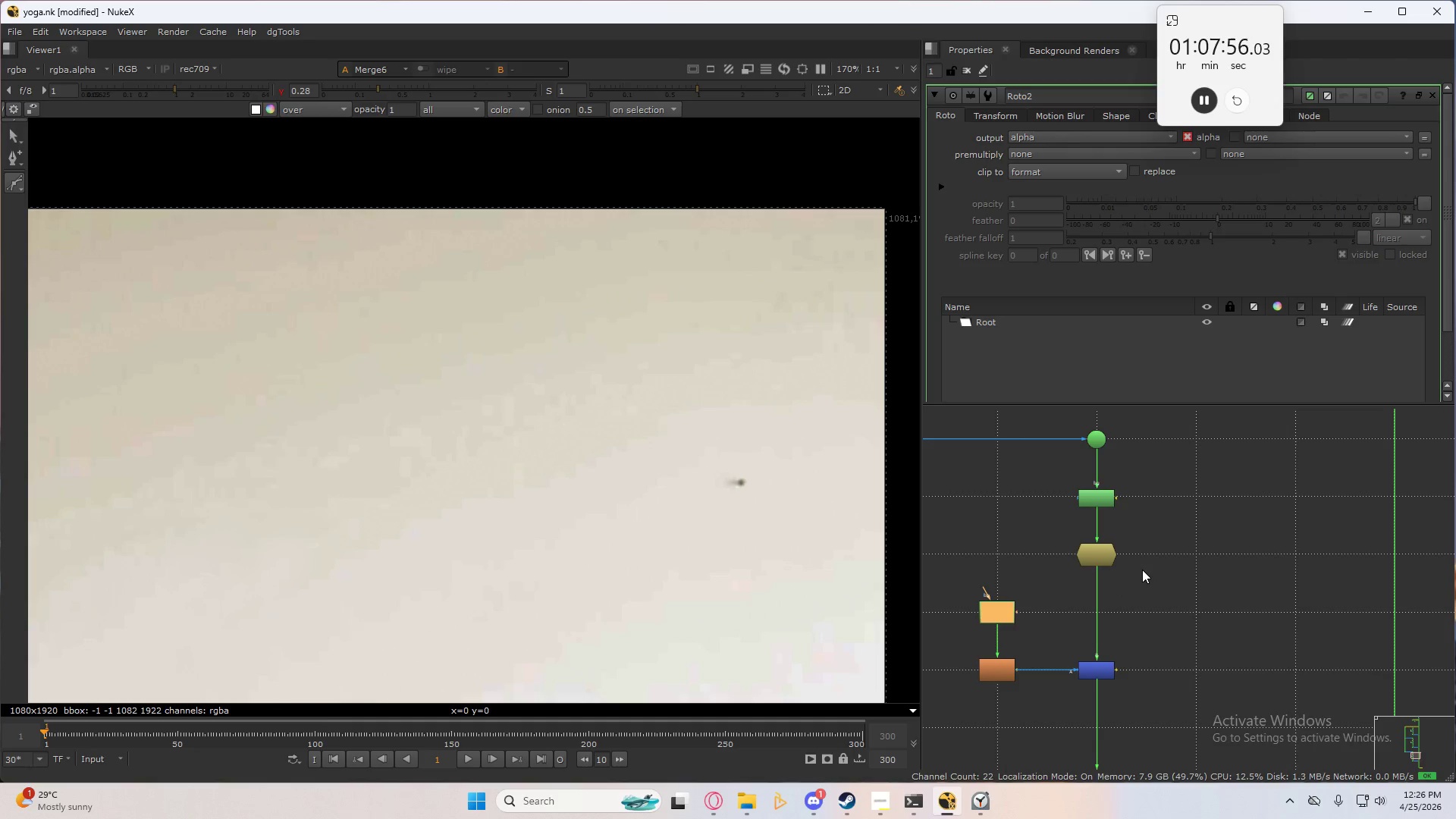 
scroll: coordinate [1139, 569], scroll_direction: down, amount: 3.0
 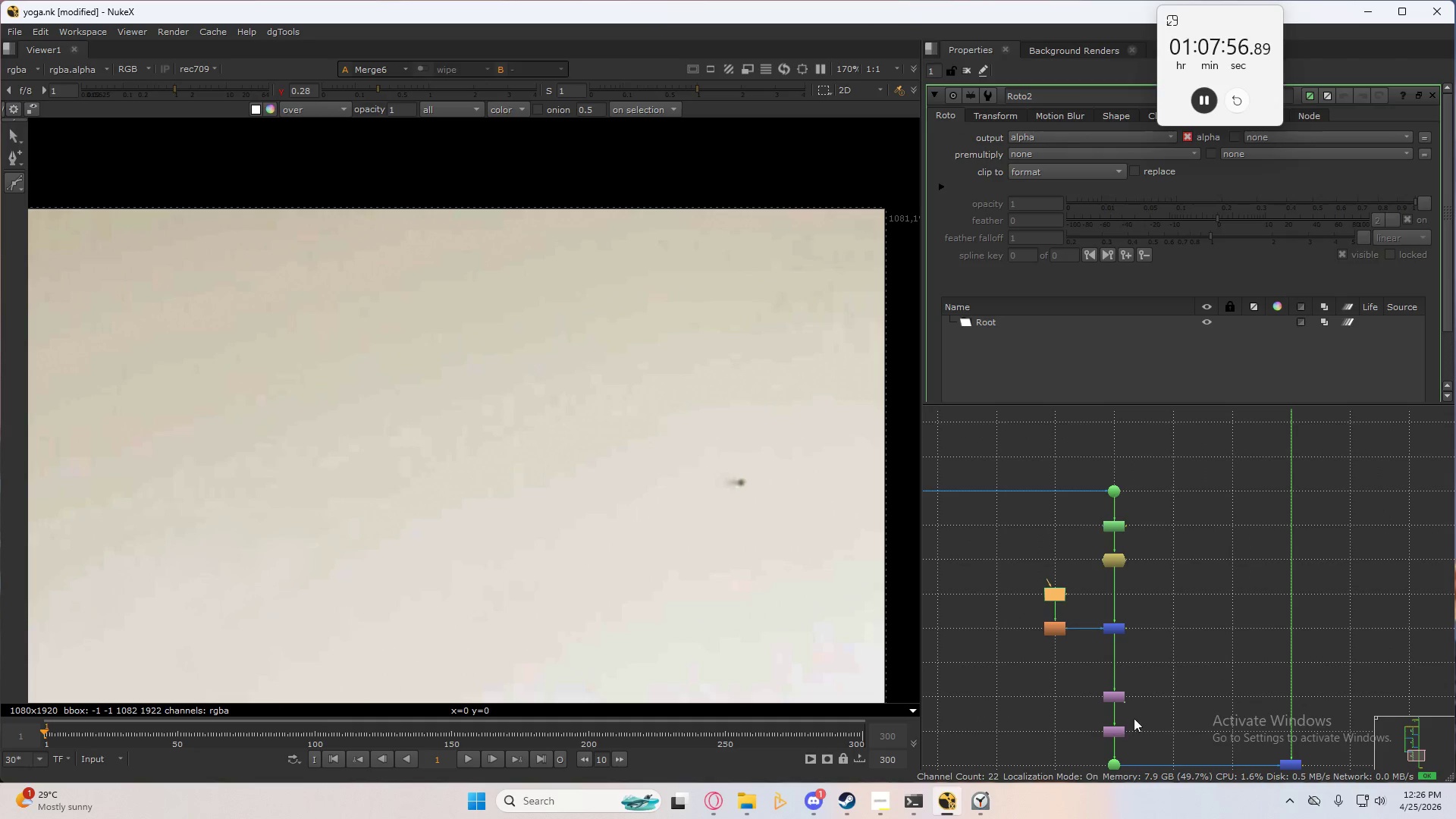 
scroll: coordinate [1116, 708], scroll_direction: up, amount: 8.0
 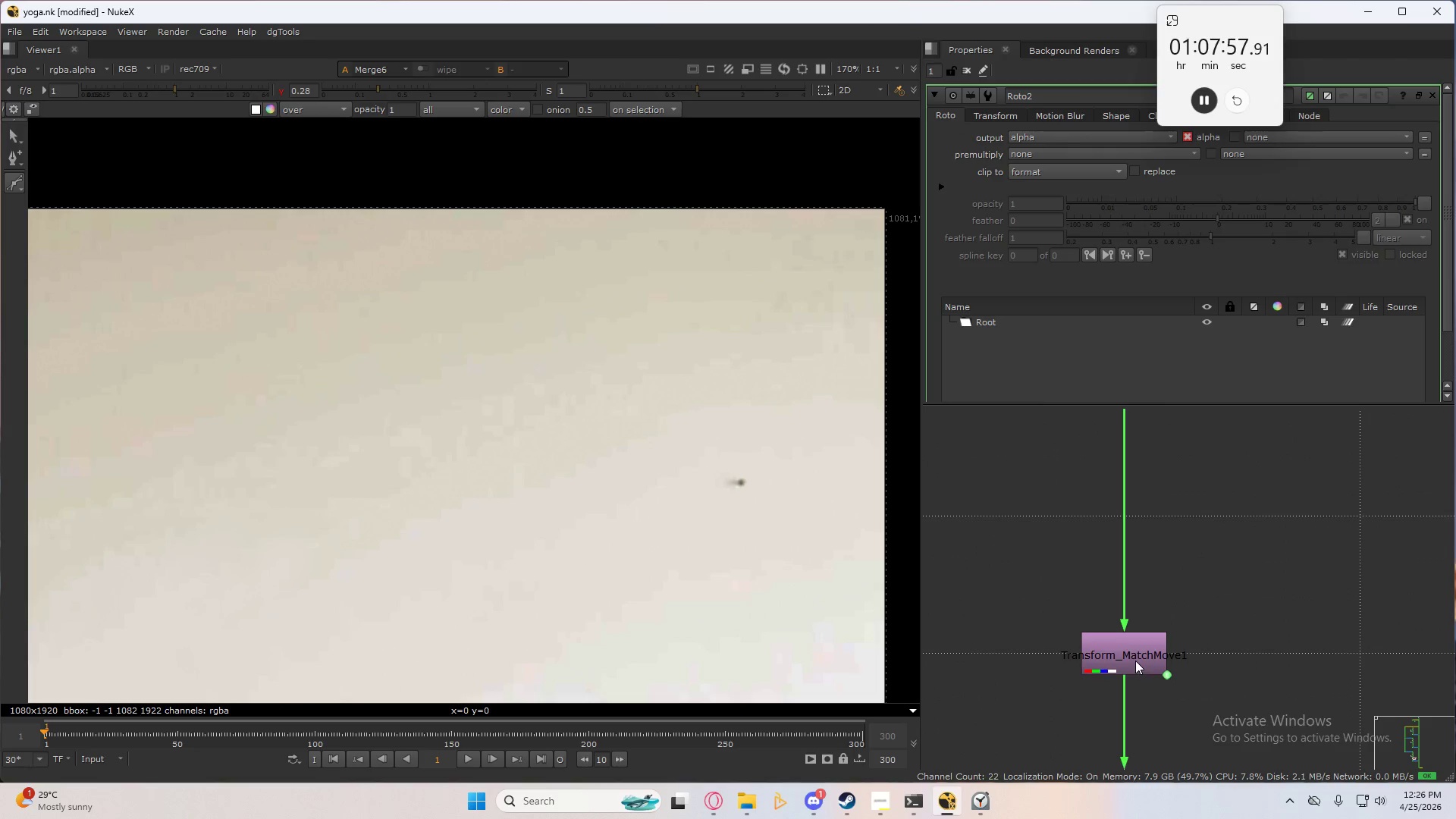 
scroll: coordinate [1132, 655], scroll_direction: down, amount: 5.0
 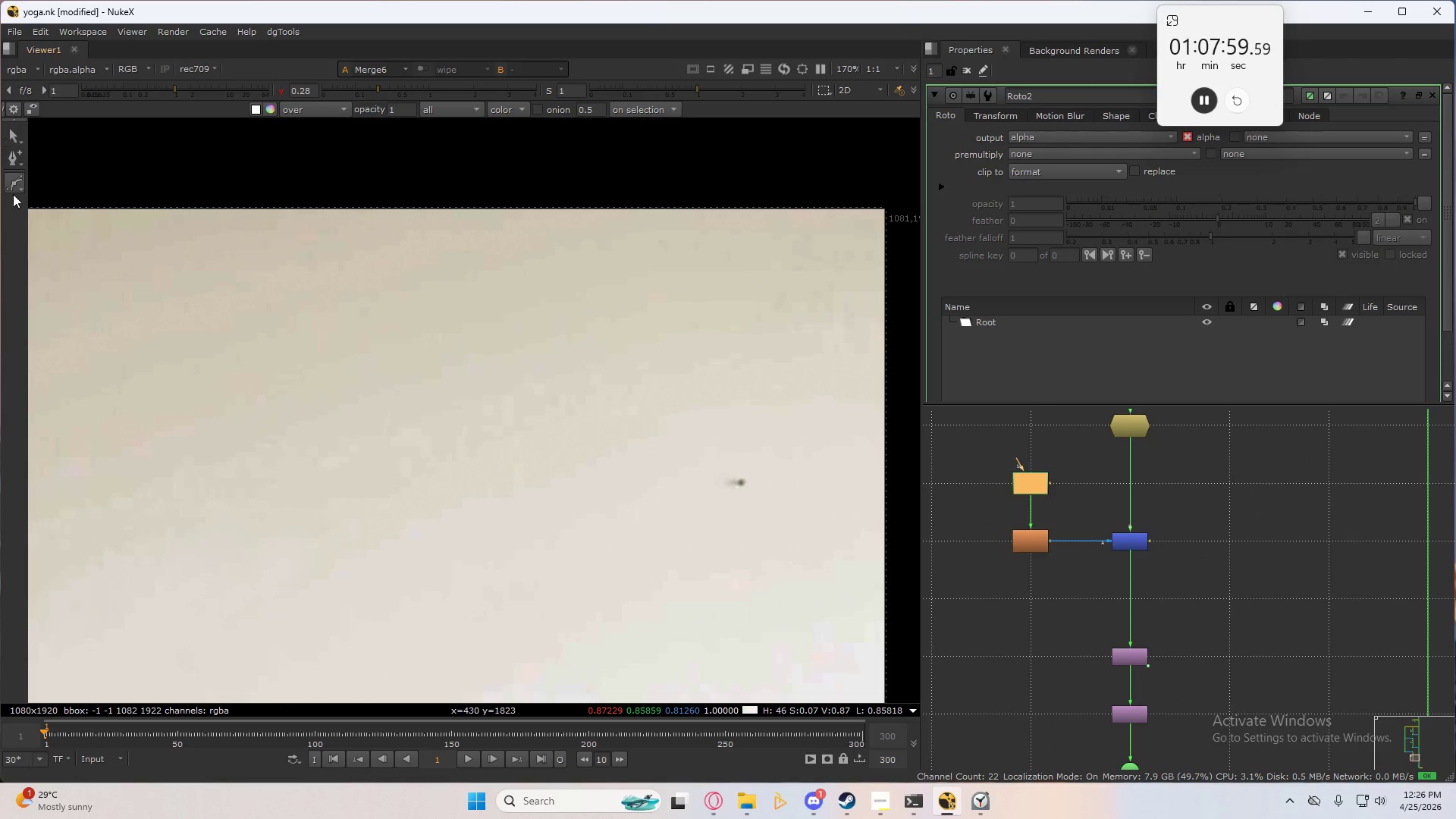 
left_click_drag(start_coordinate=[16, 184], to_coordinate=[77, 227])
 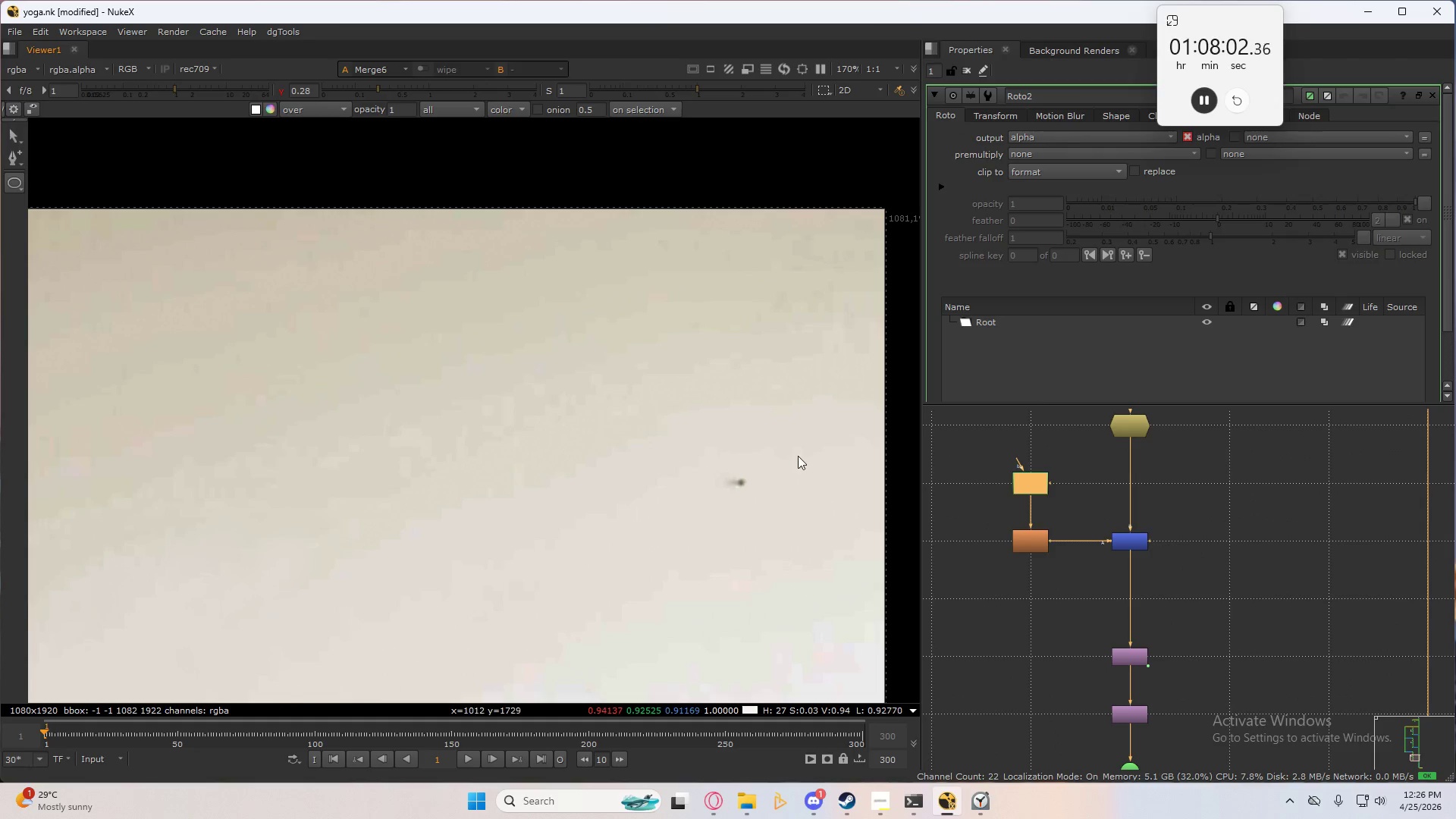 
scroll: coordinate [792, 466], scroll_direction: up, amount: 4.0
 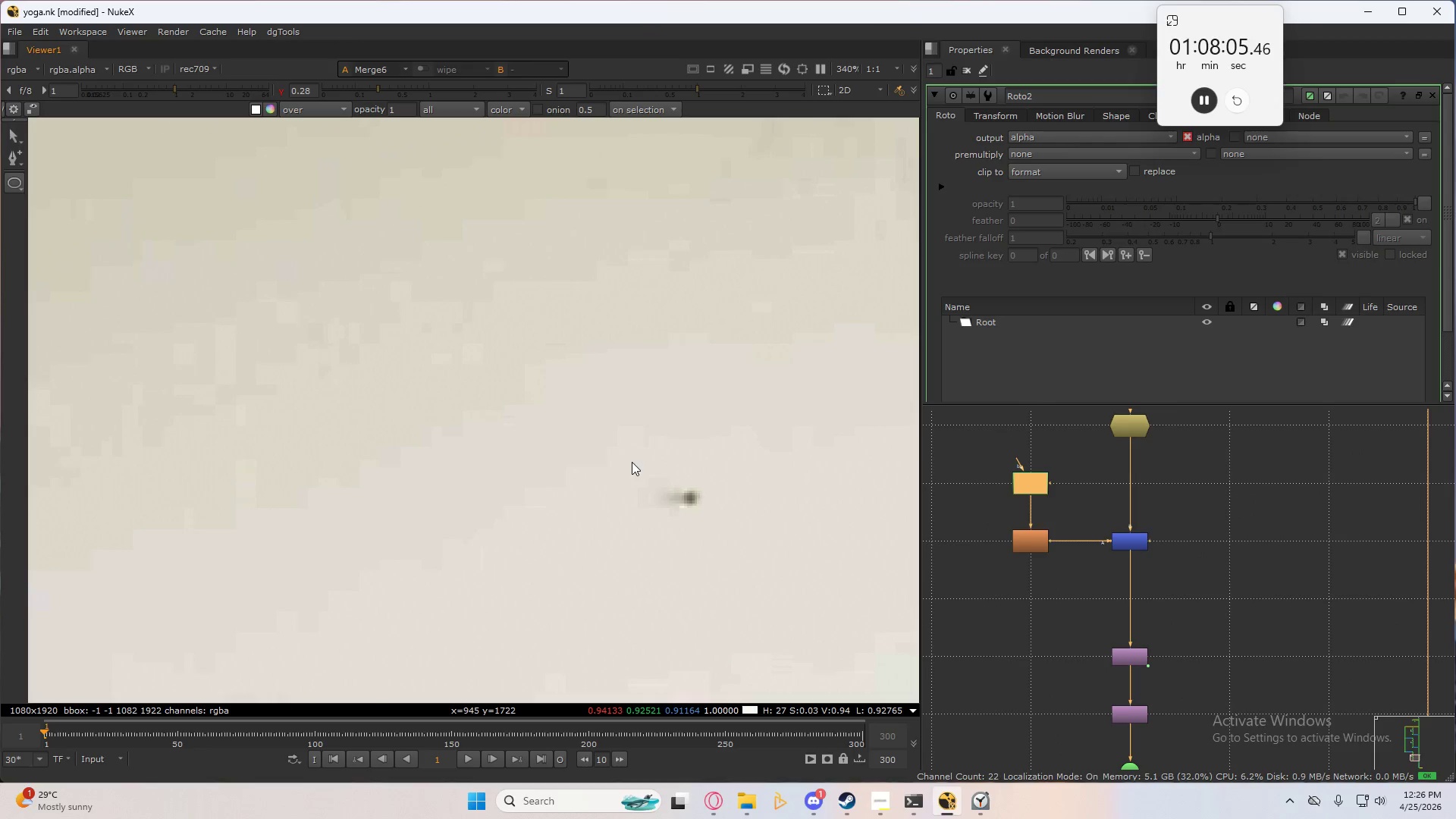 
left_click_drag(start_coordinate=[620, 444], to_coordinate=[763, 582])
 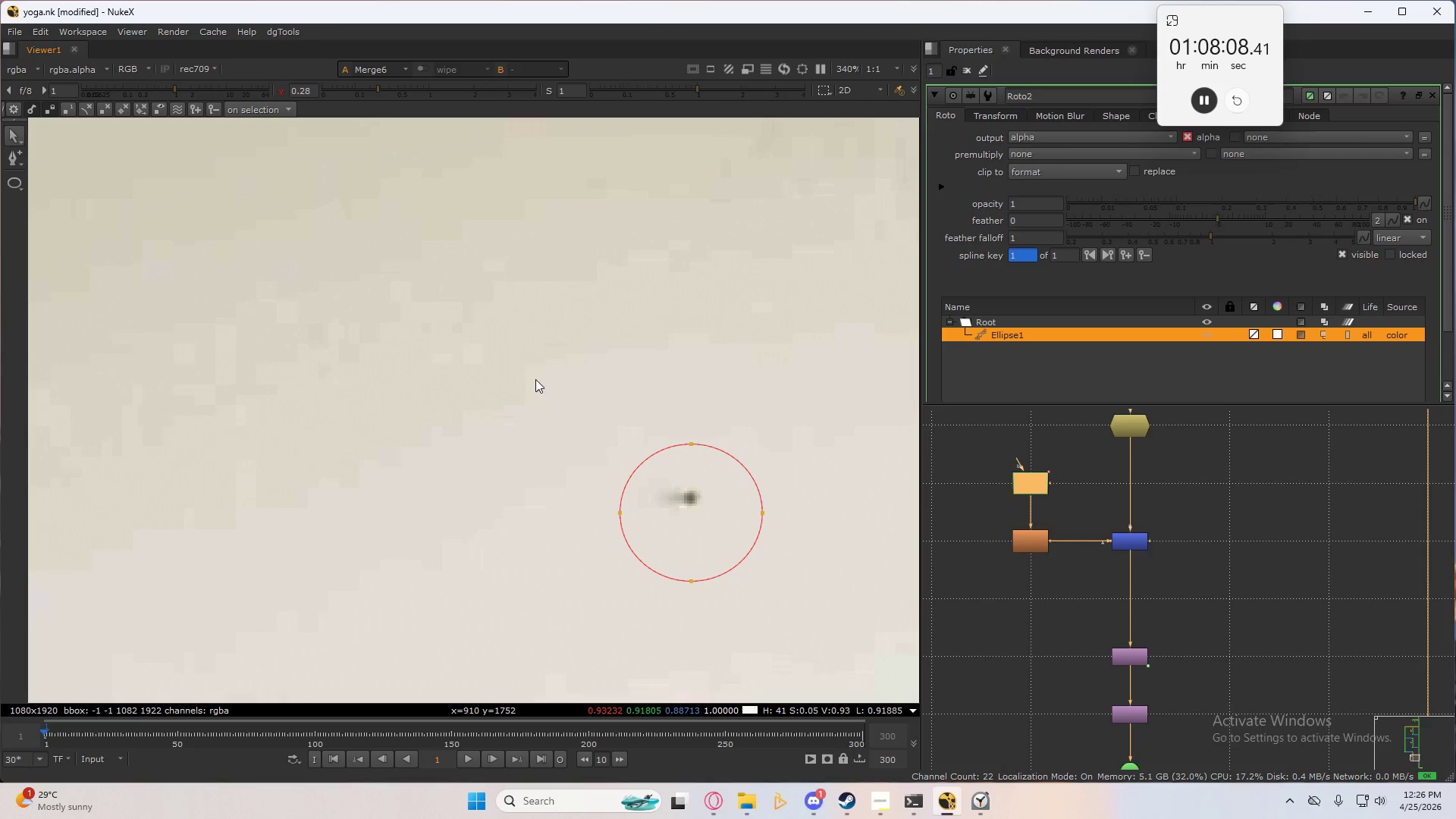 
left_click_drag(start_coordinate=[506, 351], to_coordinate=[799, 642])
 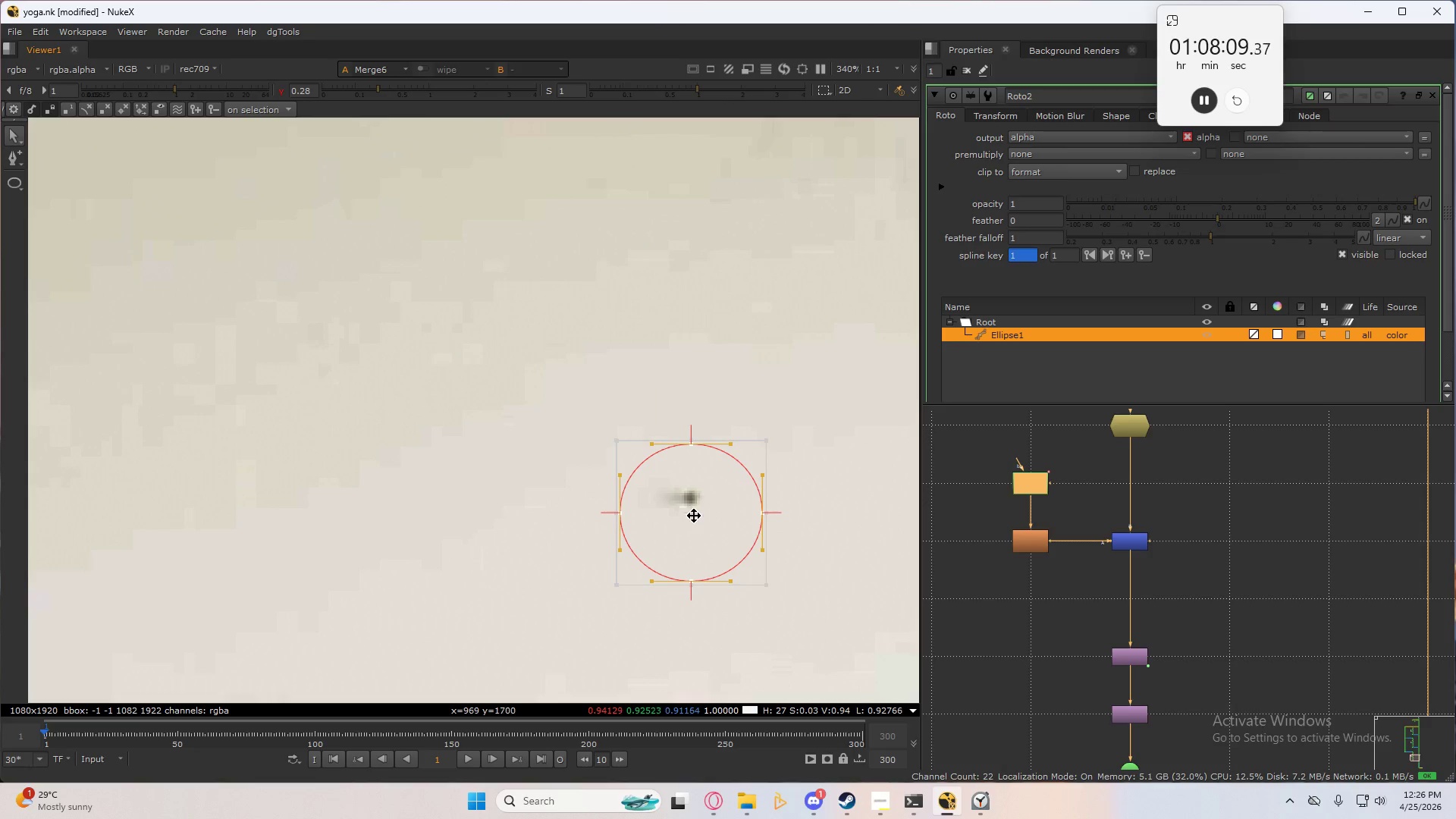 
left_click_drag(start_coordinate=[694, 516], to_coordinate=[692, 505])
 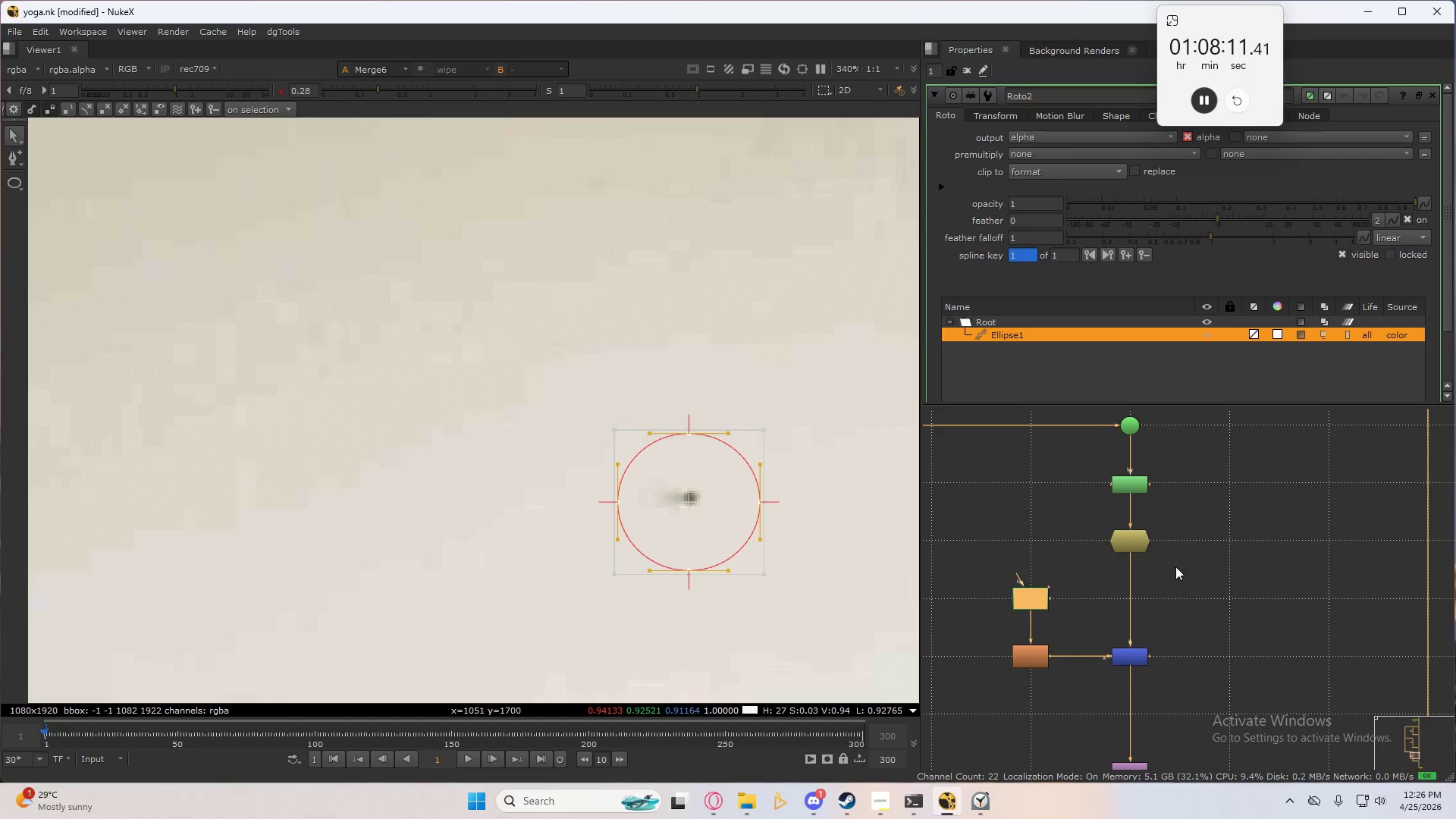 
left_click([1122, 537])
 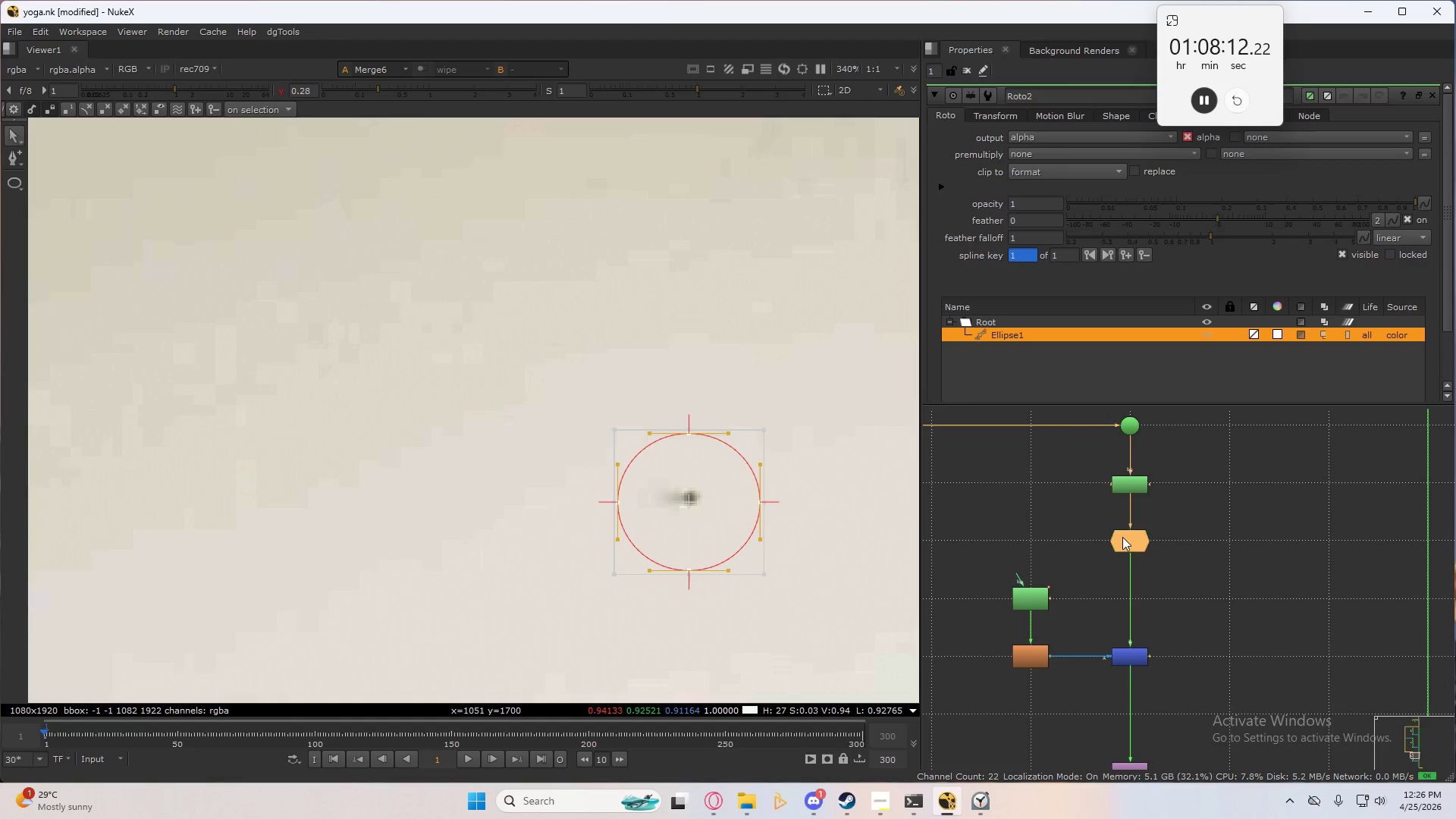 
key(G)
 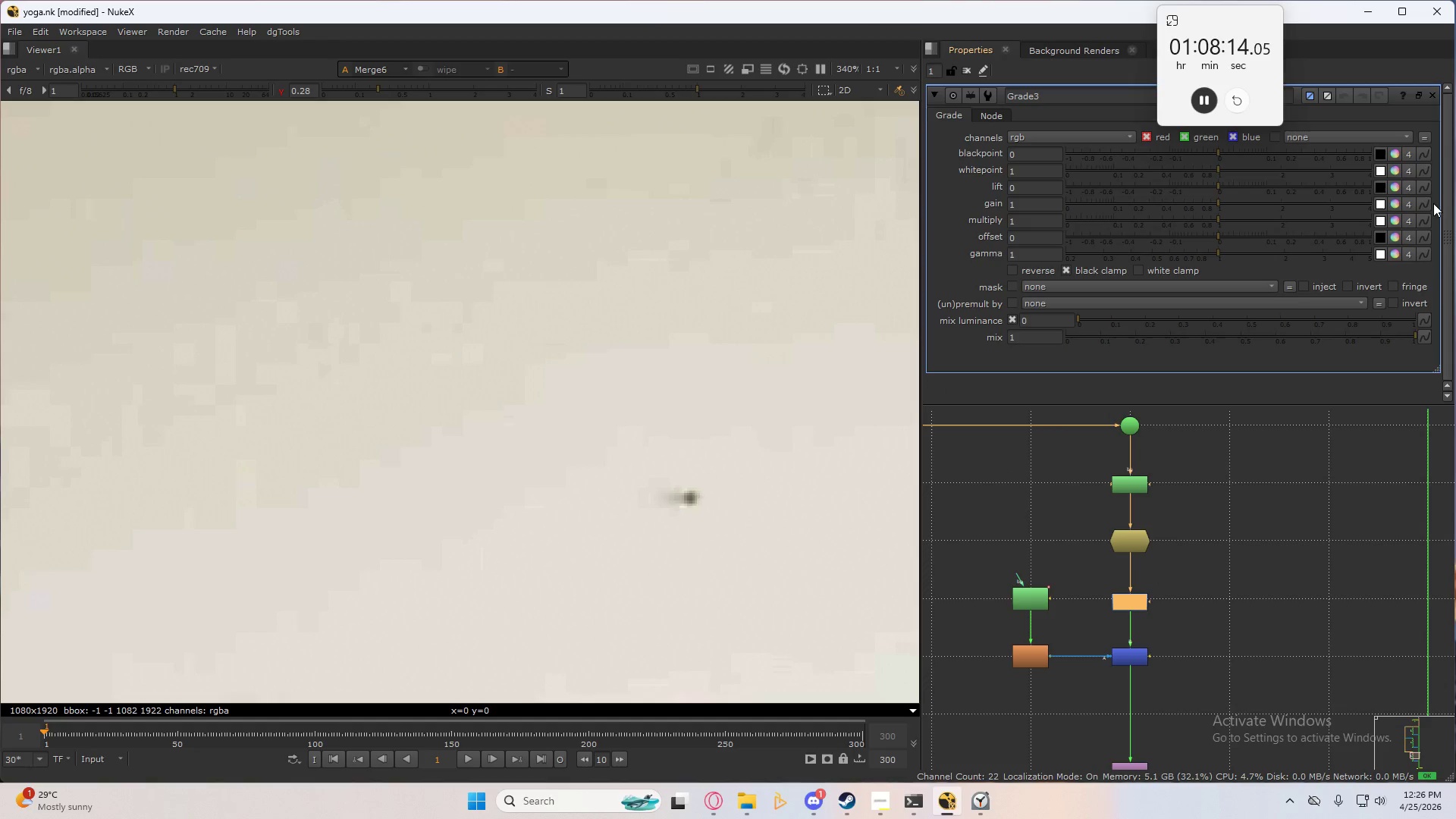 
double_click([1426, 203])
 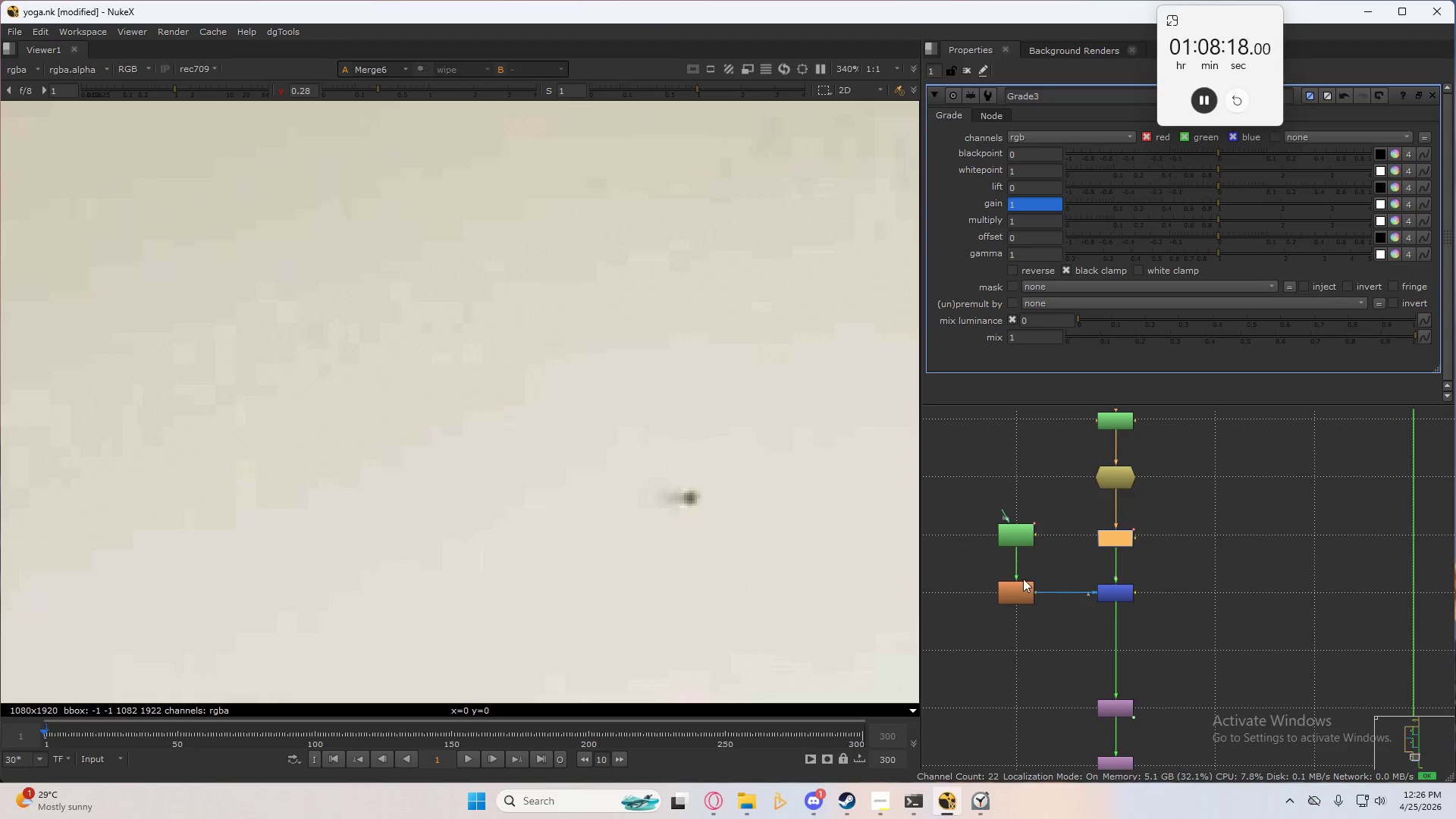 
double_click([1121, 414])
 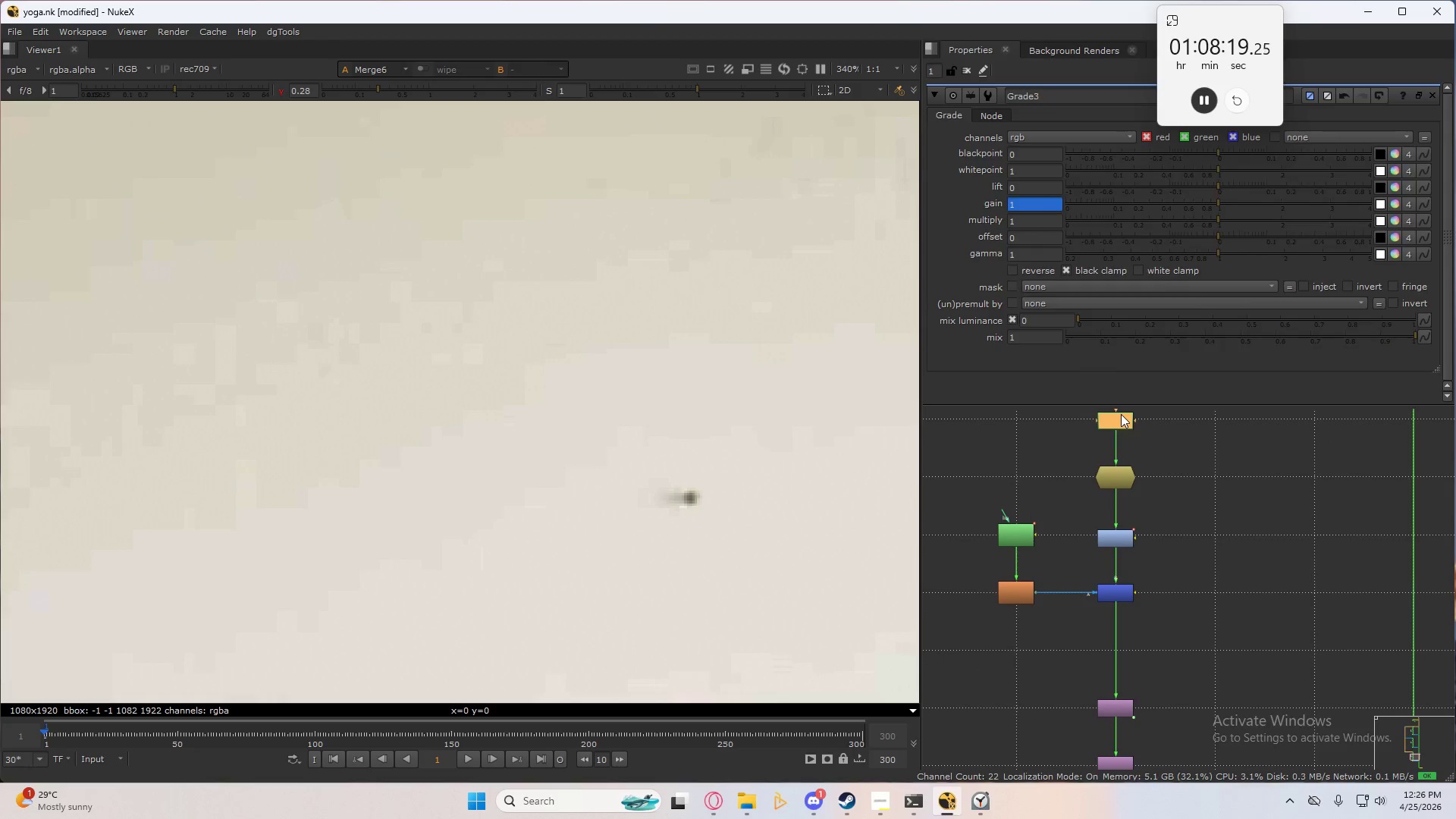 
triple_click([1121, 415])
 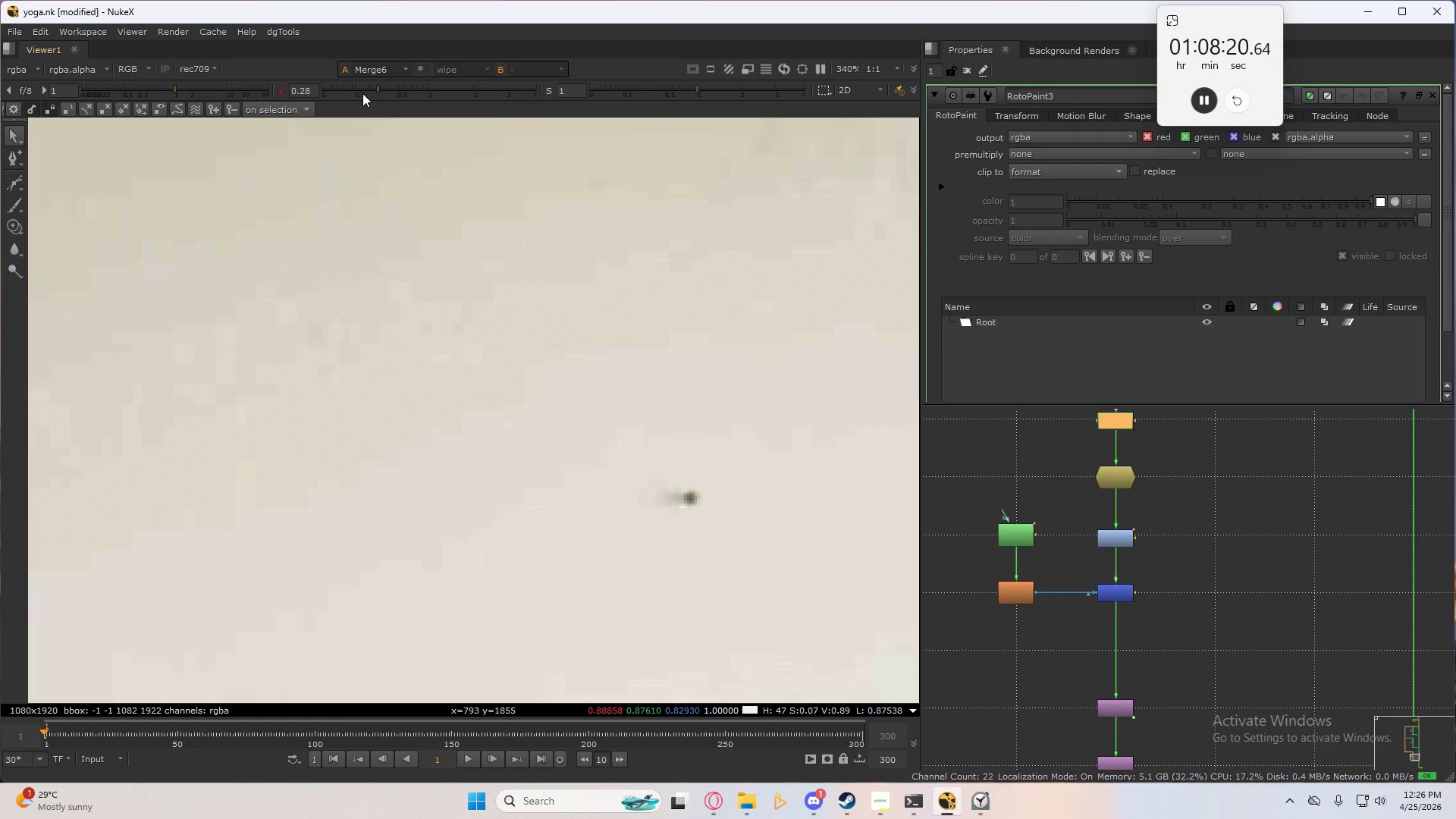 
left_click_drag(start_coordinate=[380, 89], to_coordinate=[350, 89])
 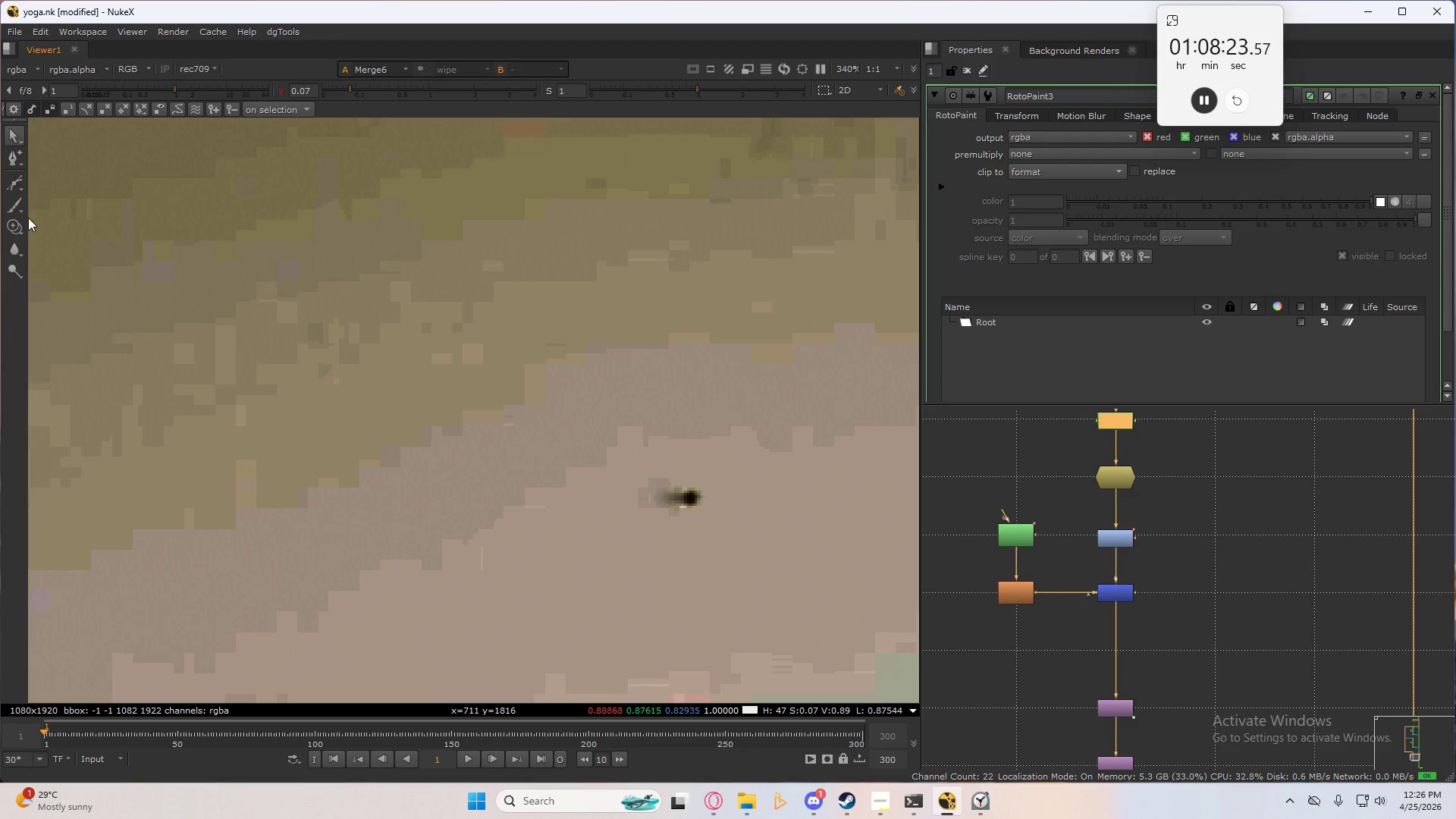 
left_click([17, 227])
 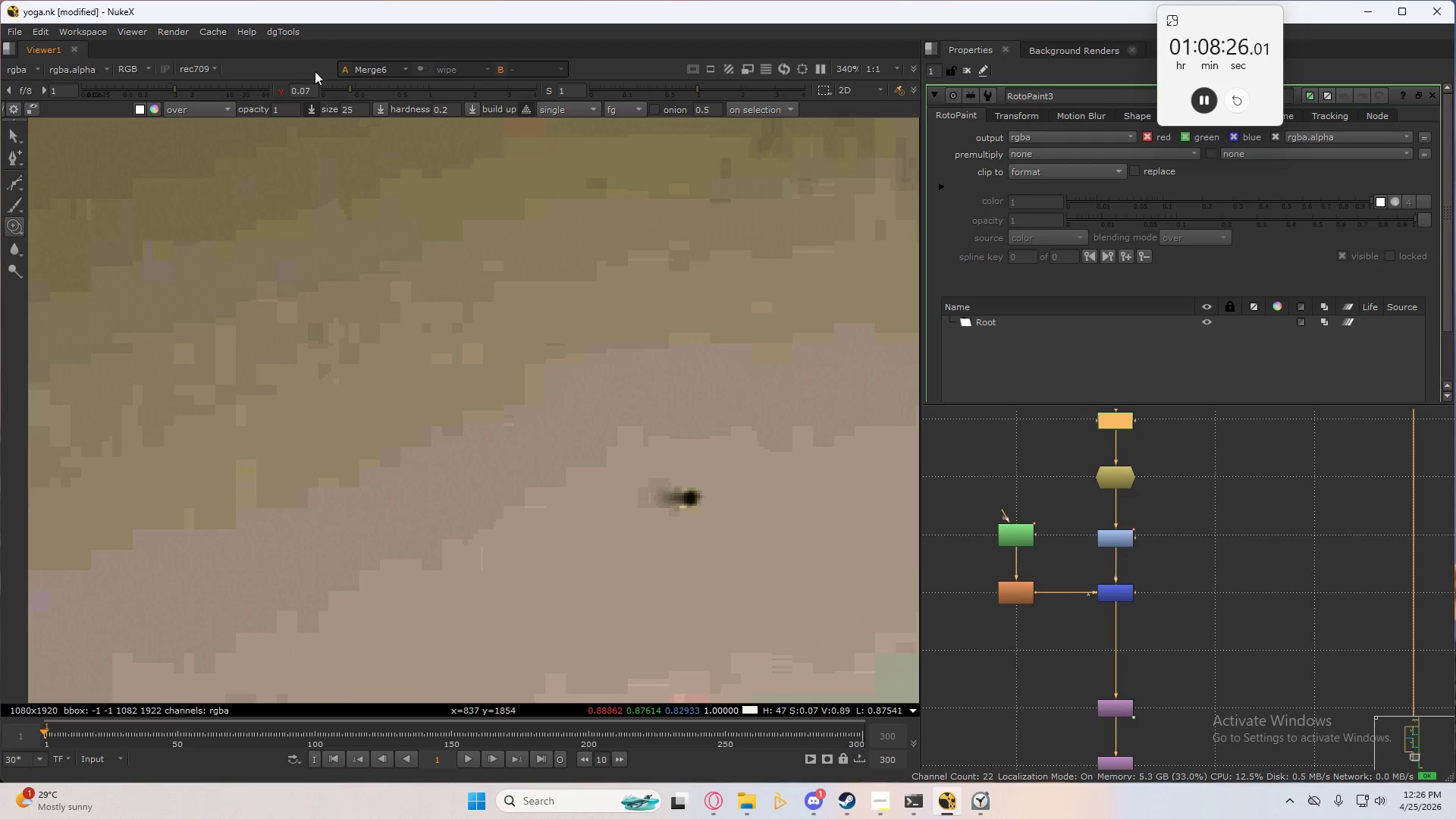 
left_click_drag(start_coordinate=[284, 108], to_coordinate=[256, 109])
 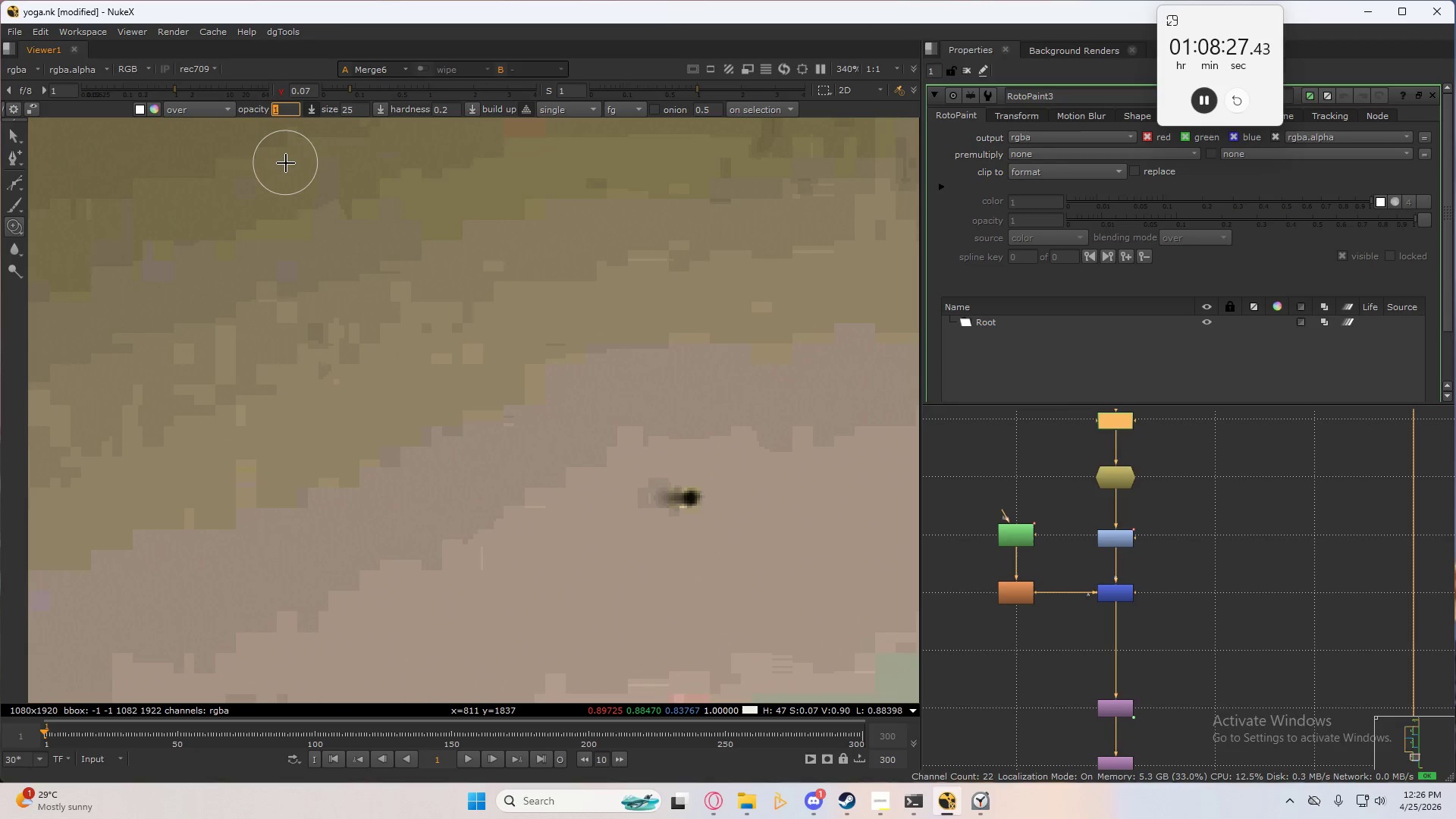 
key(NumpadDecimal)
 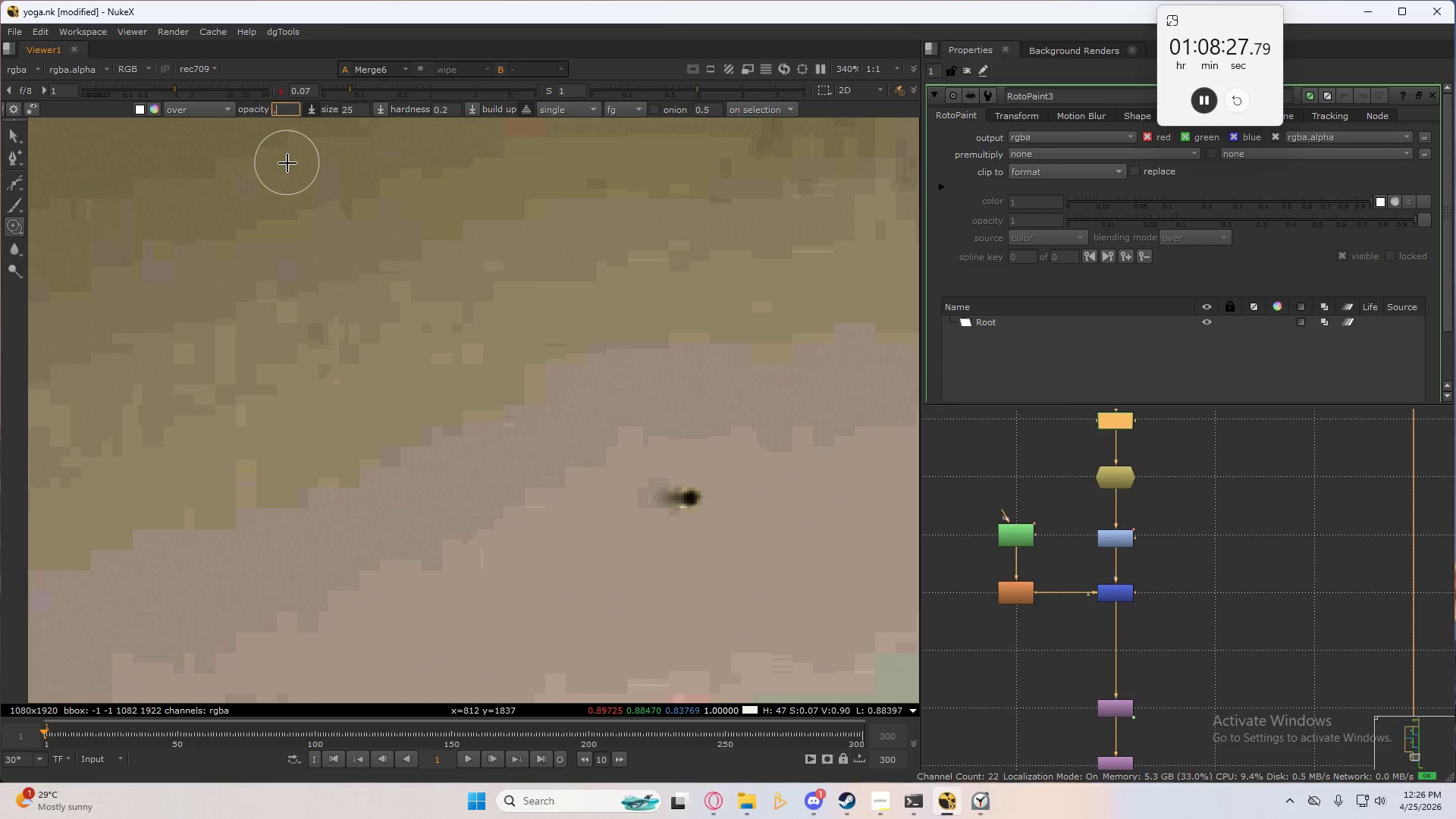 
key(Numpad2)
 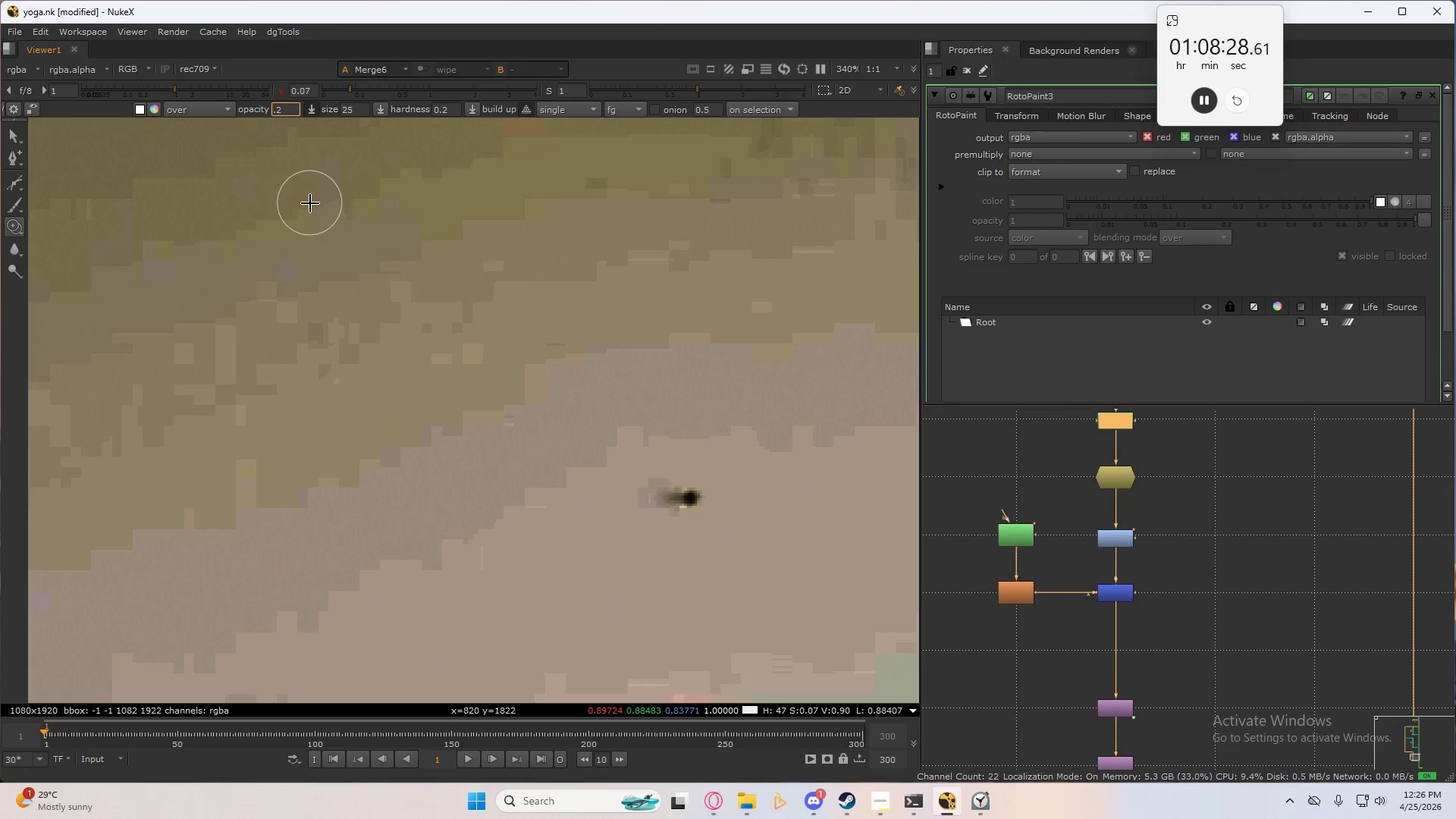 
key(Tab)
 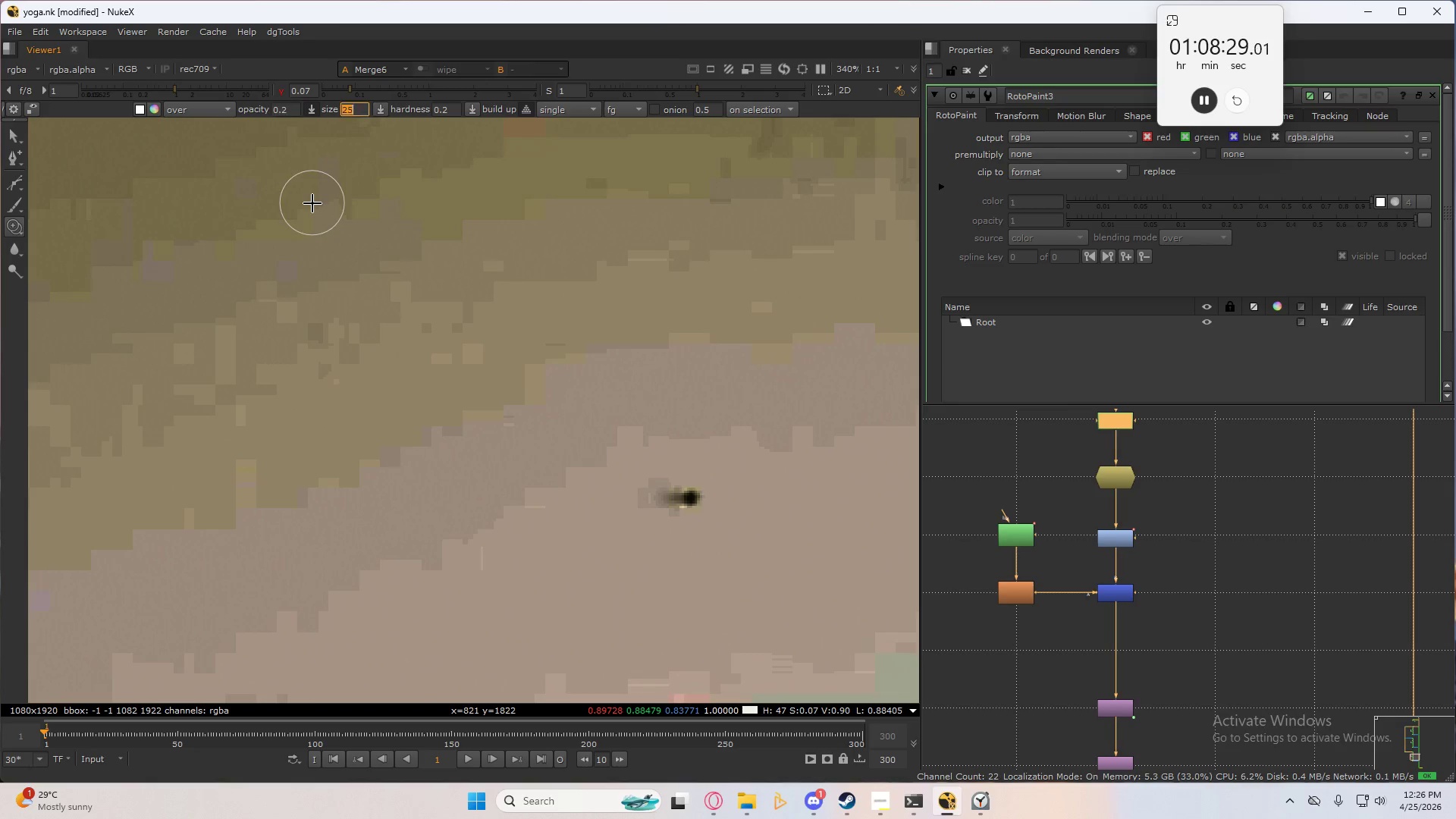 
key(Tab)
 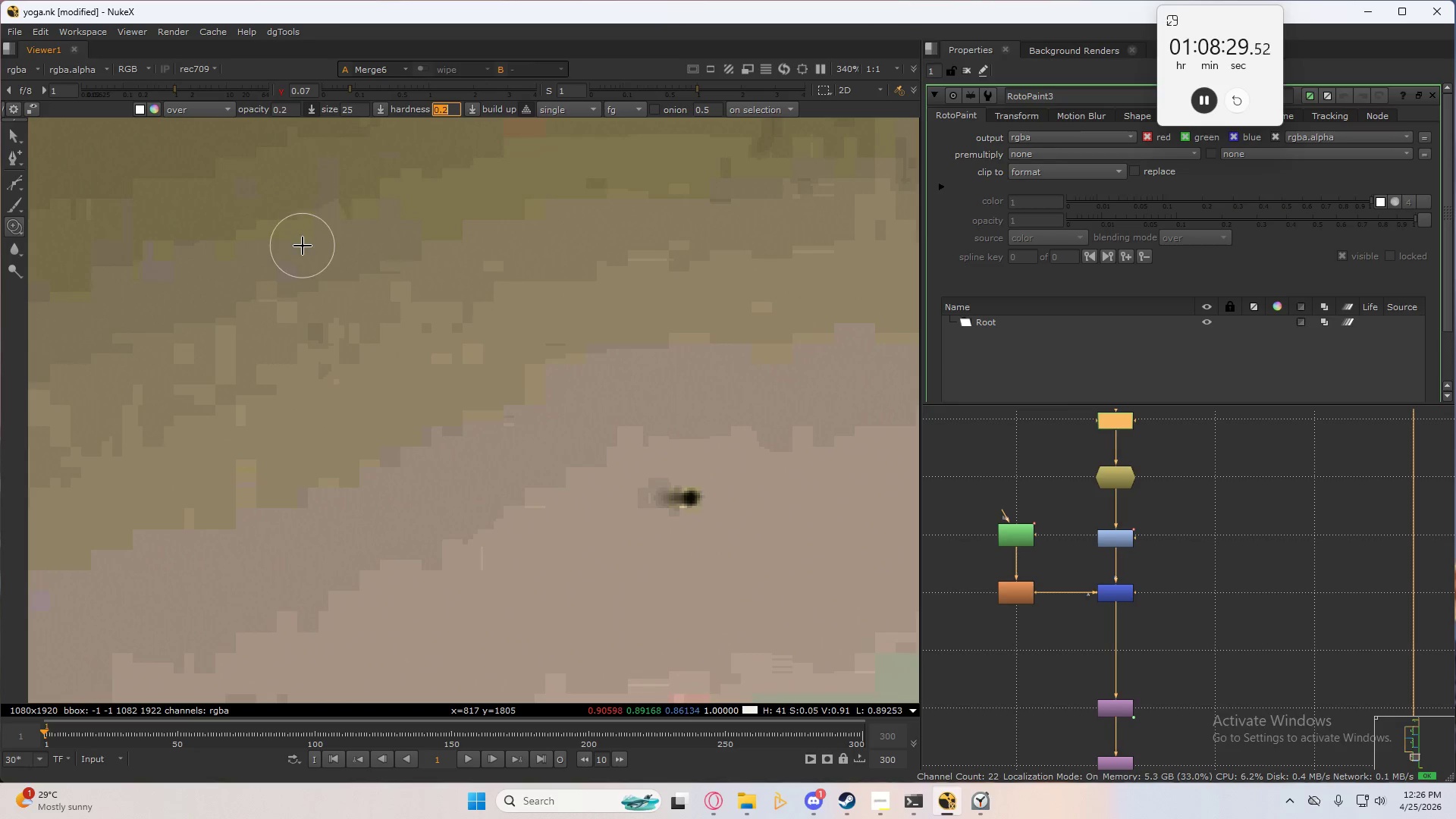 
key(Numpad0)
 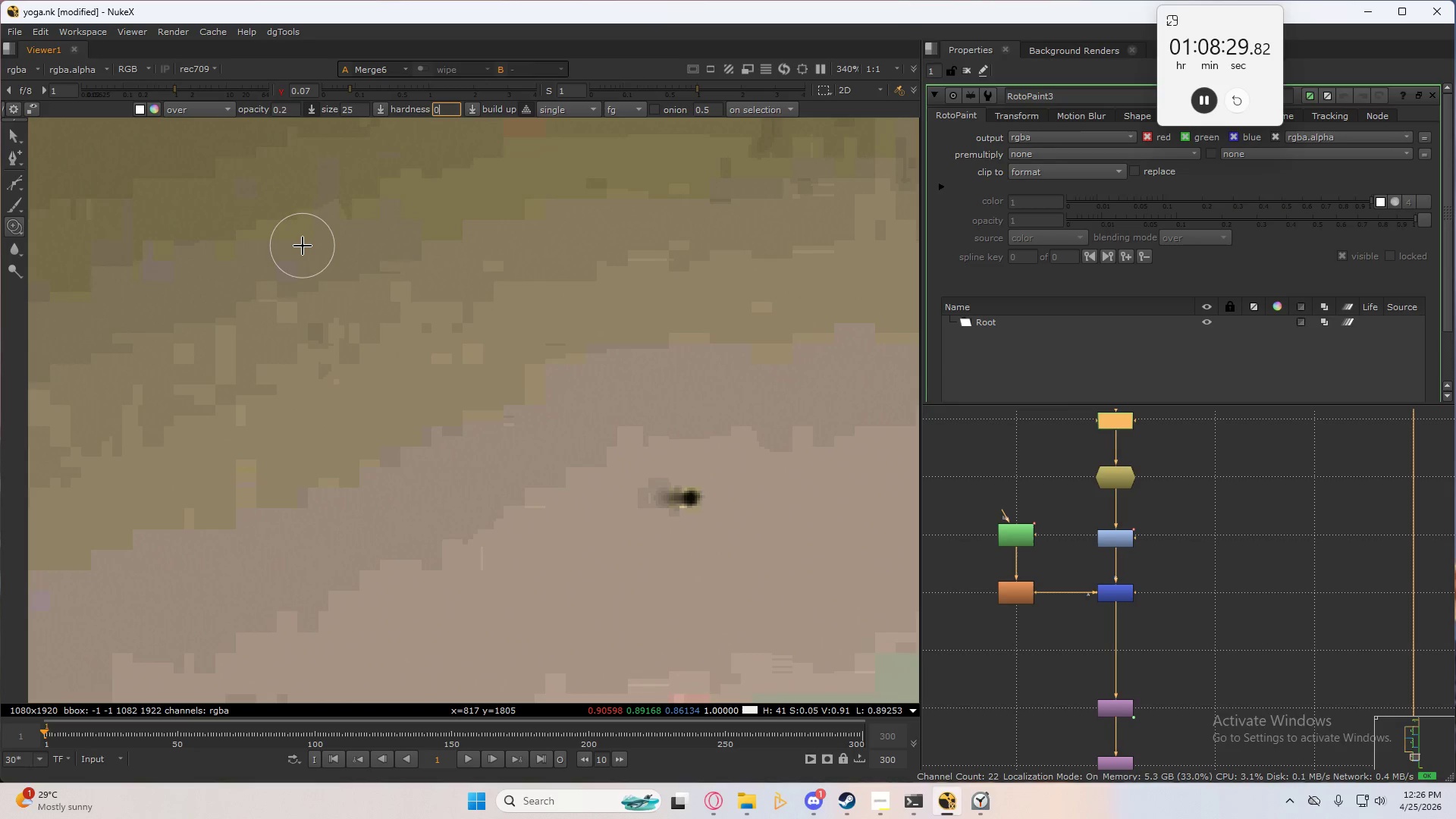 
key(NumpadEnter)
 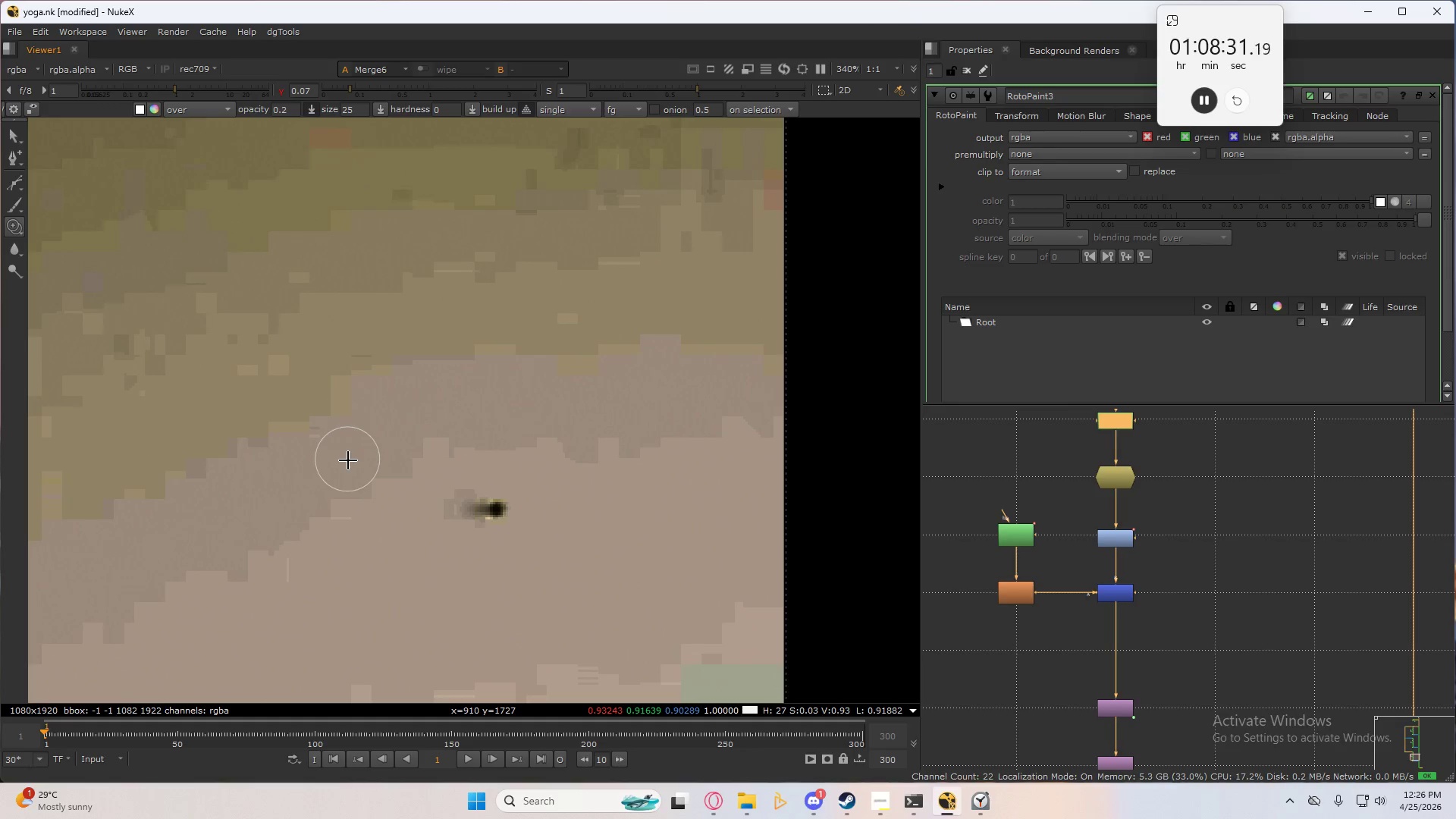 
hold_key(key=ControlLeft, duration=1.2)
 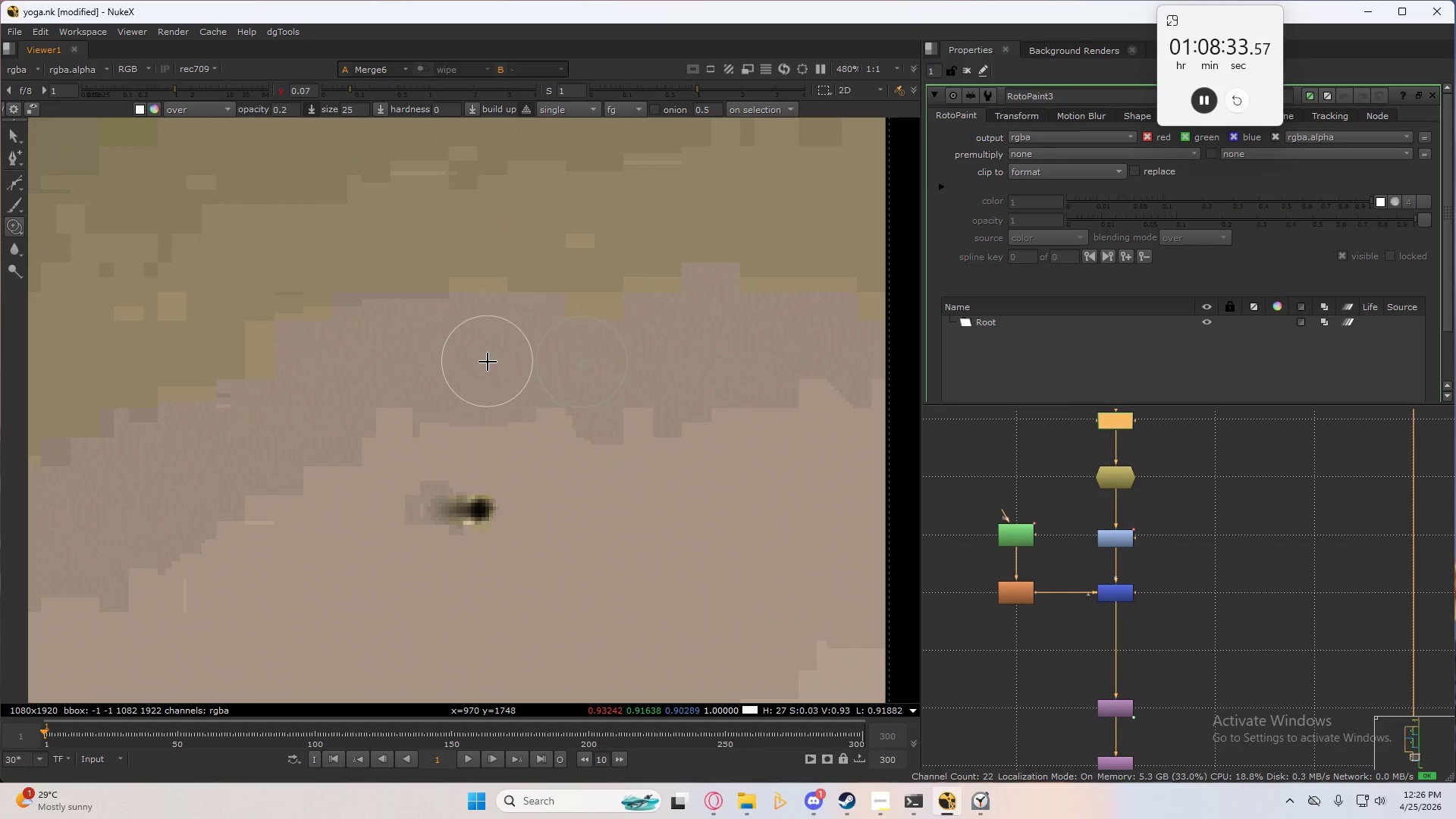 
scroll: coordinate [529, 513], scroll_direction: up, amount: 2.0
 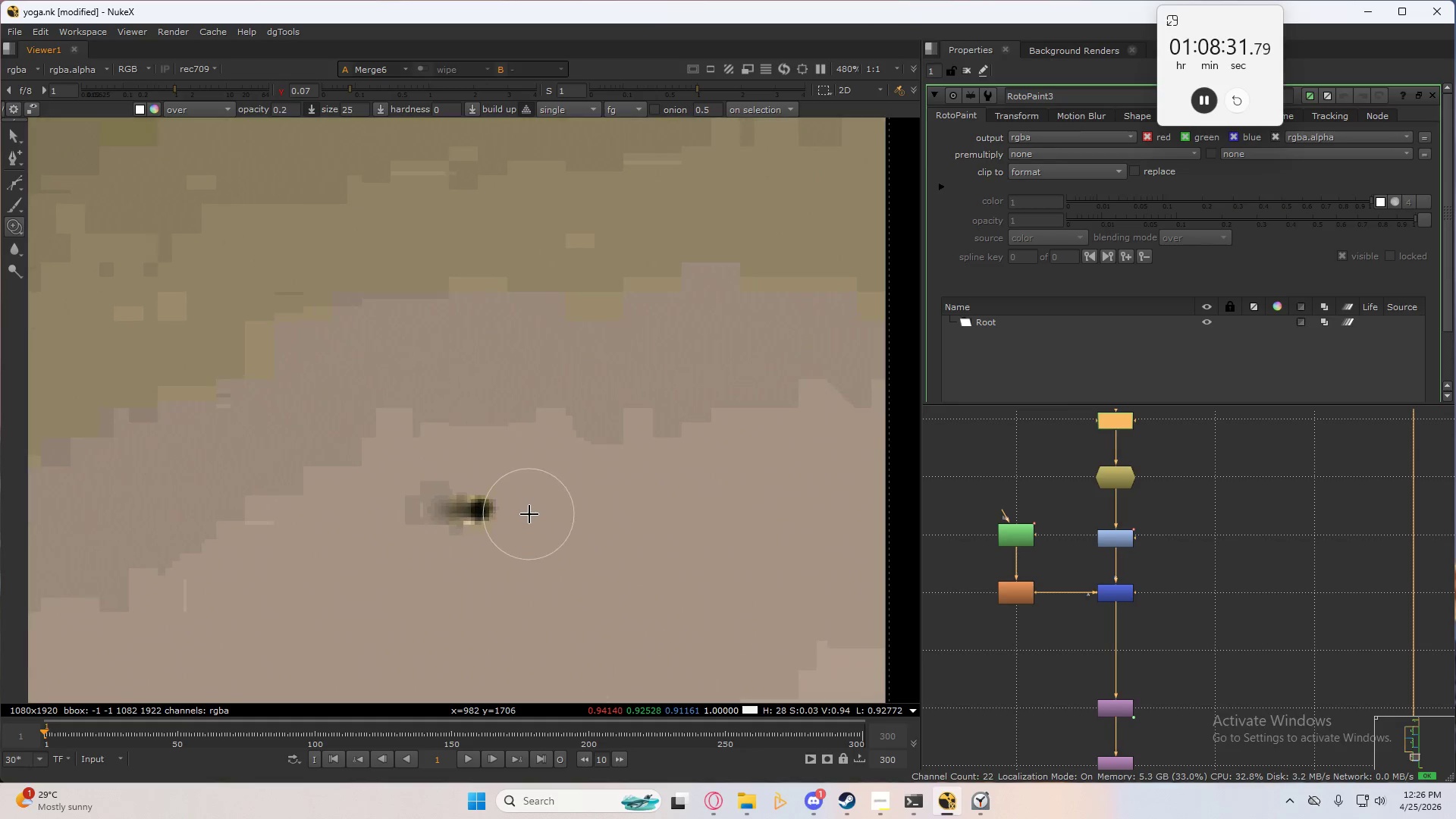 
left_click_drag(start_coordinate=[600, 506], to_coordinate=[505, 505])
 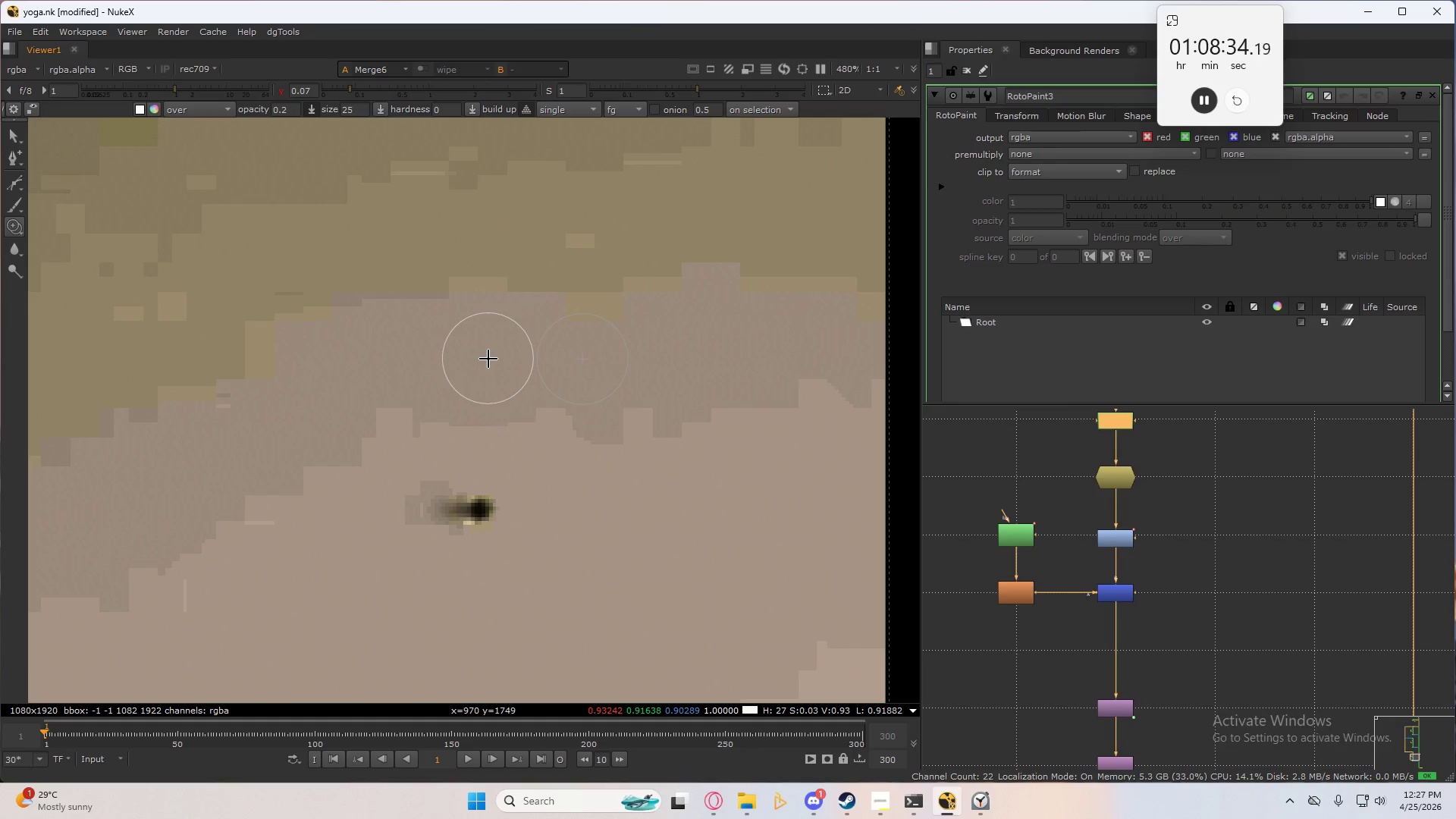 
hold_key(key=ShiftLeft, duration=0.59)
left_click_drag(start_coordinate=[494, 373], to_coordinate=[497, 364])
 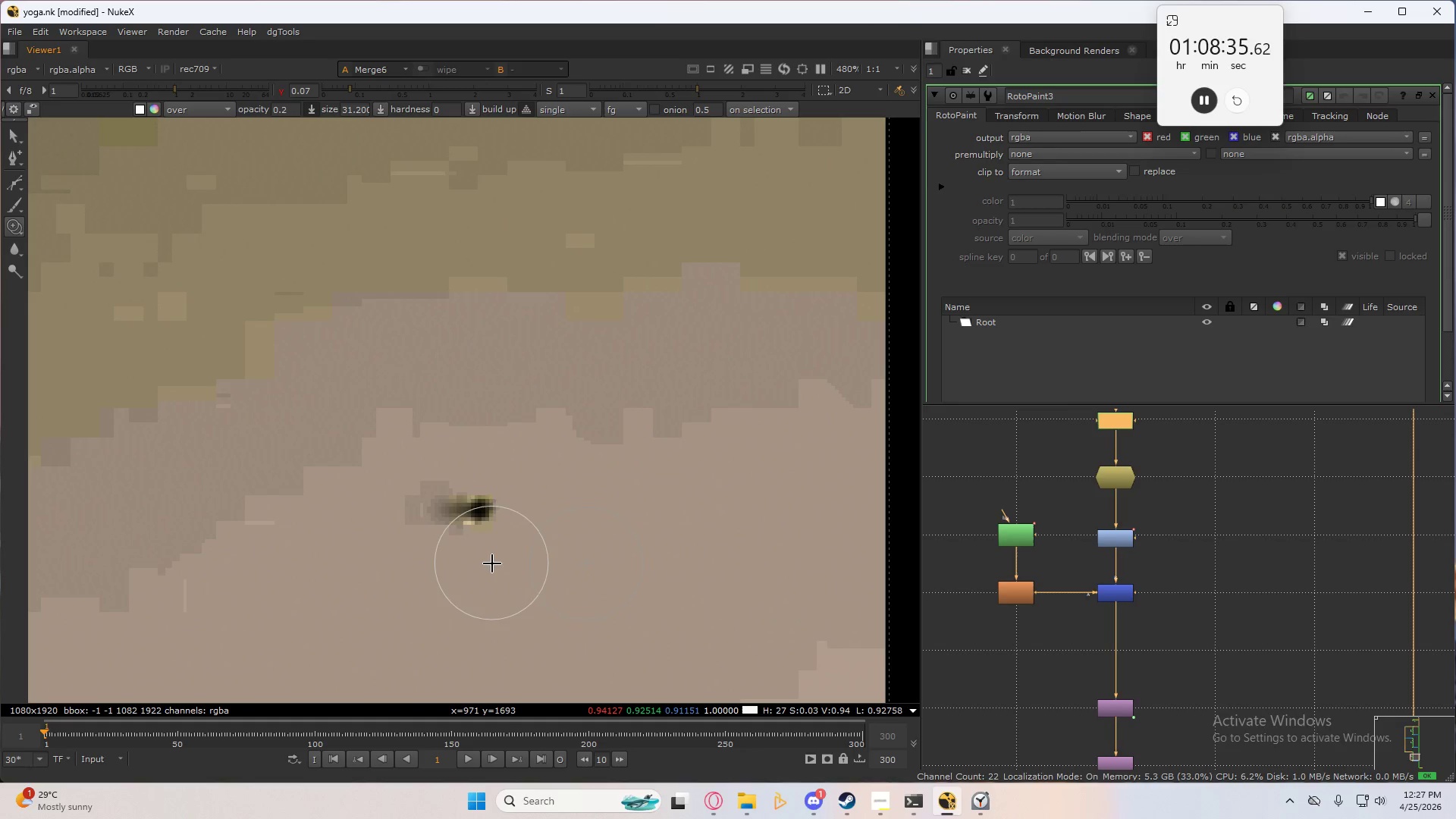 
left_click_drag(start_coordinate=[491, 551], to_coordinate=[474, 513])
 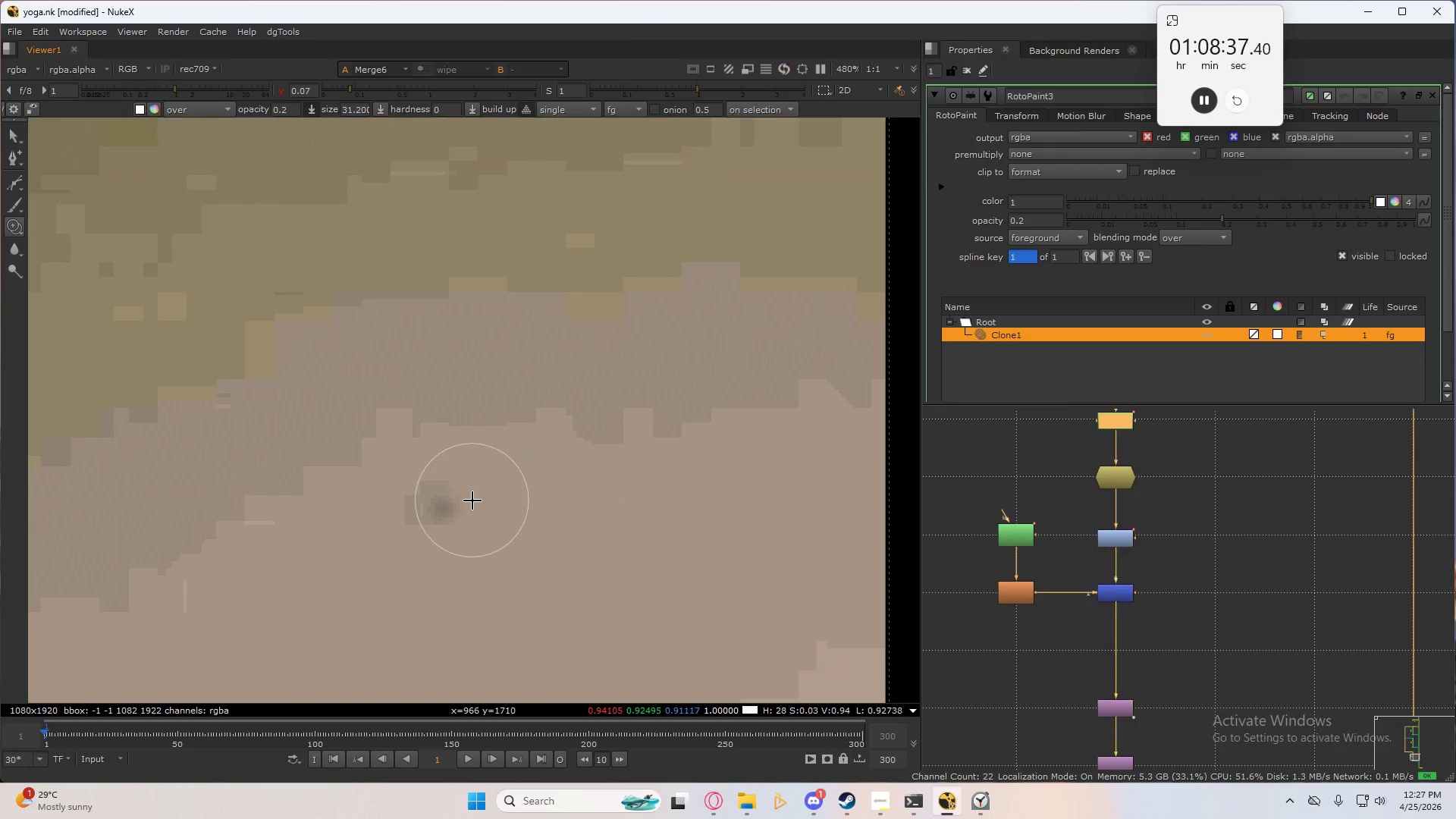 
left_click_drag(start_coordinate=[472, 500], to_coordinate=[447, 562])
 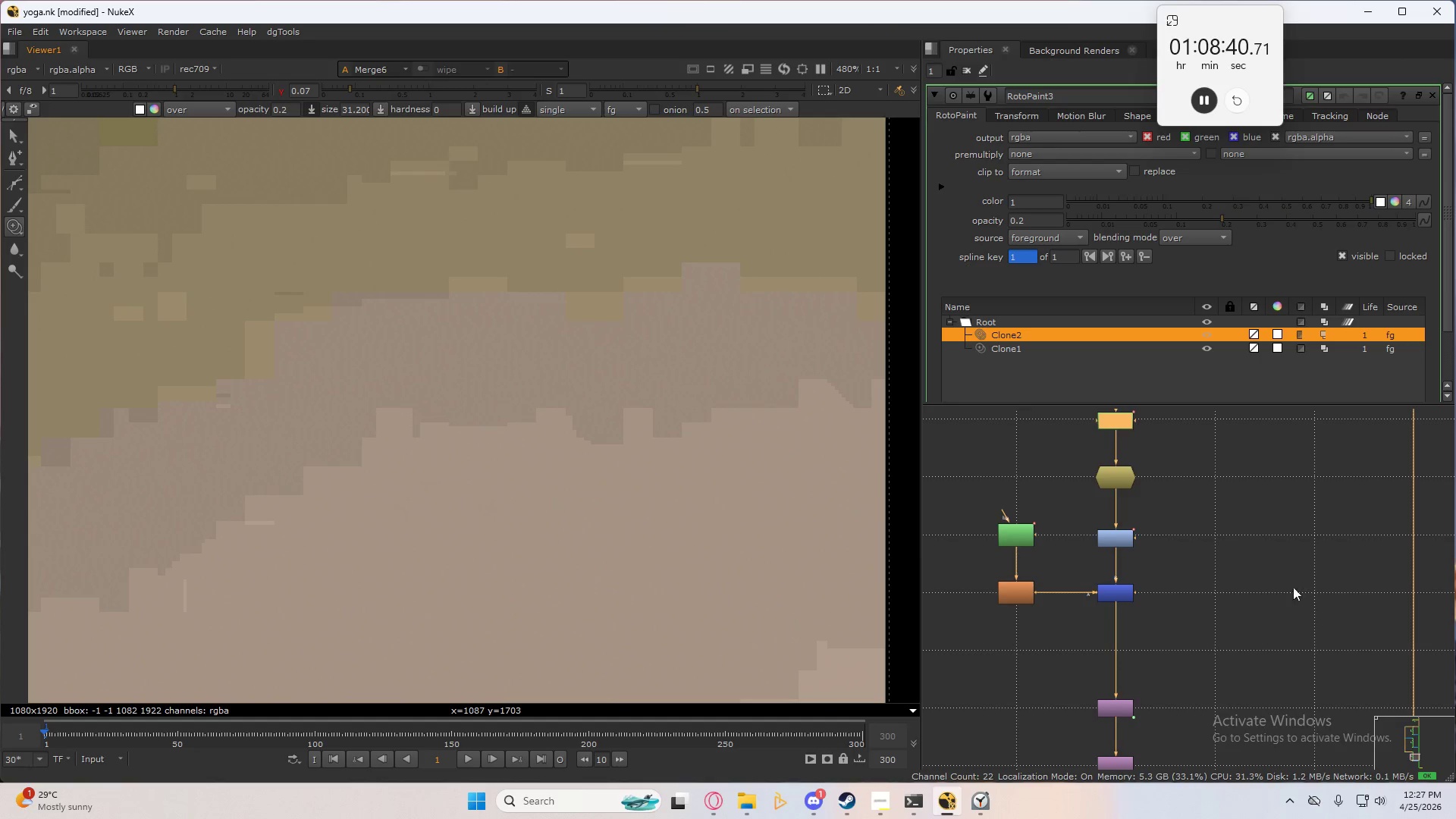 
left_click([1228, 609])
 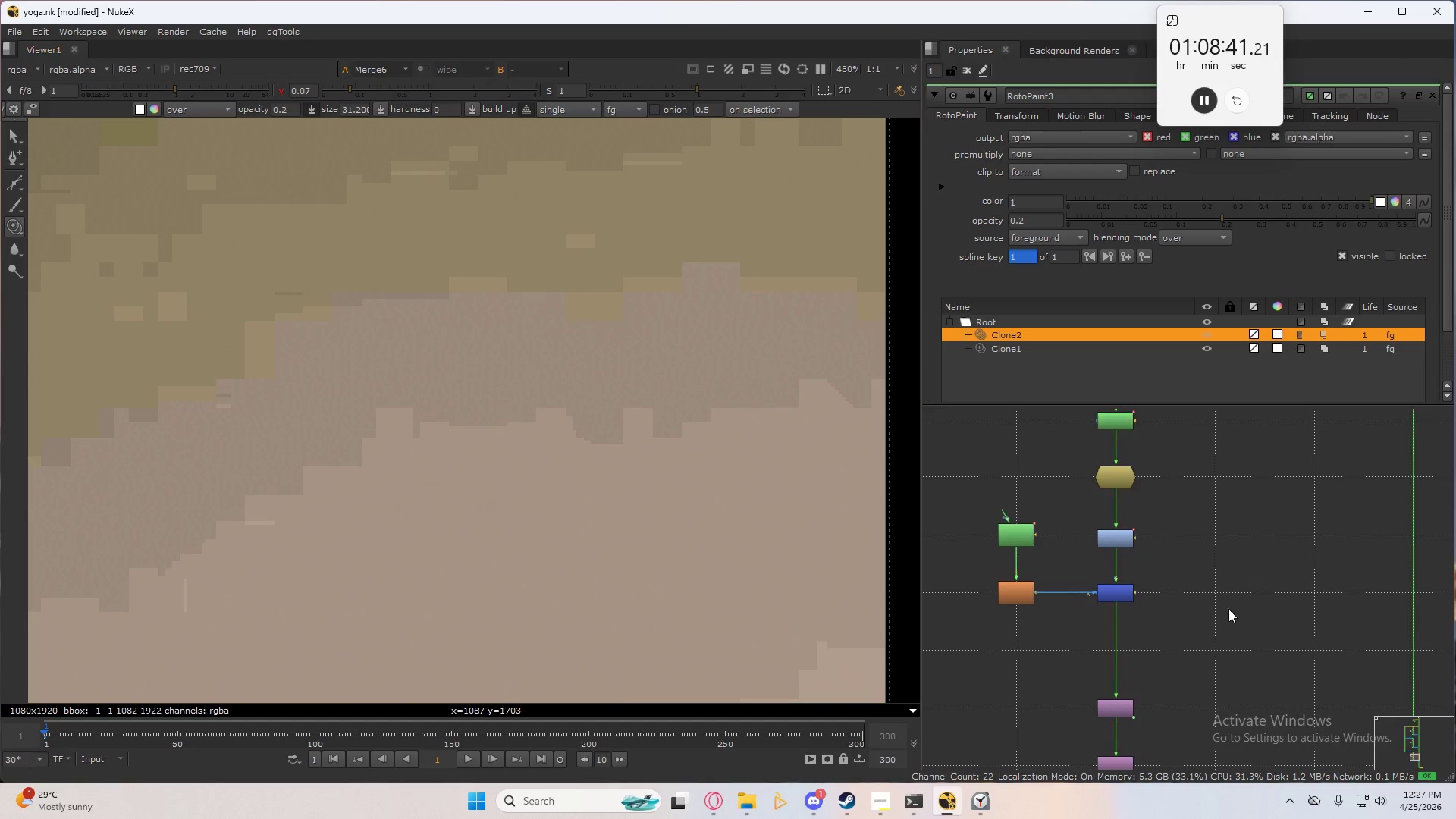 
key(2)
 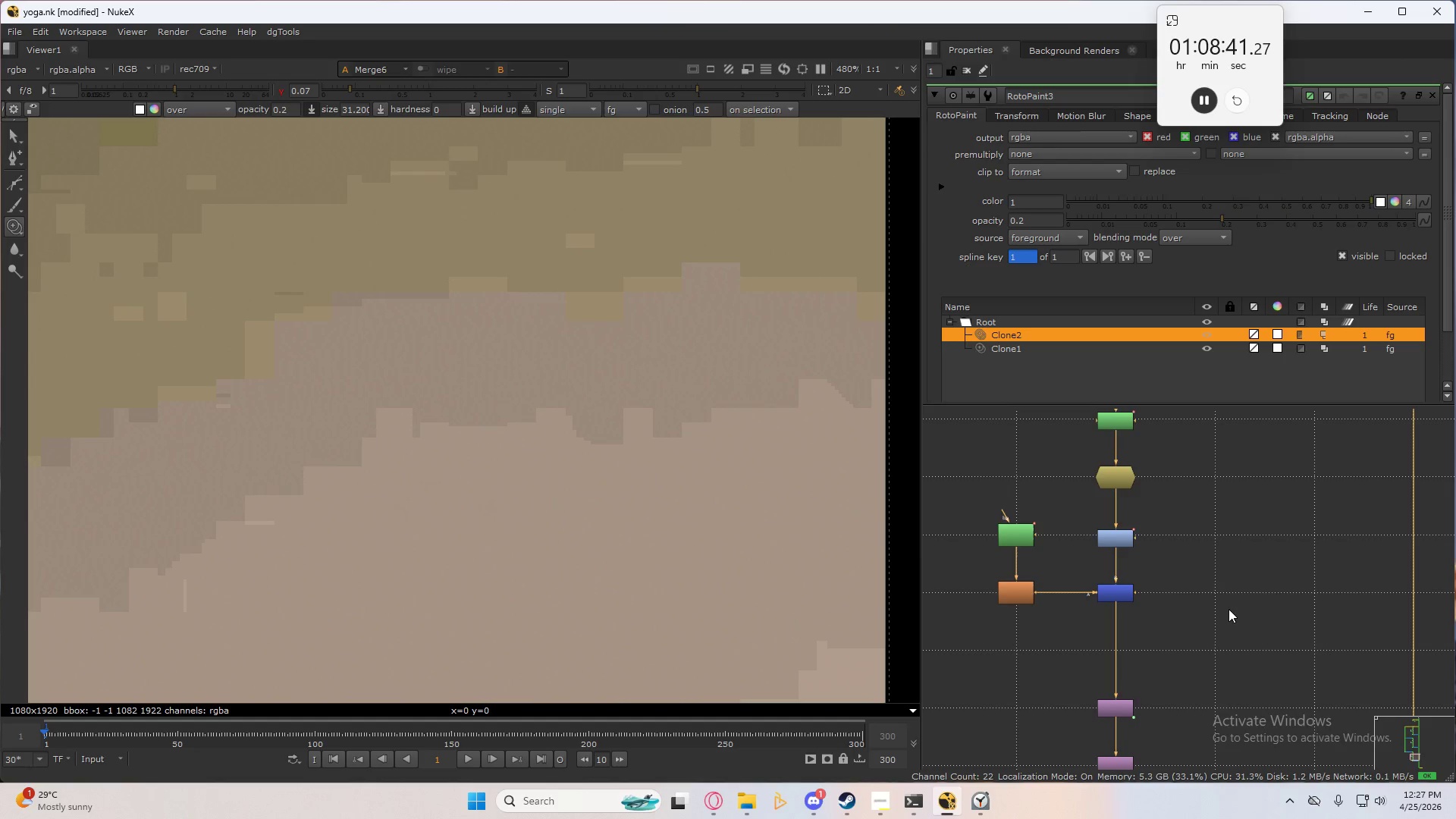 
double_click([1229, 609])
 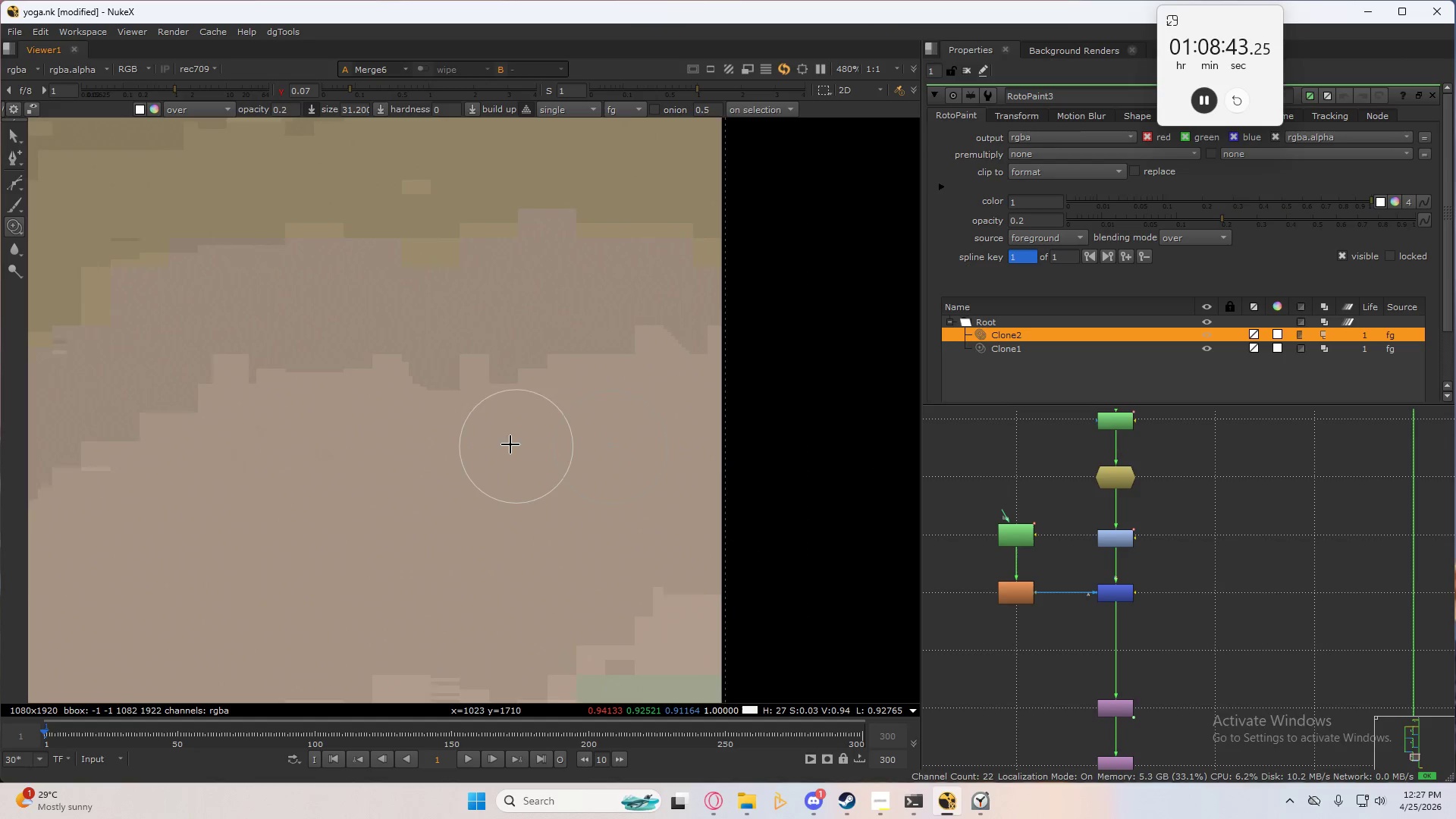 
scroll: coordinate [481, 459], scroll_direction: down, amount: 4.0
 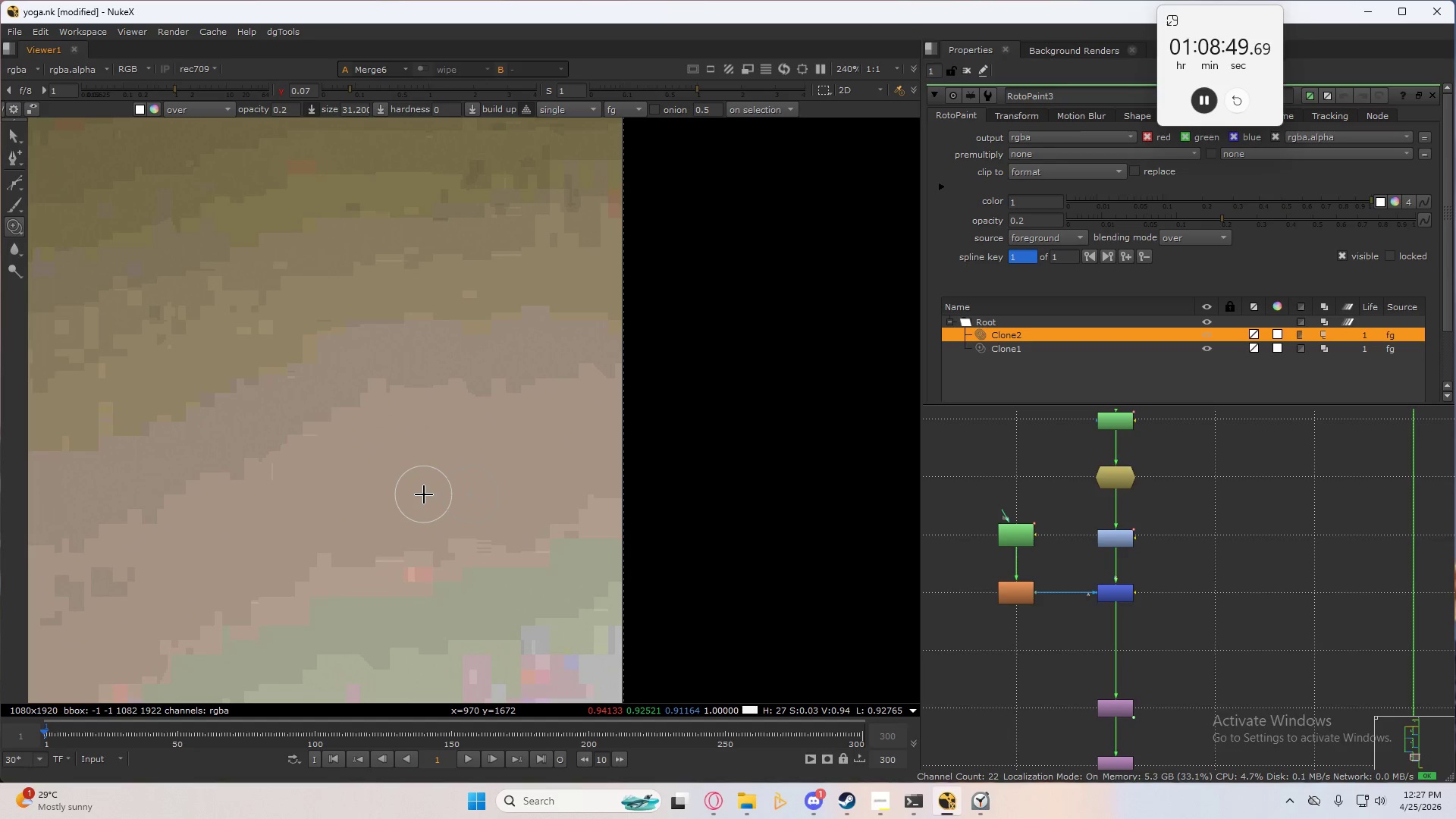 
wait(7.07)
 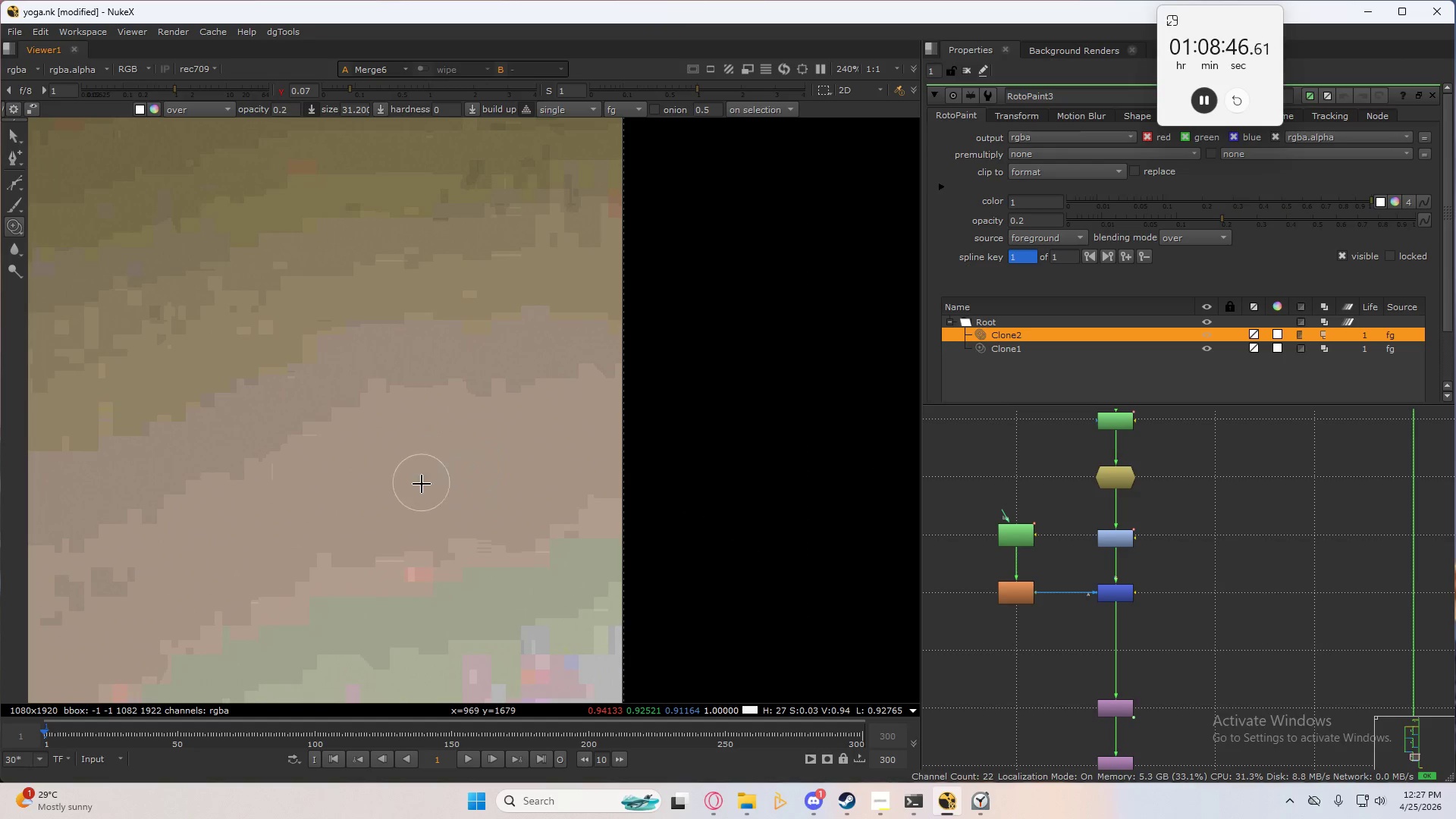 
type(q2)
 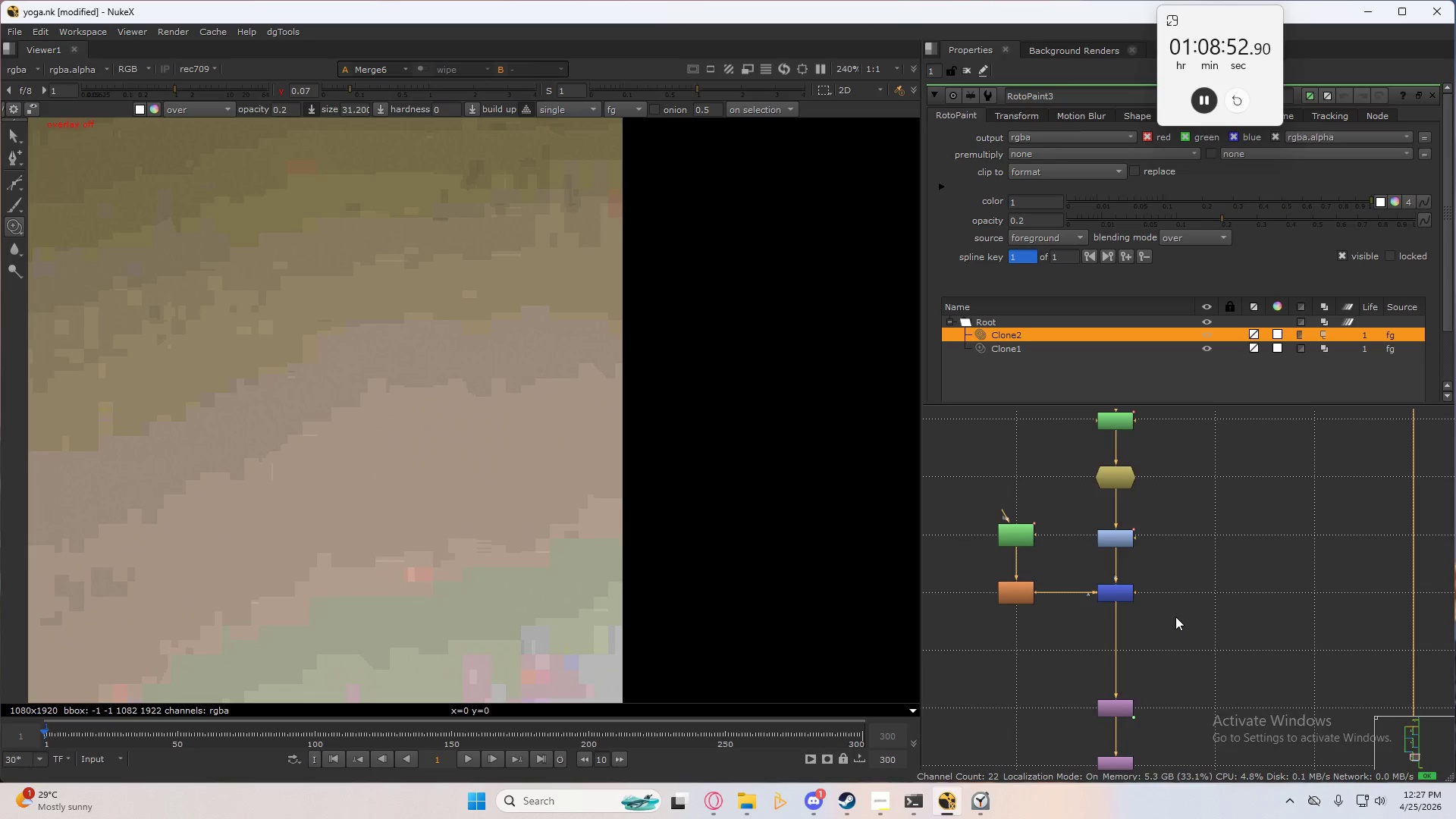 
double_click([1175, 617])
 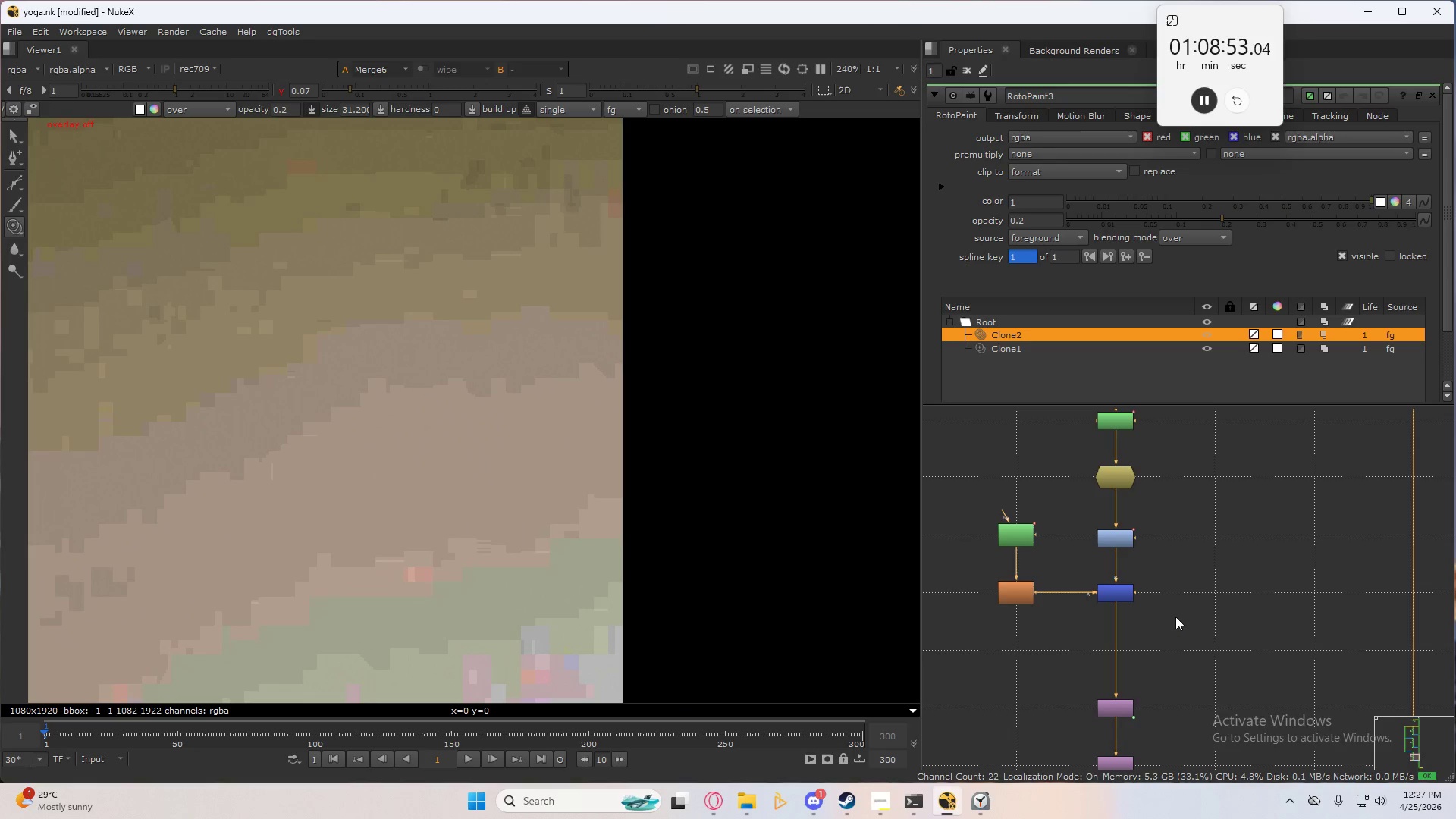 
triple_click([1175, 617])
 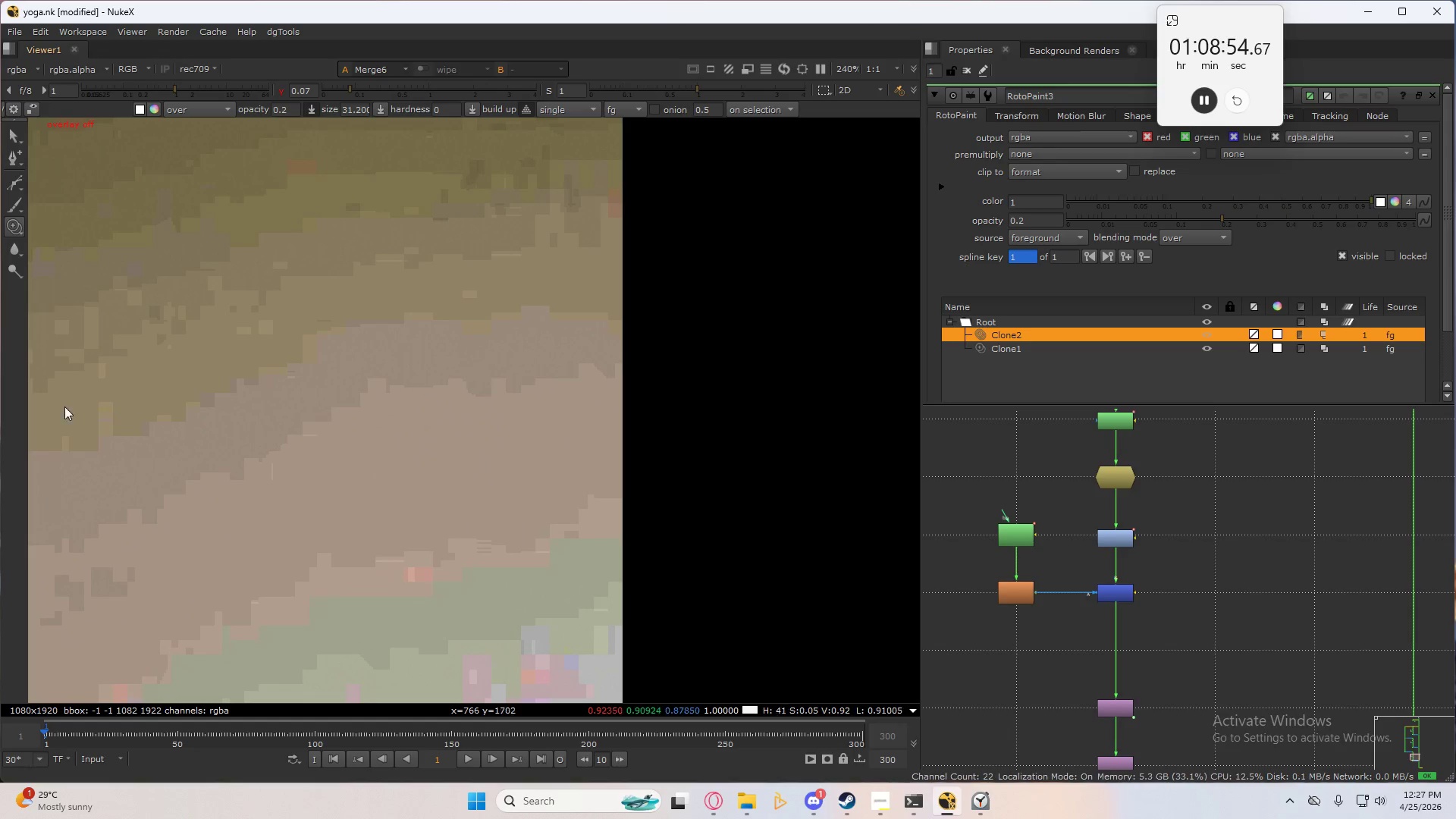 
hold_key(key=ControlLeft, duration=1.97)
left_click([372, 93])
 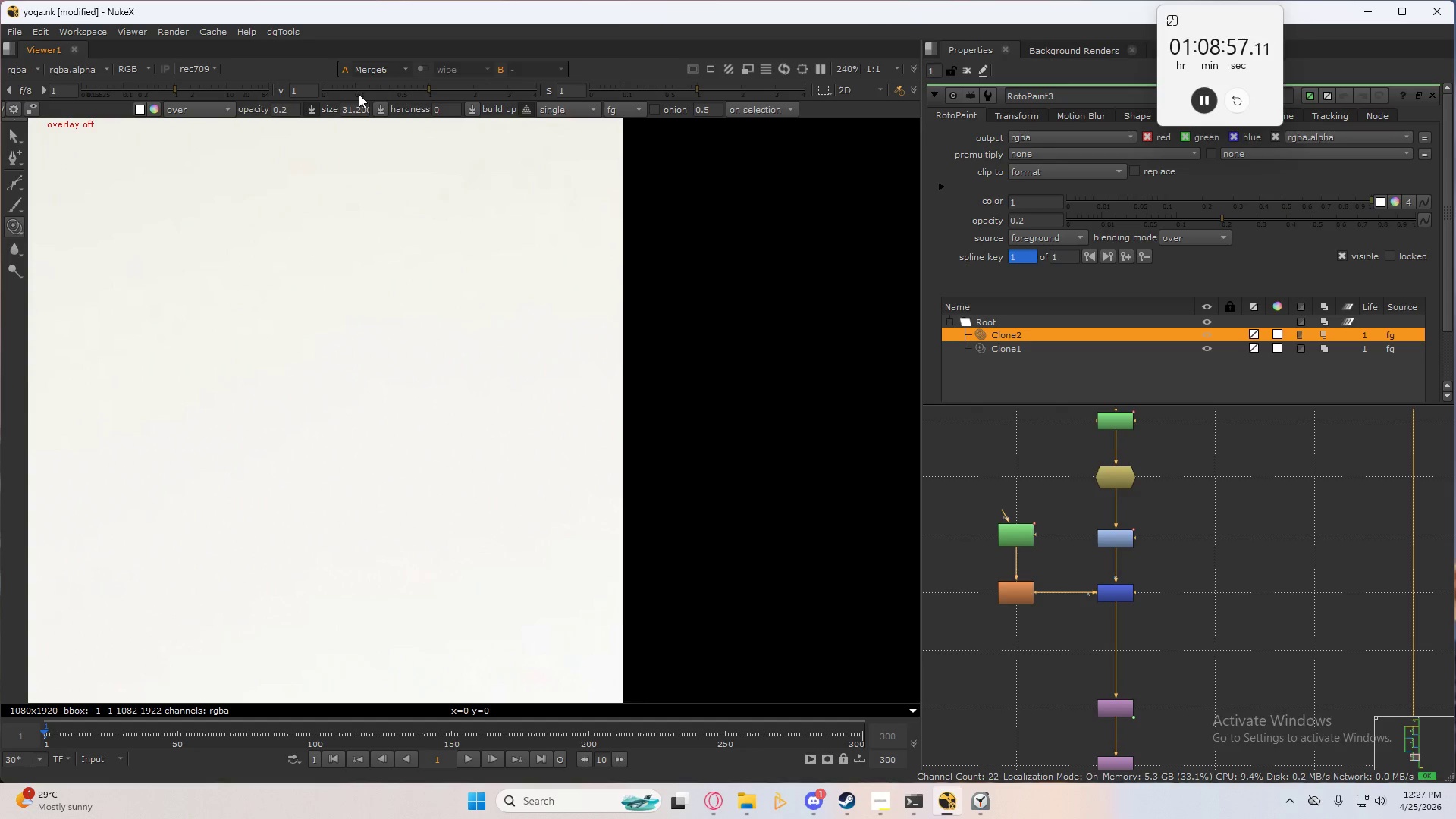 
left_click_drag(start_coordinate=[405, 94], to_coordinate=[351, 99])
 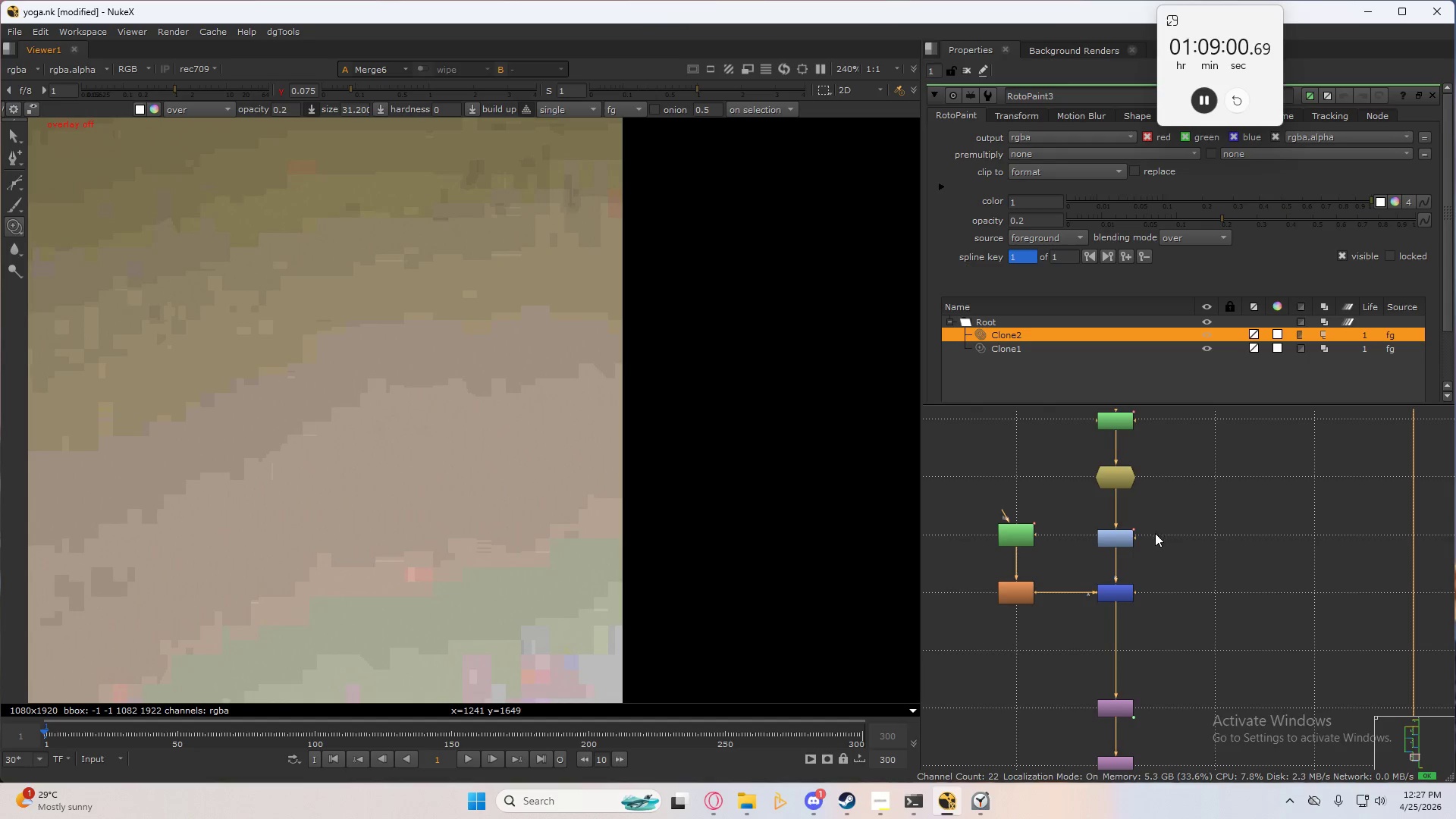 
double_click([1122, 533])
 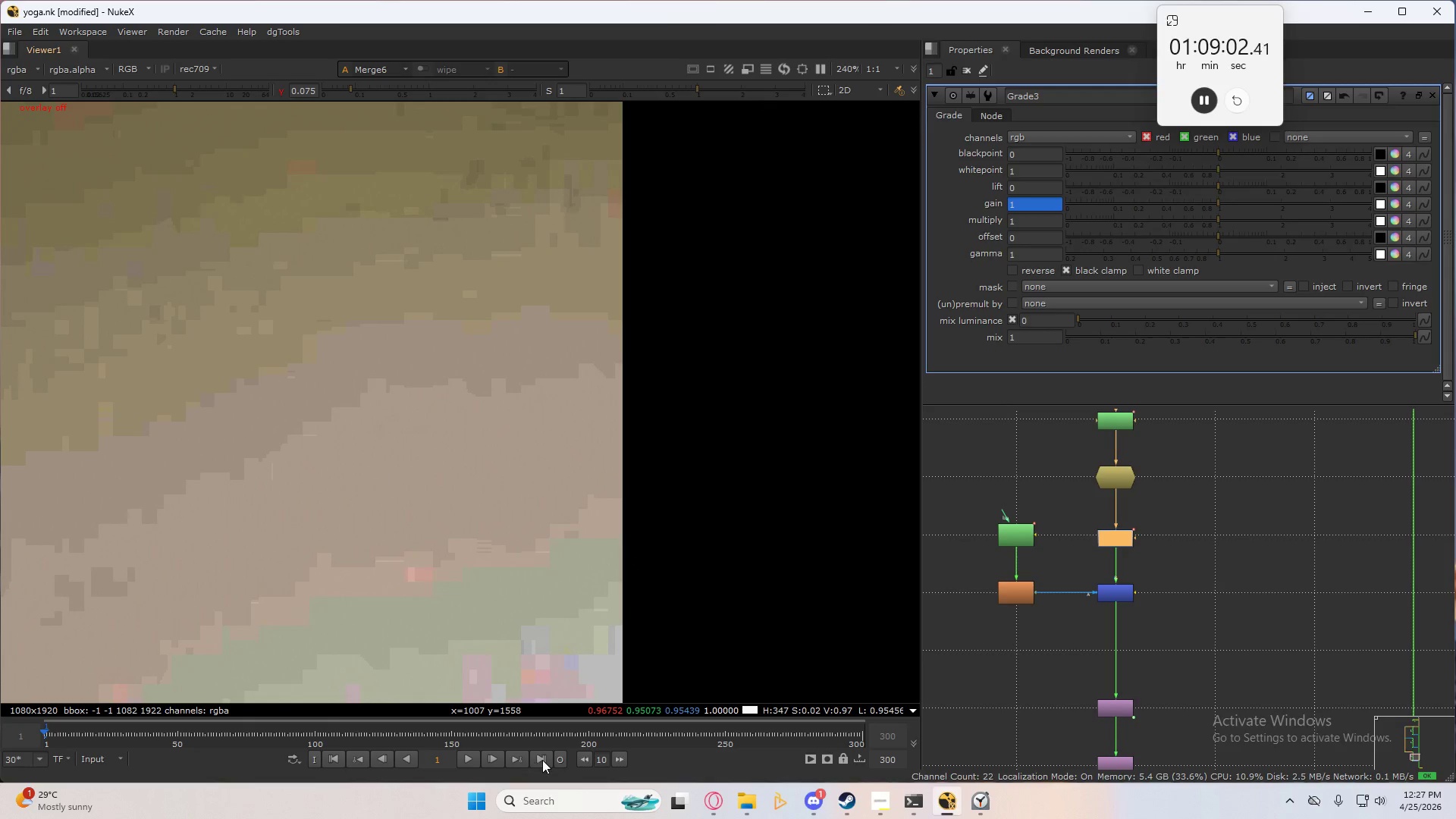 
left_click([542, 760])
 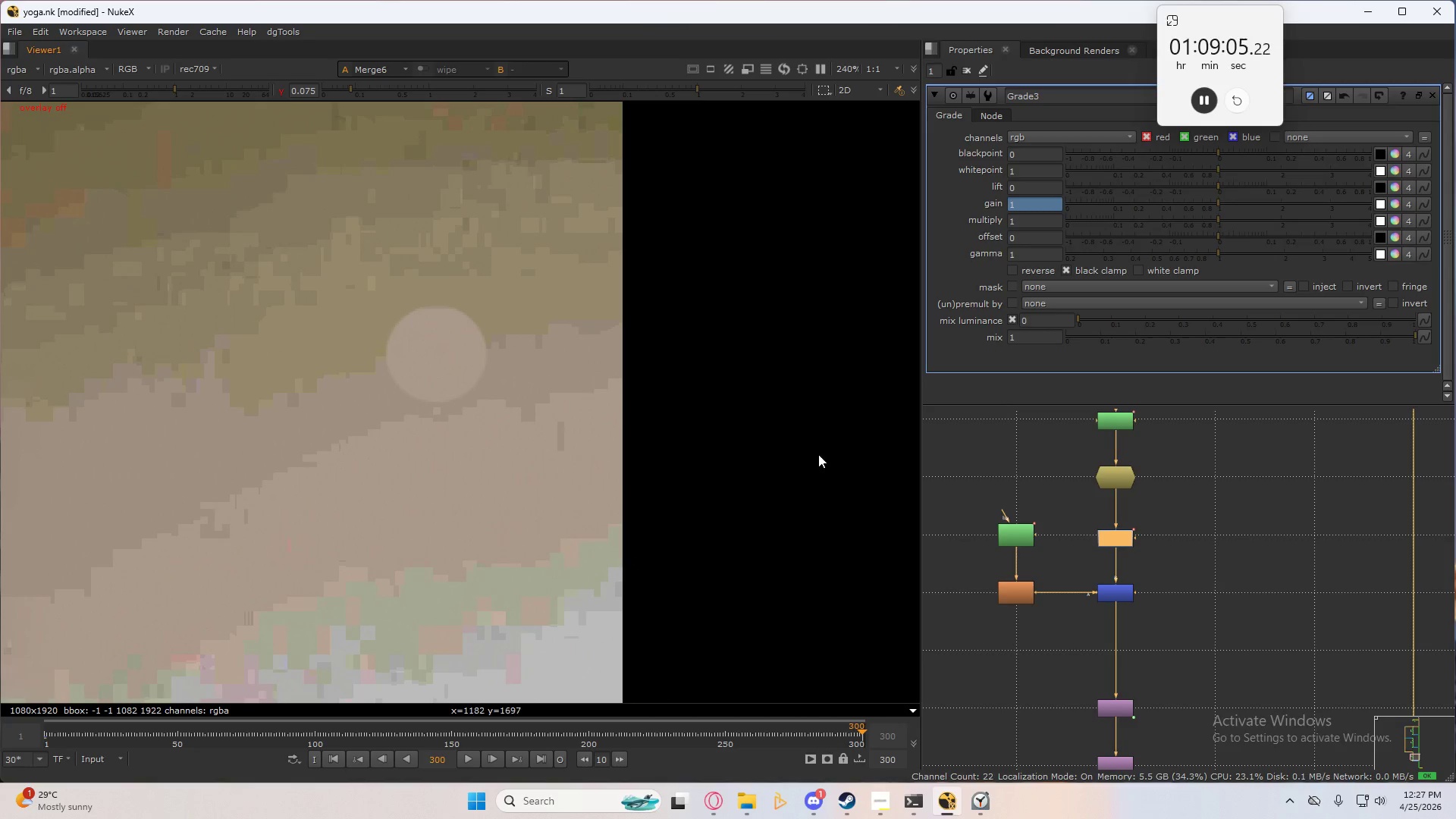 
double_click([1007, 582])
 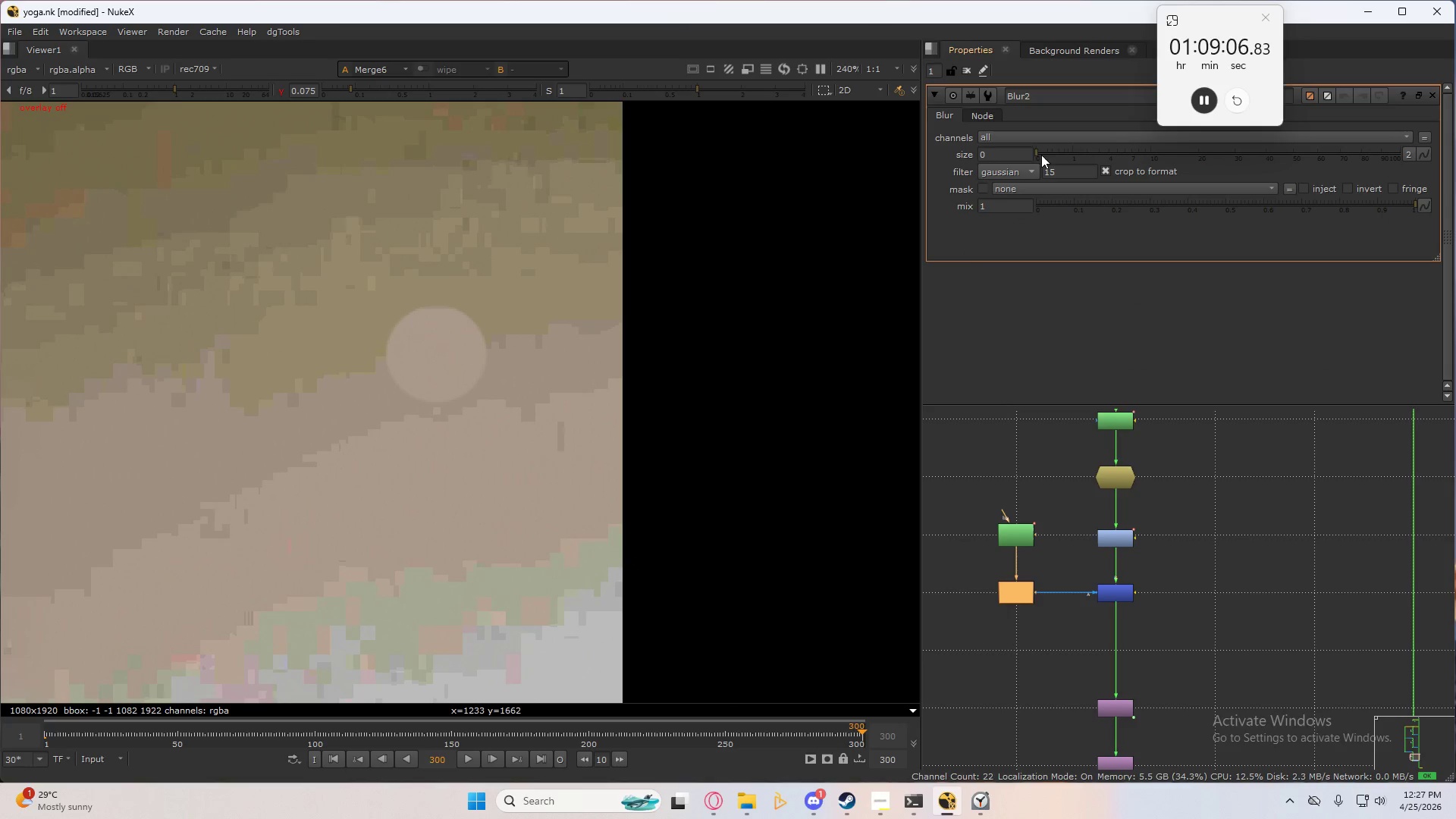 
left_click_drag(start_coordinate=[1052, 159], to_coordinate=[1130, 141])
 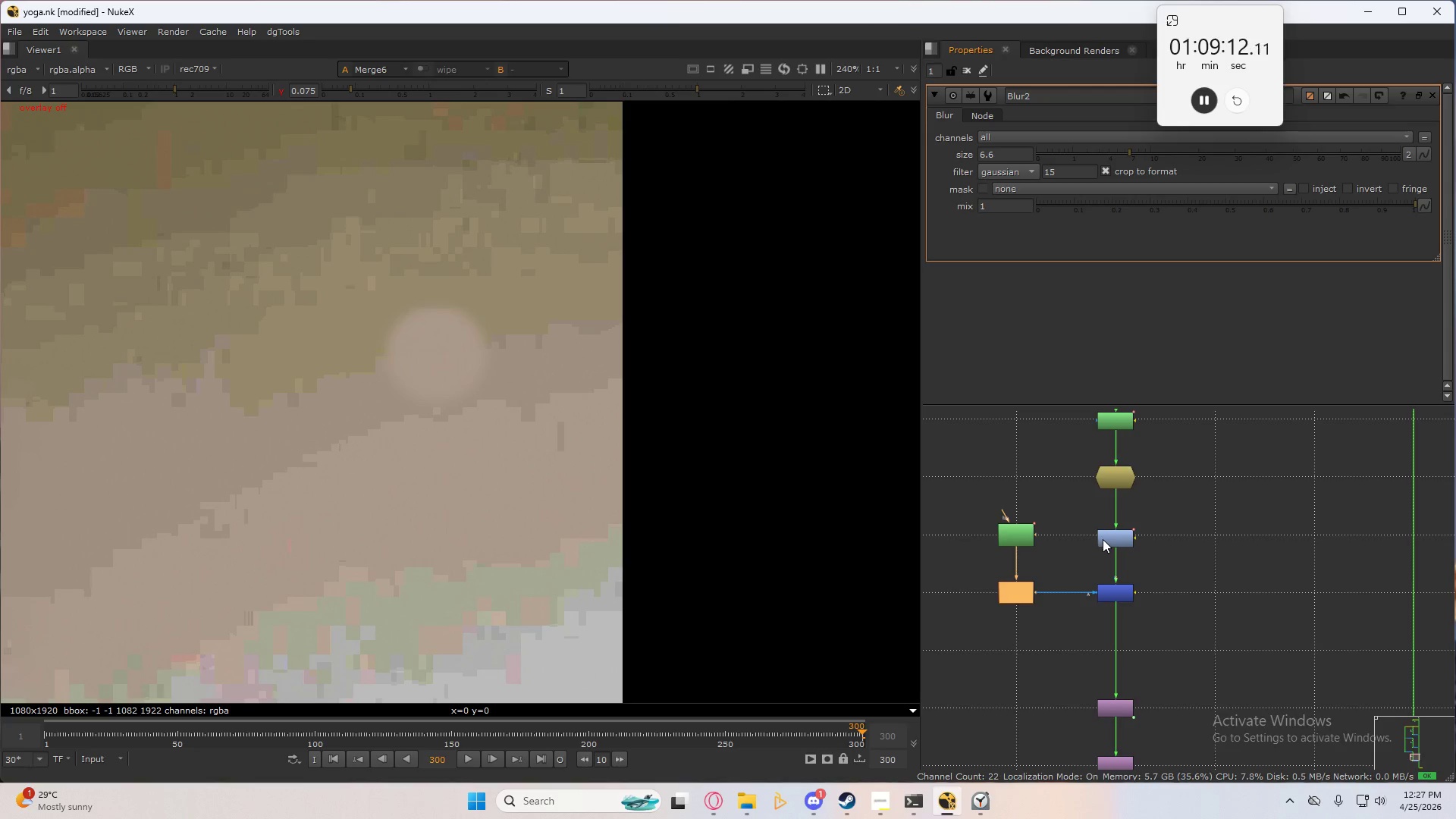 
double_click([1106, 538])
 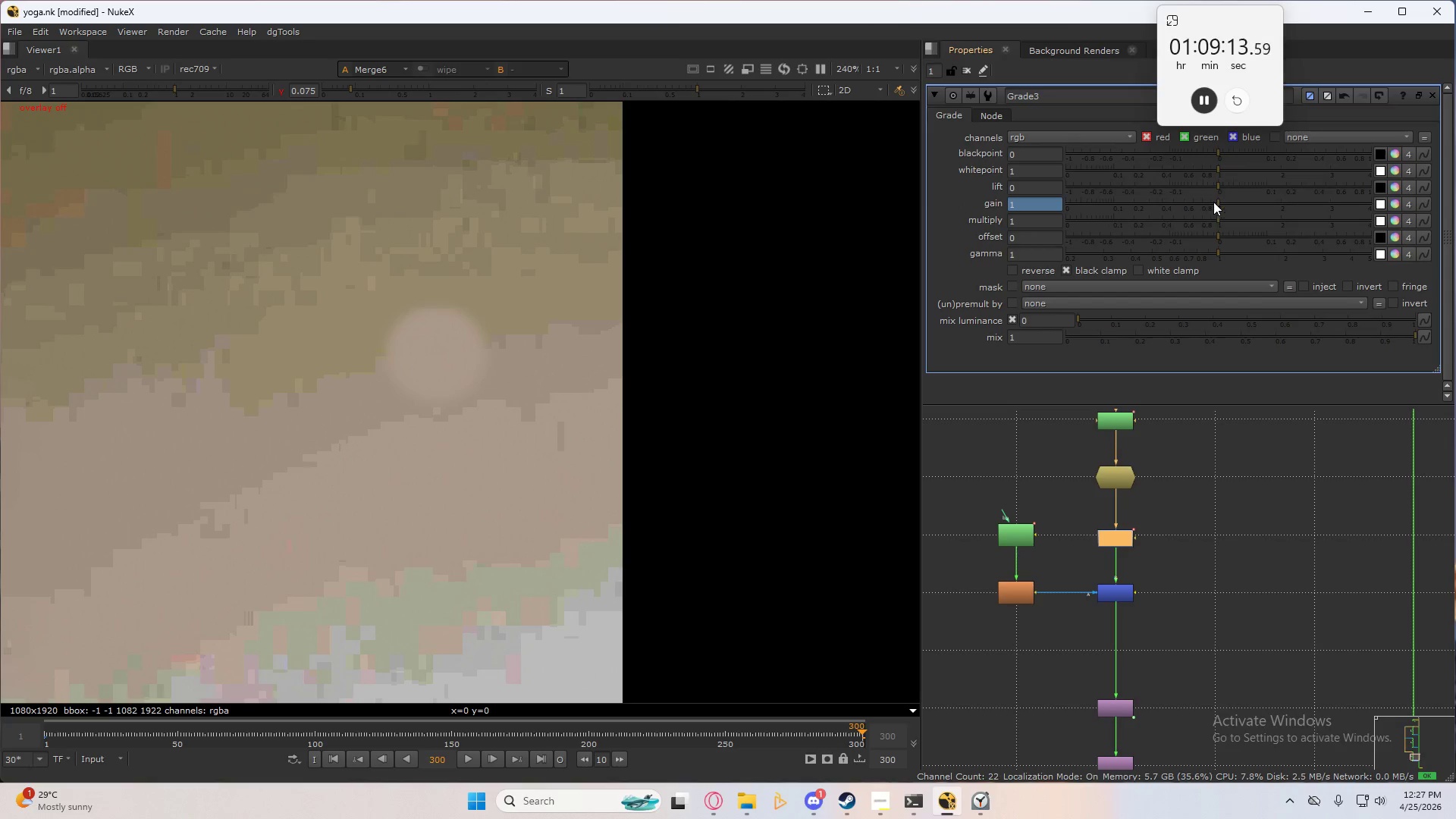 
left_click_drag(start_coordinate=[1220, 201], to_coordinate=[1216, 202])
 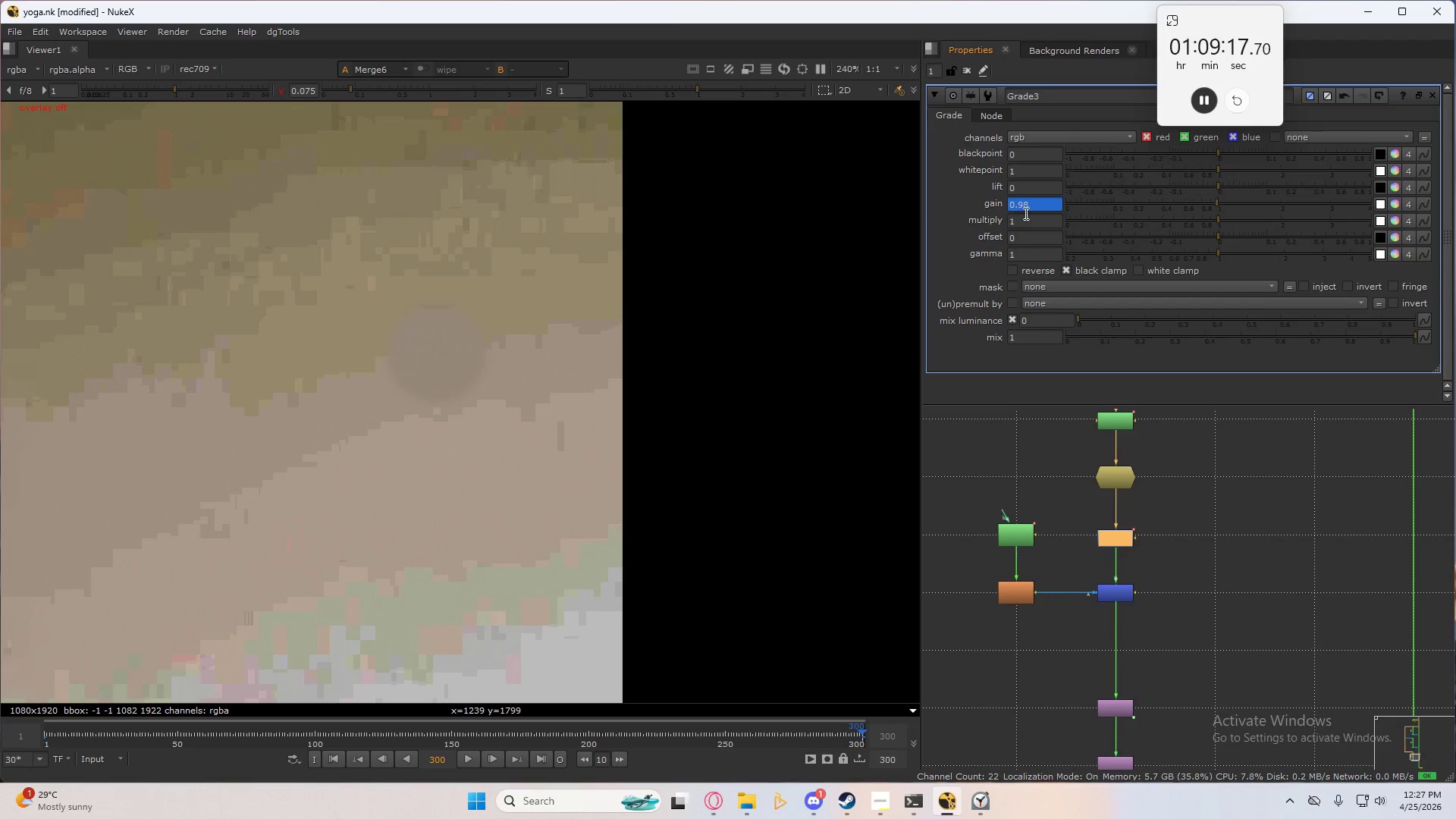 
left_click([1024, 206])
 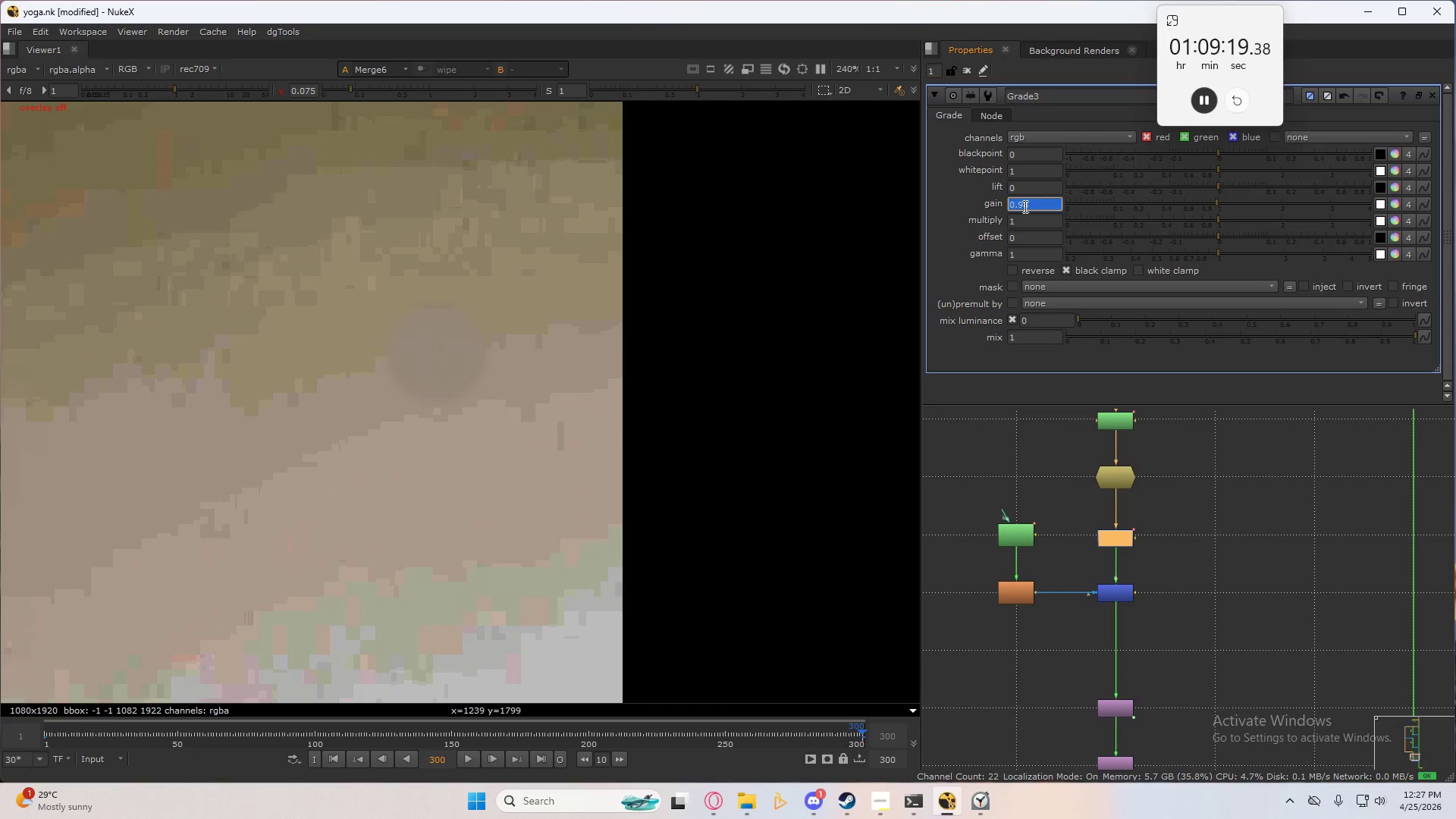 
scroll: coordinate [1024, 206], scroll_direction: none, amount: 0.0
 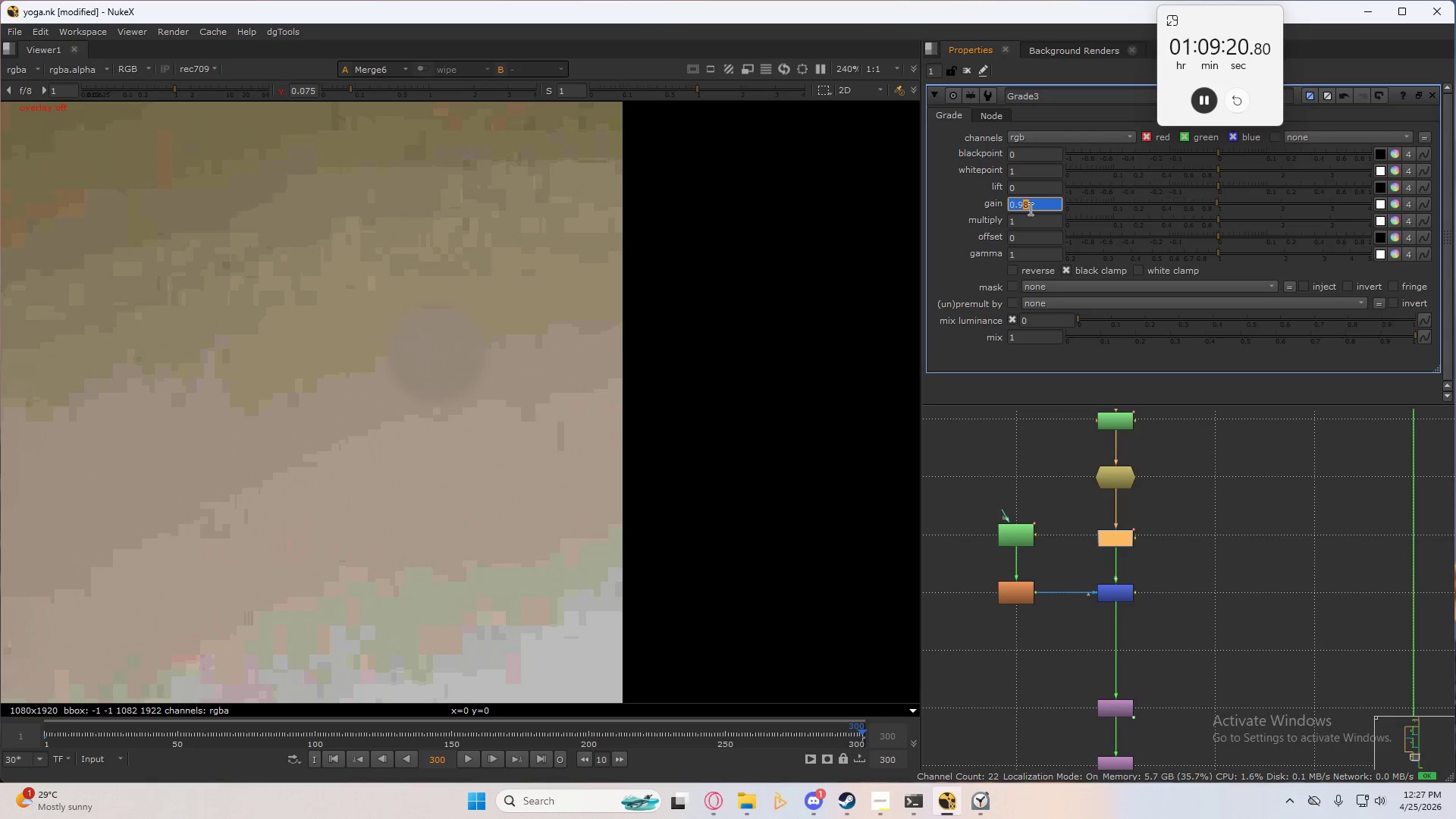 
left_click([1031, 209])
 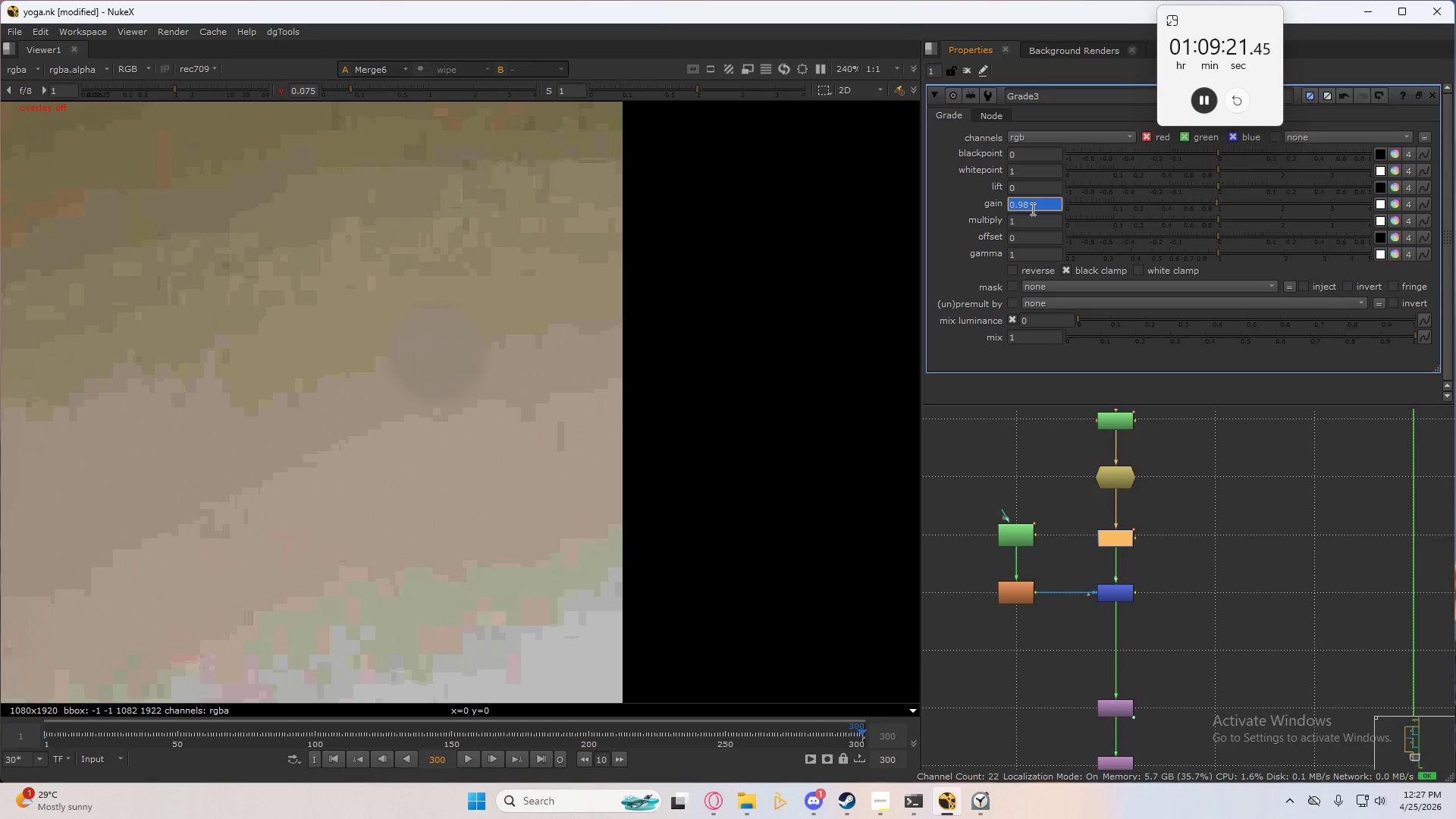 
scroll: coordinate [1031, 209], scroll_direction: up, amount: 6.0
 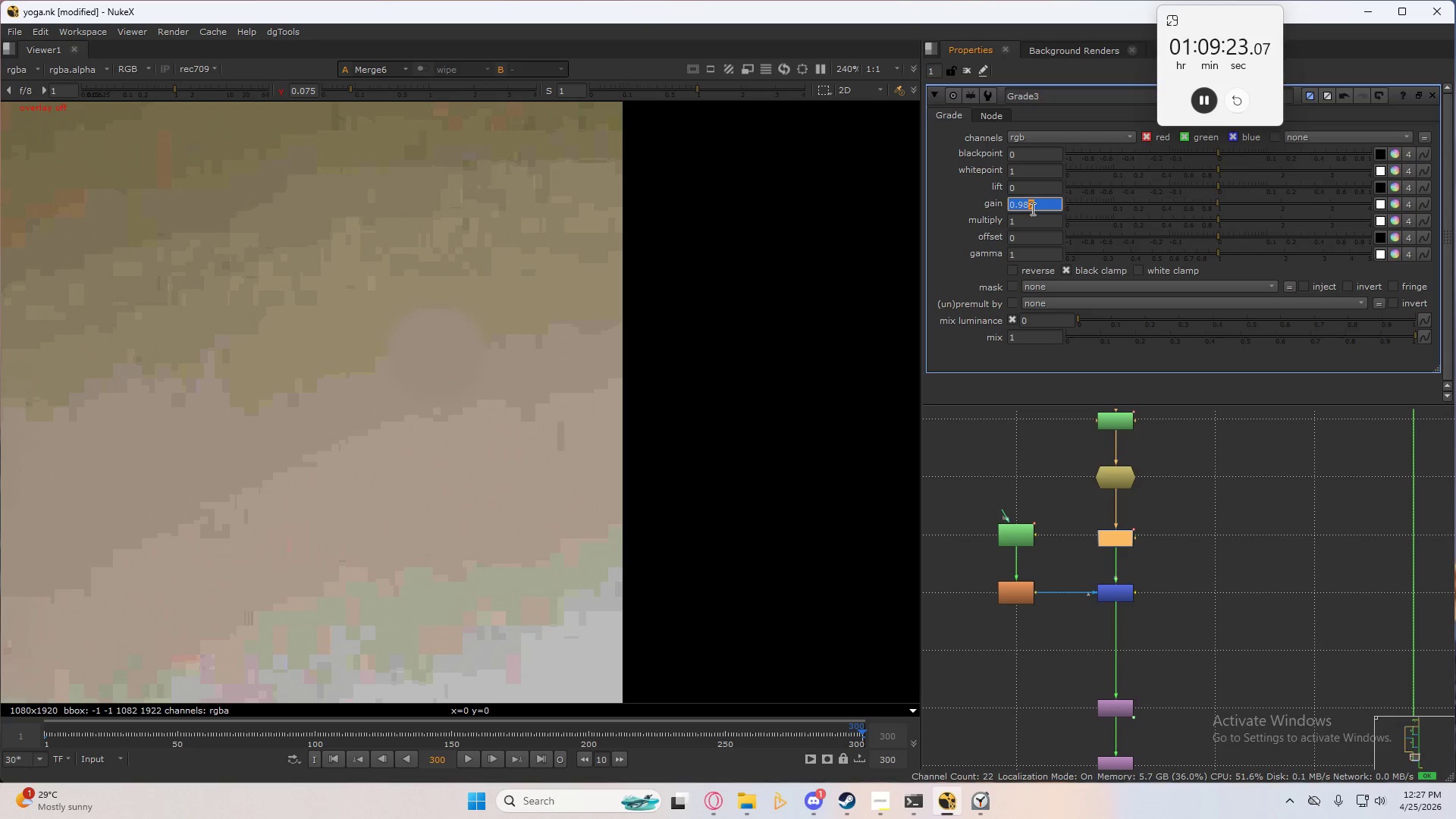 
scroll: coordinate [1031, 209], scroll_direction: down, amount: 1.0
 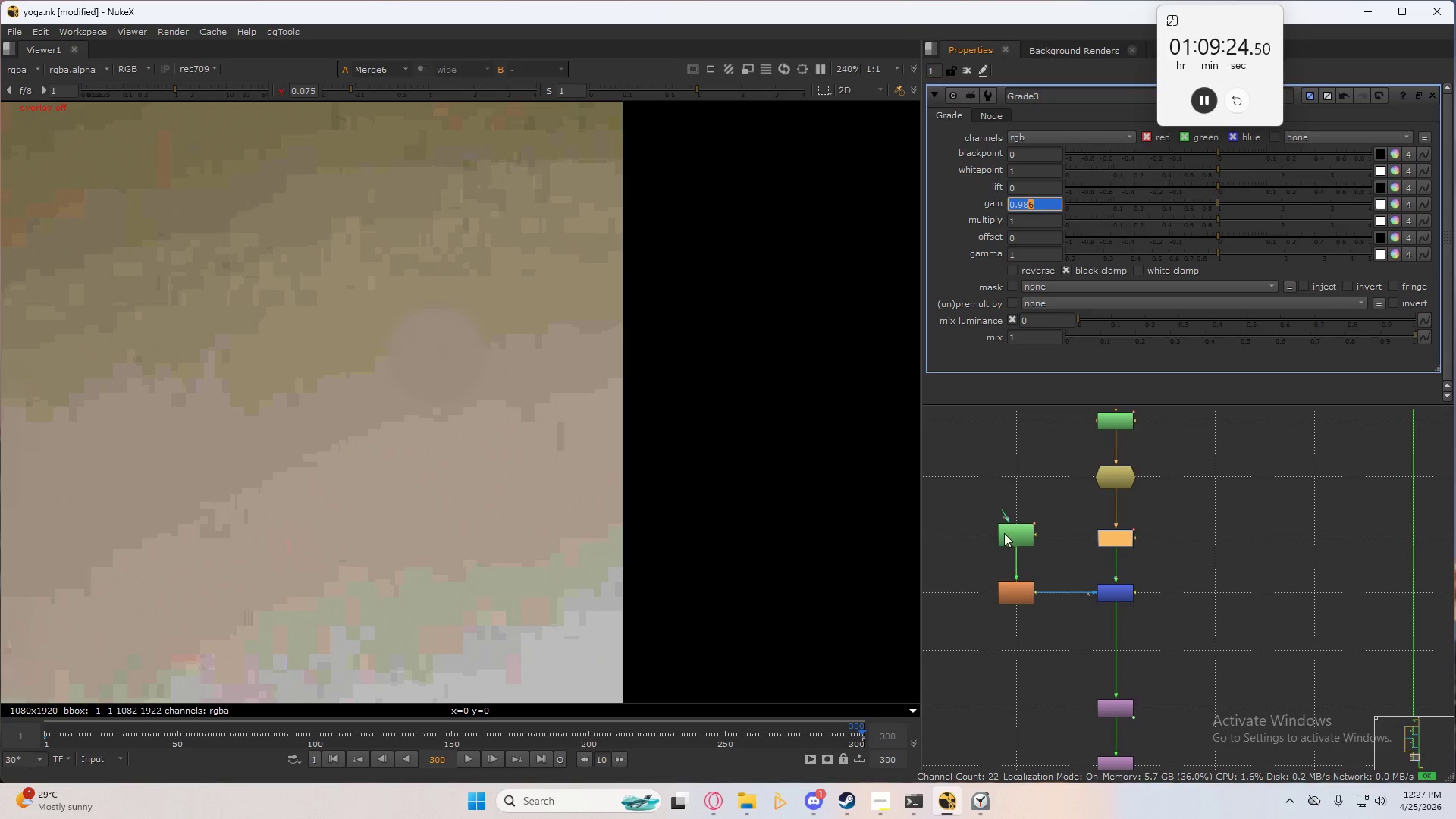 
double_click([1012, 534])
 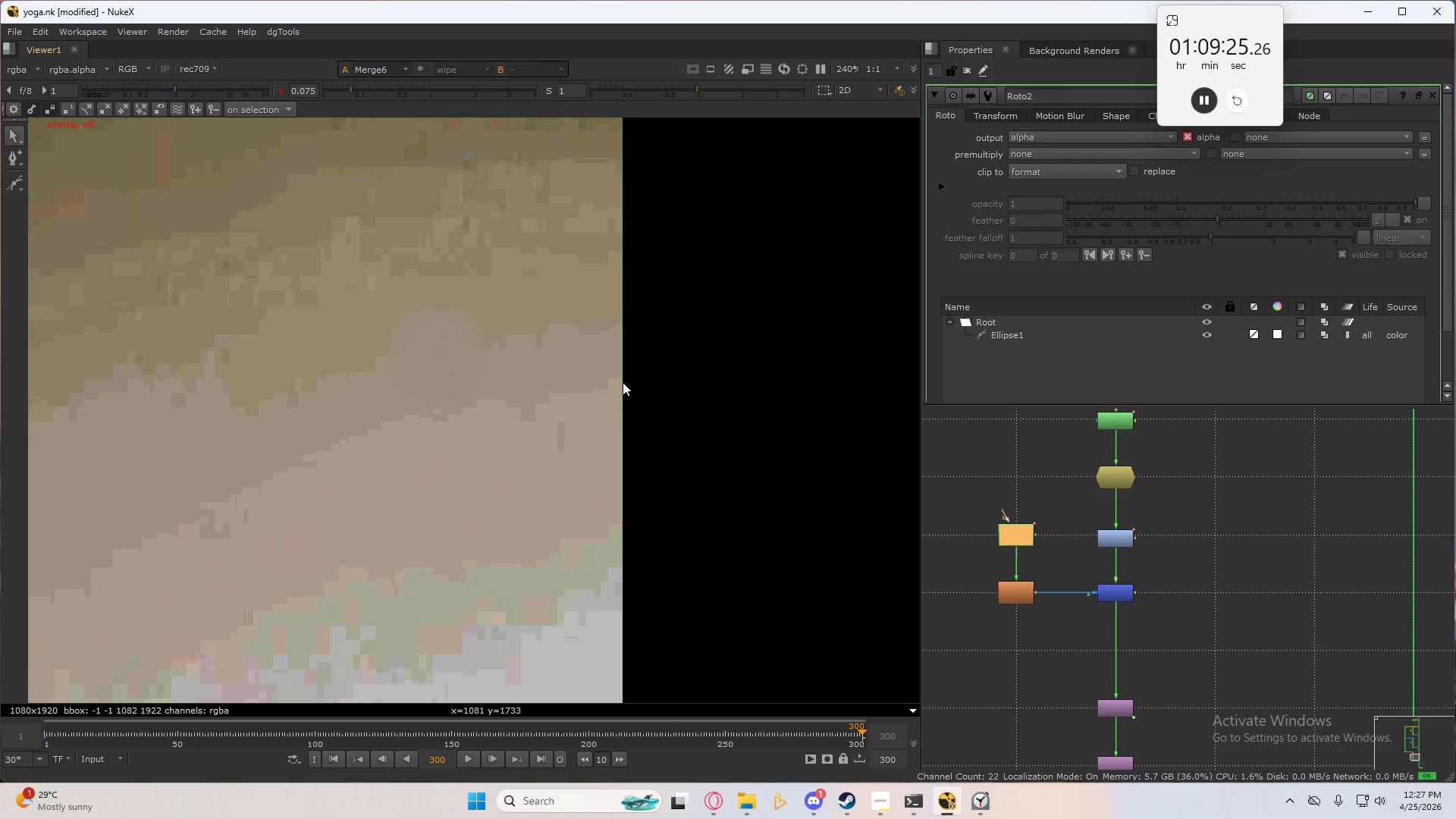 
triple_click([502, 374])
 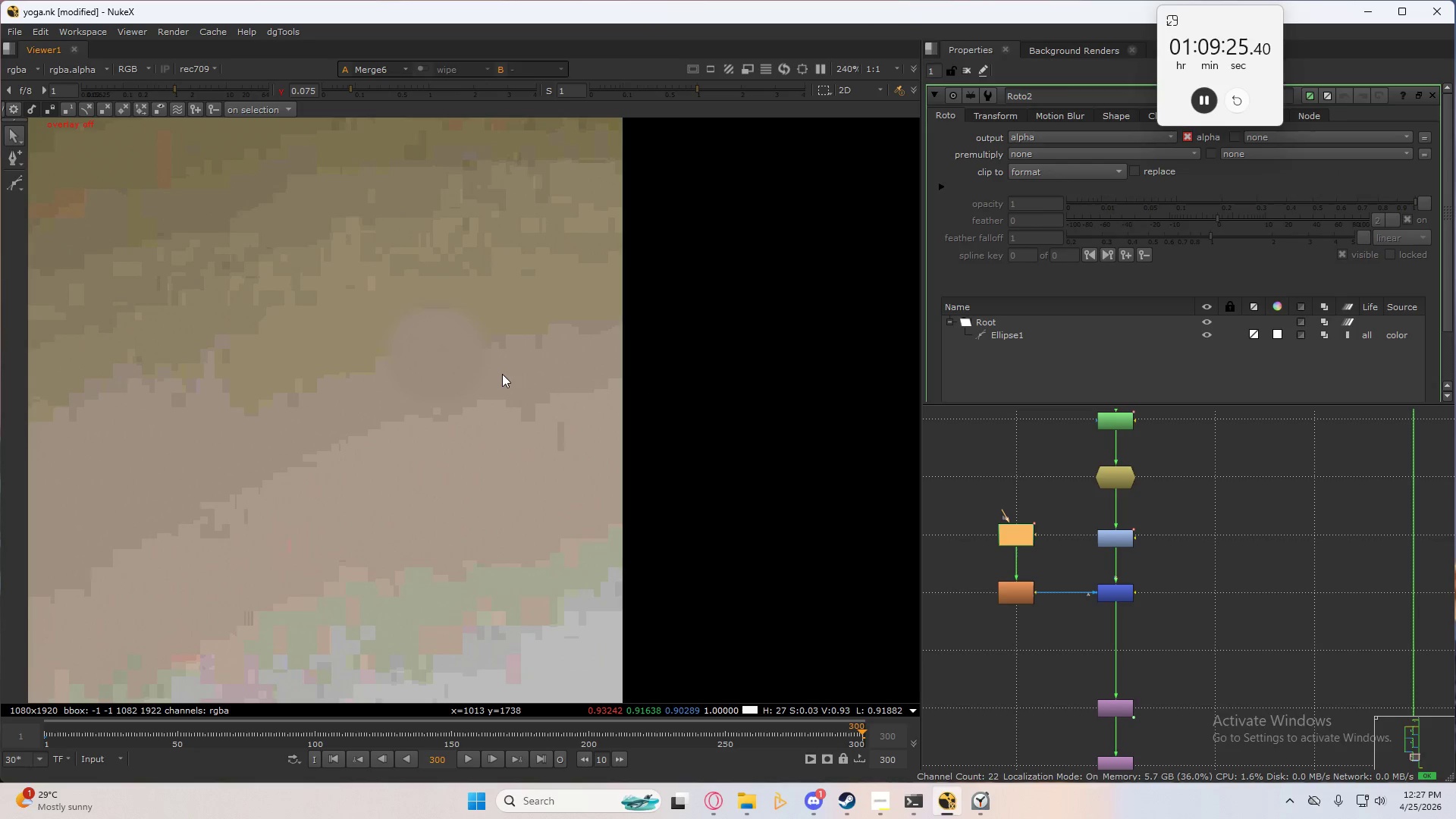 
key(Q)
 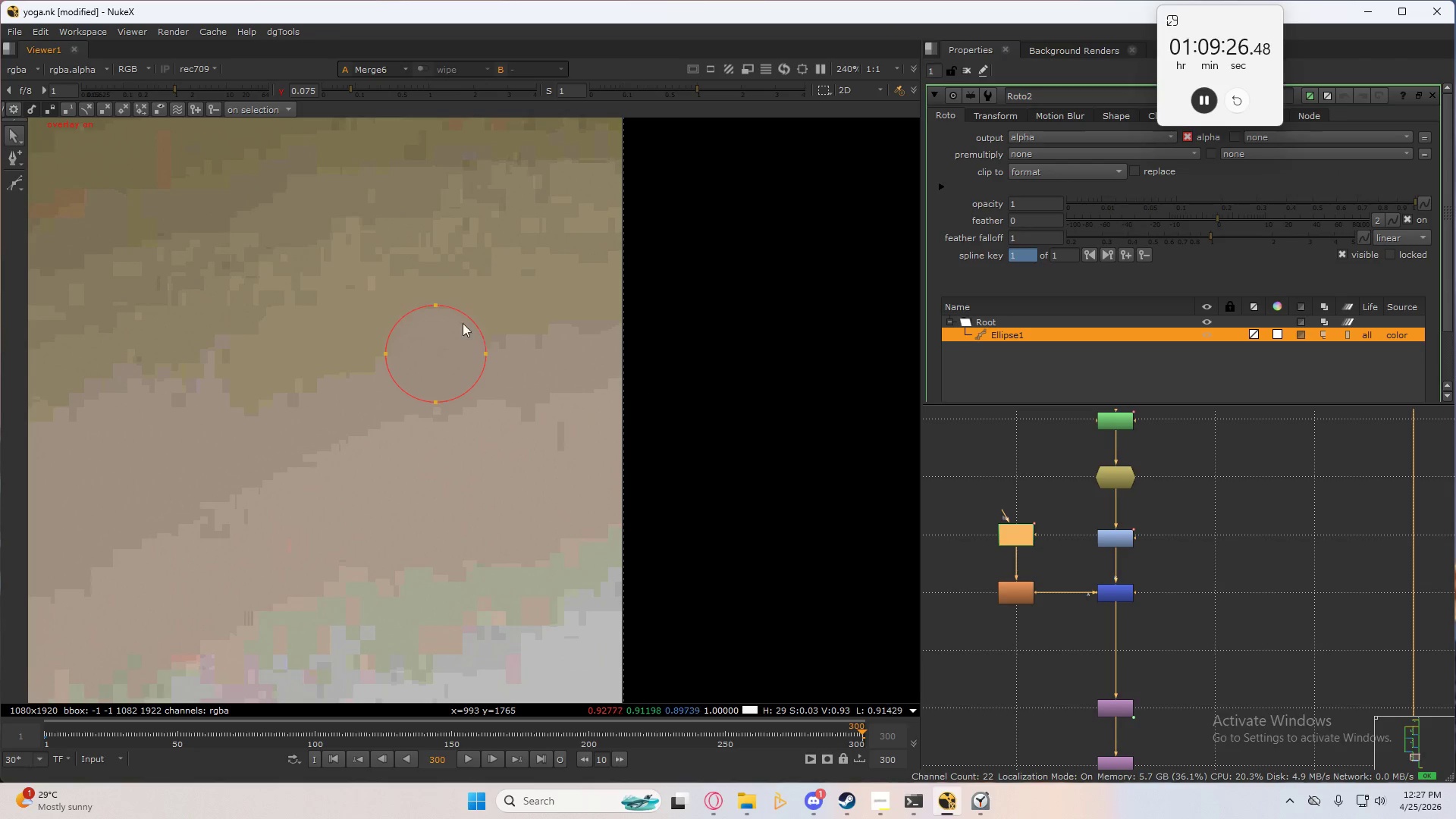 
left_click_drag(start_coordinate=[316, 276], to_coordinate=[529, 447])
 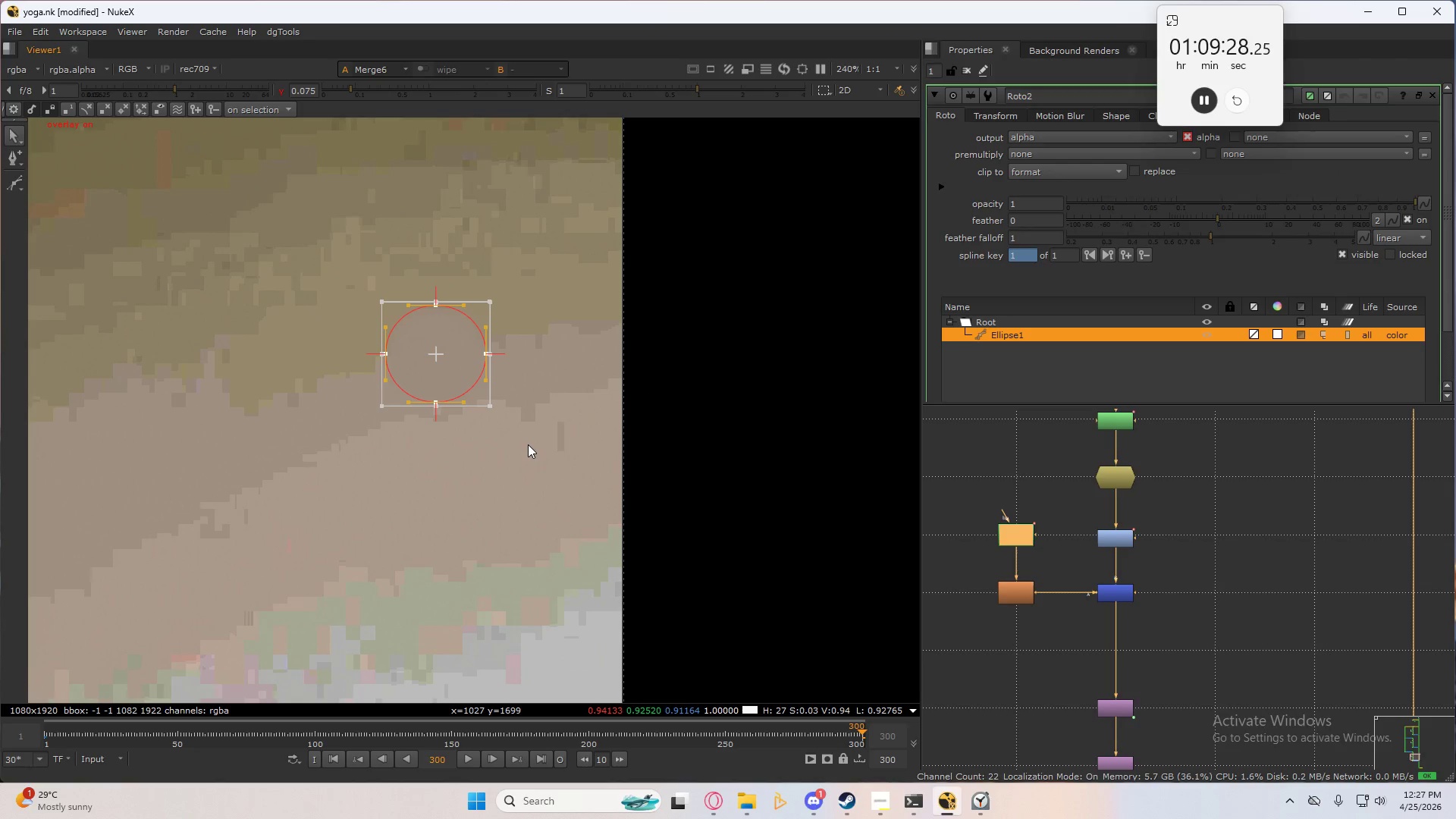 
type(eee)
 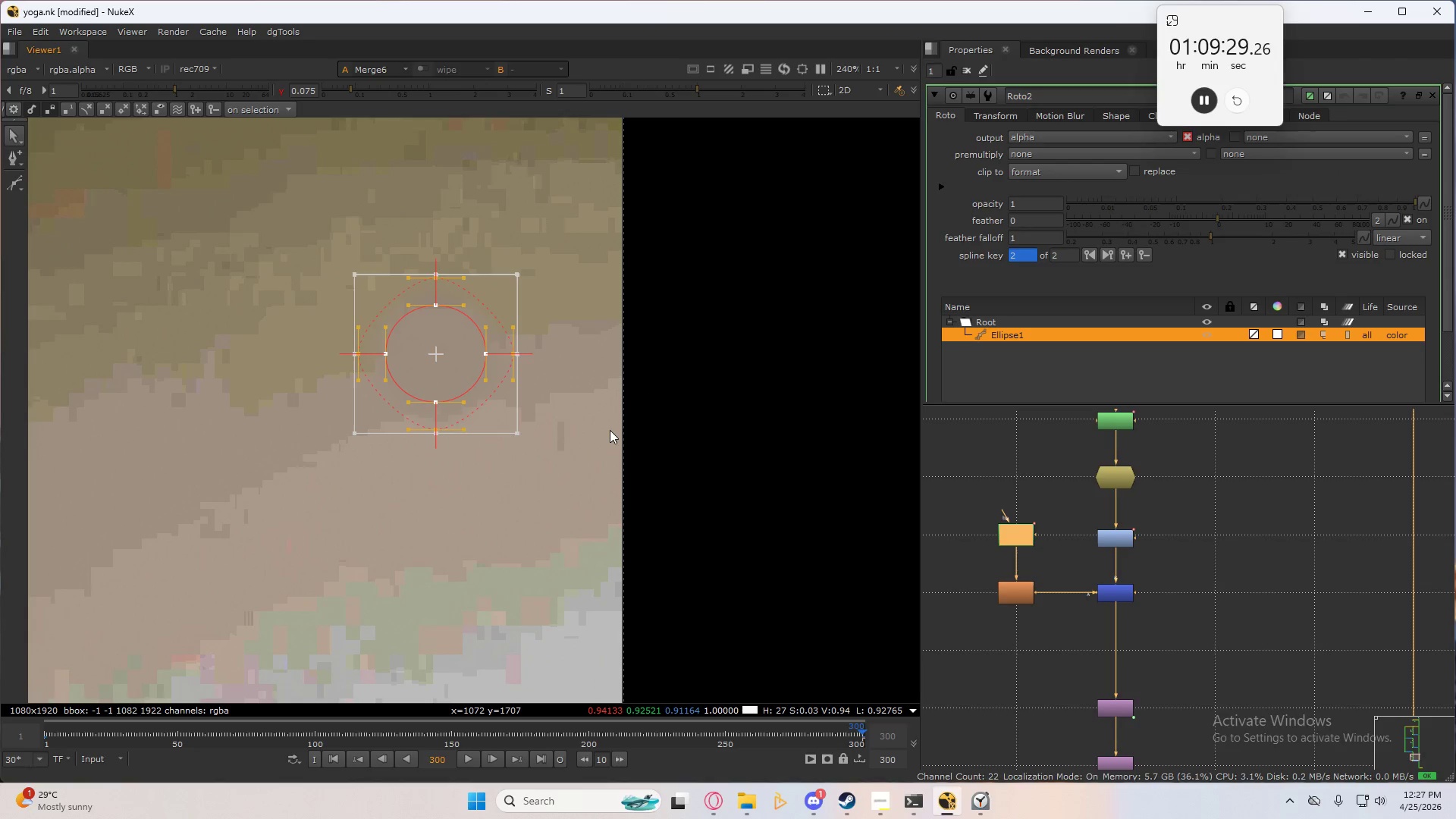 
left_click([610, 429])
 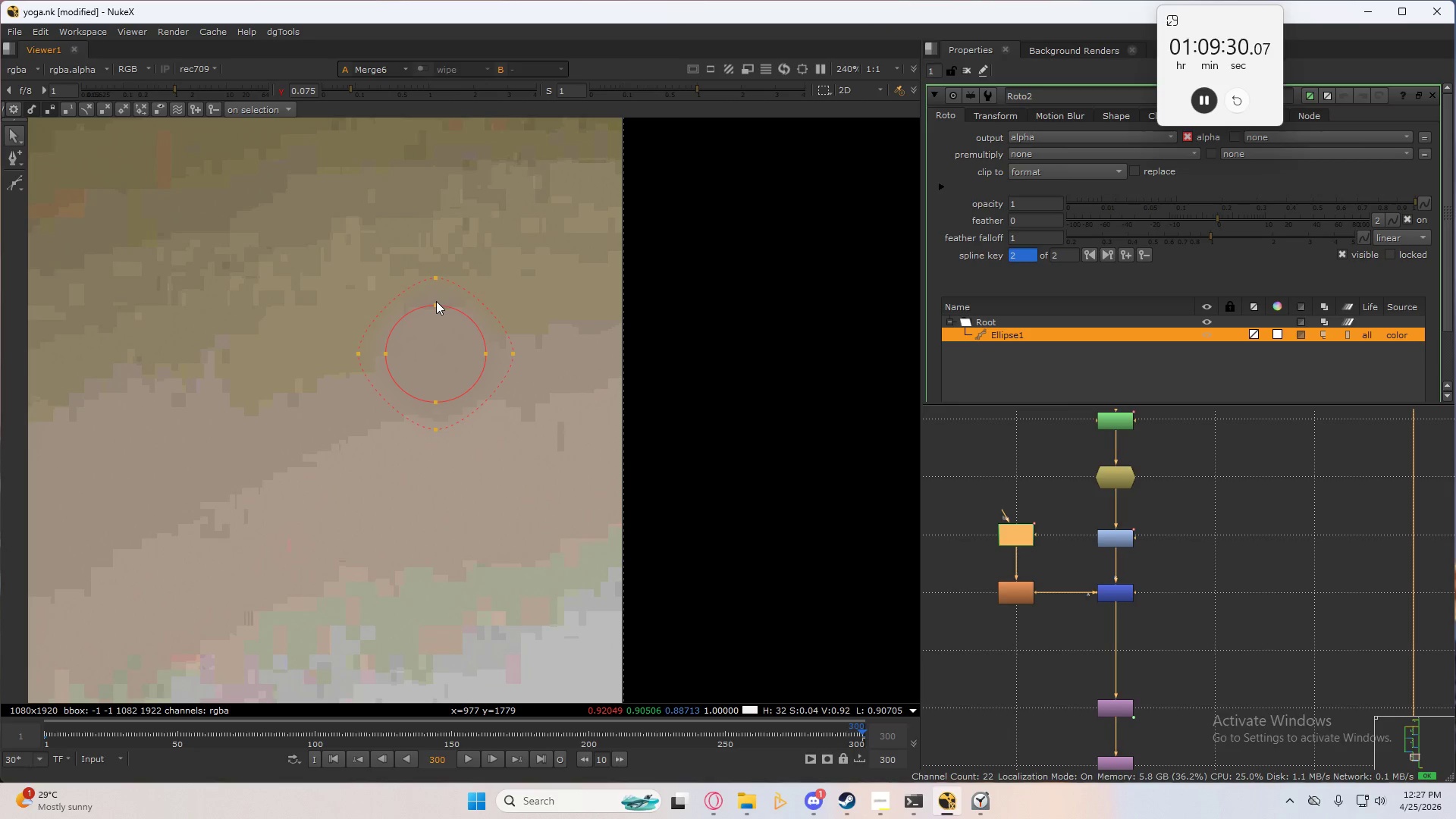 
left_click([436, 302])
 